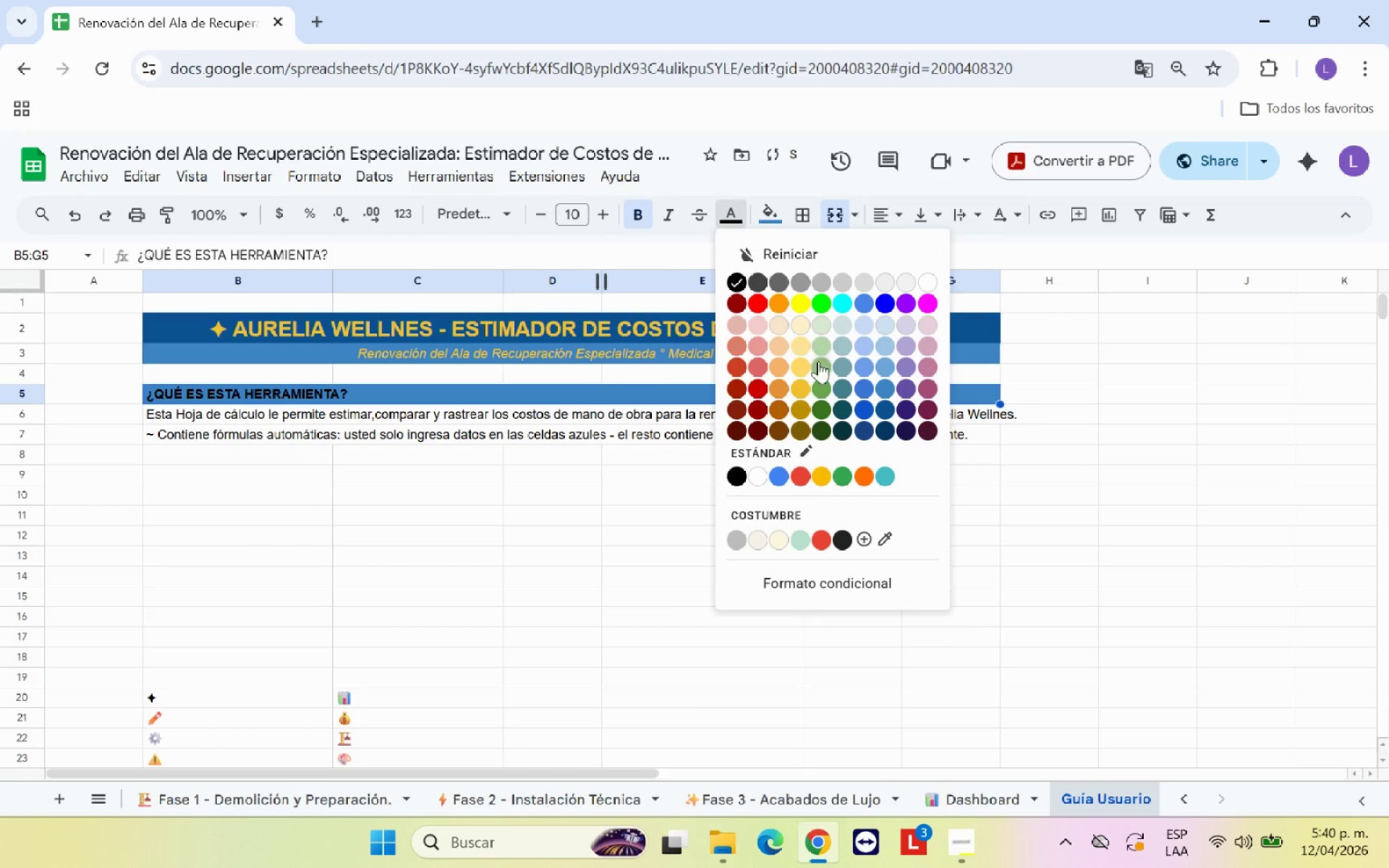 
left_click([799, 388])
 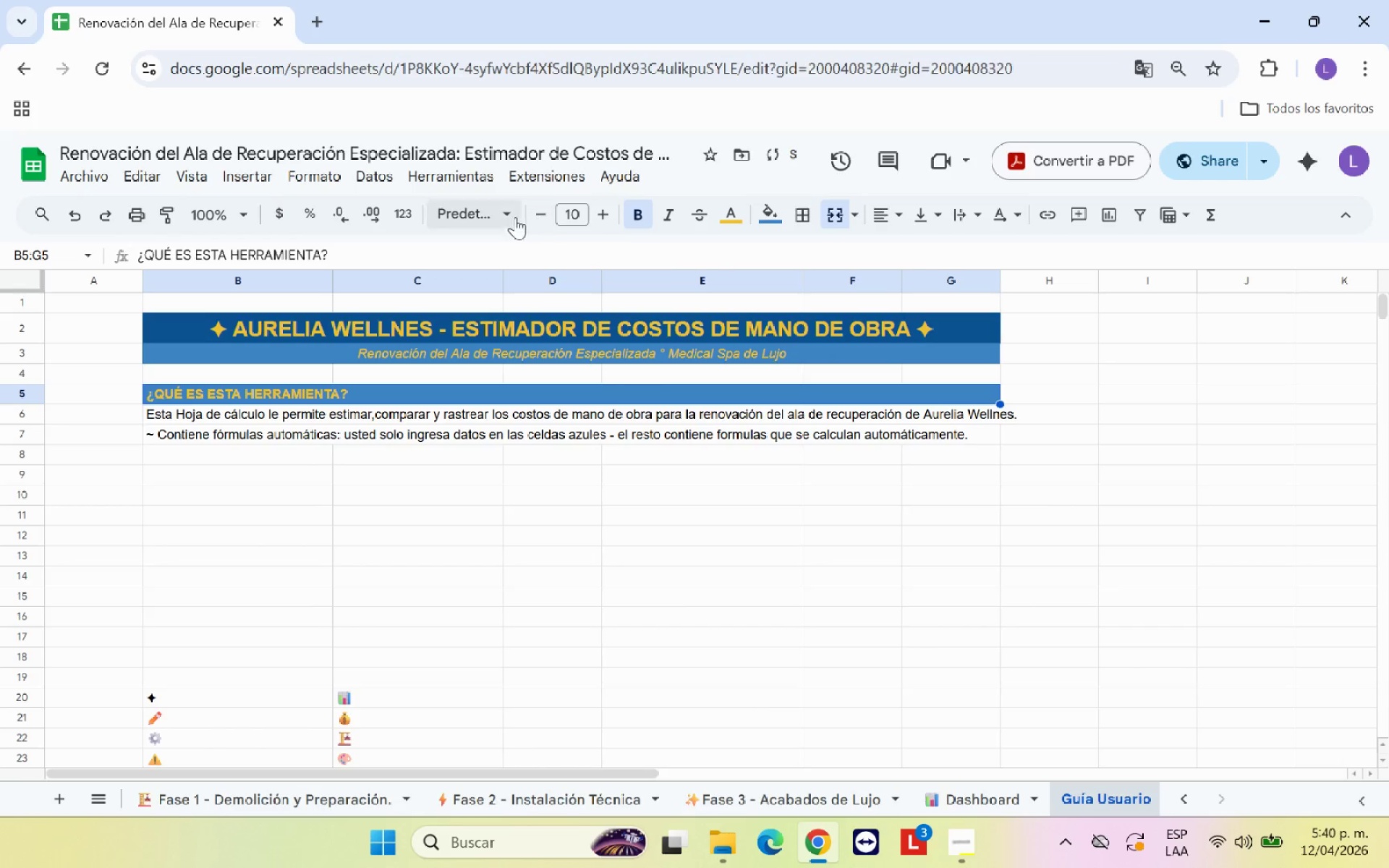 
left_click([615, 216])
 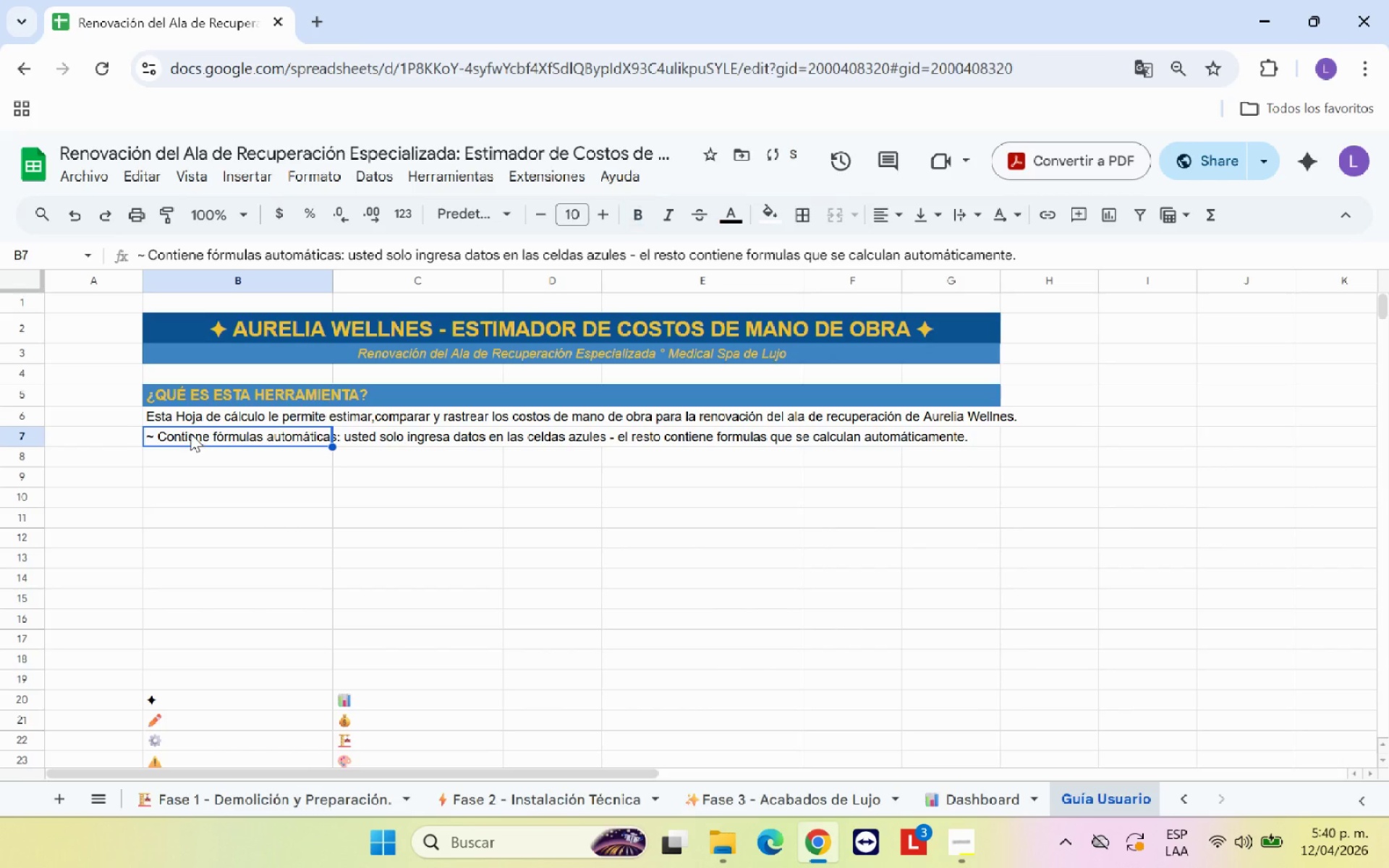 
double_click([195, 415])
 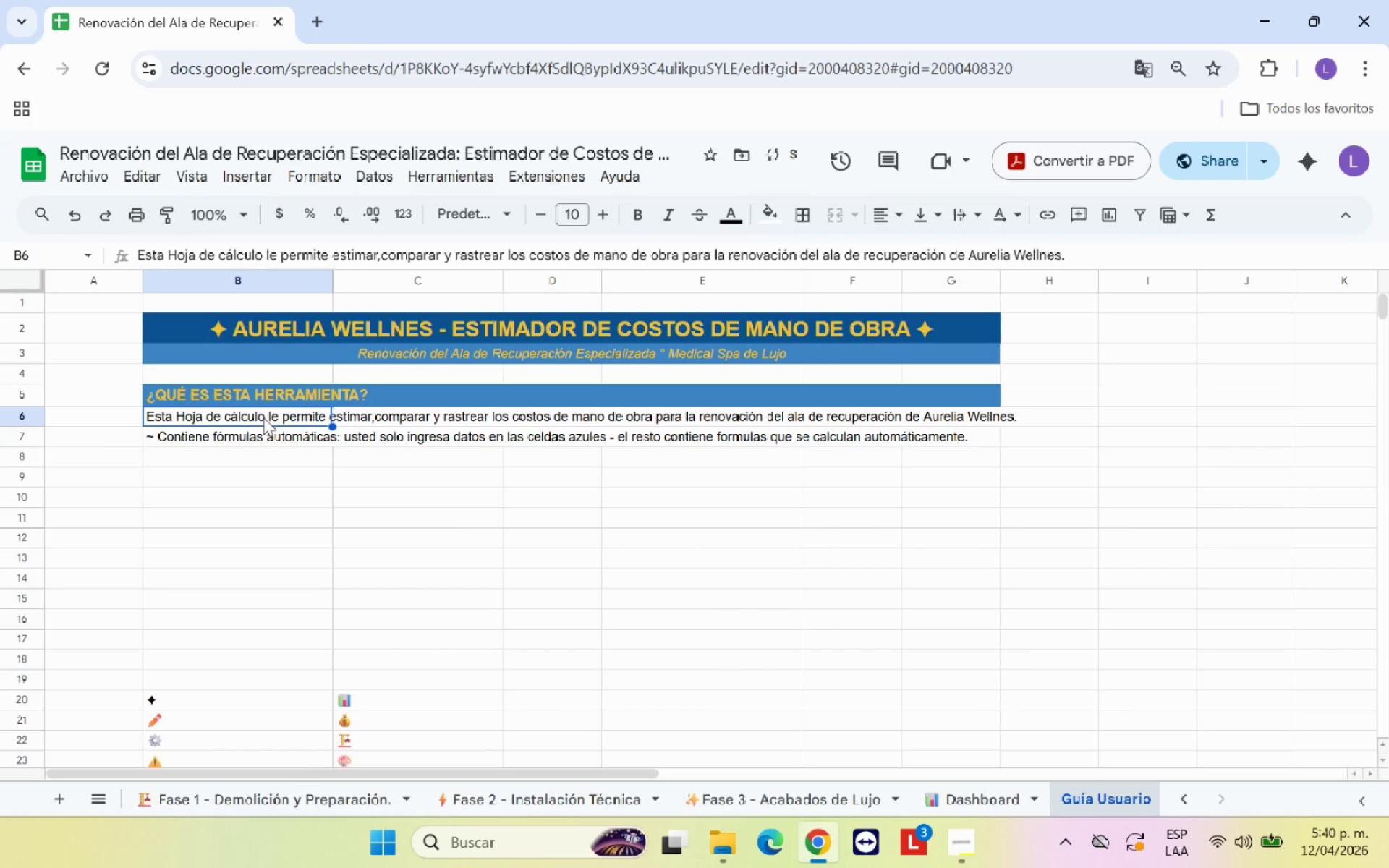 
left_click_drag(start_coordinate=[257, 417], to_coordinate=[958, 417])
 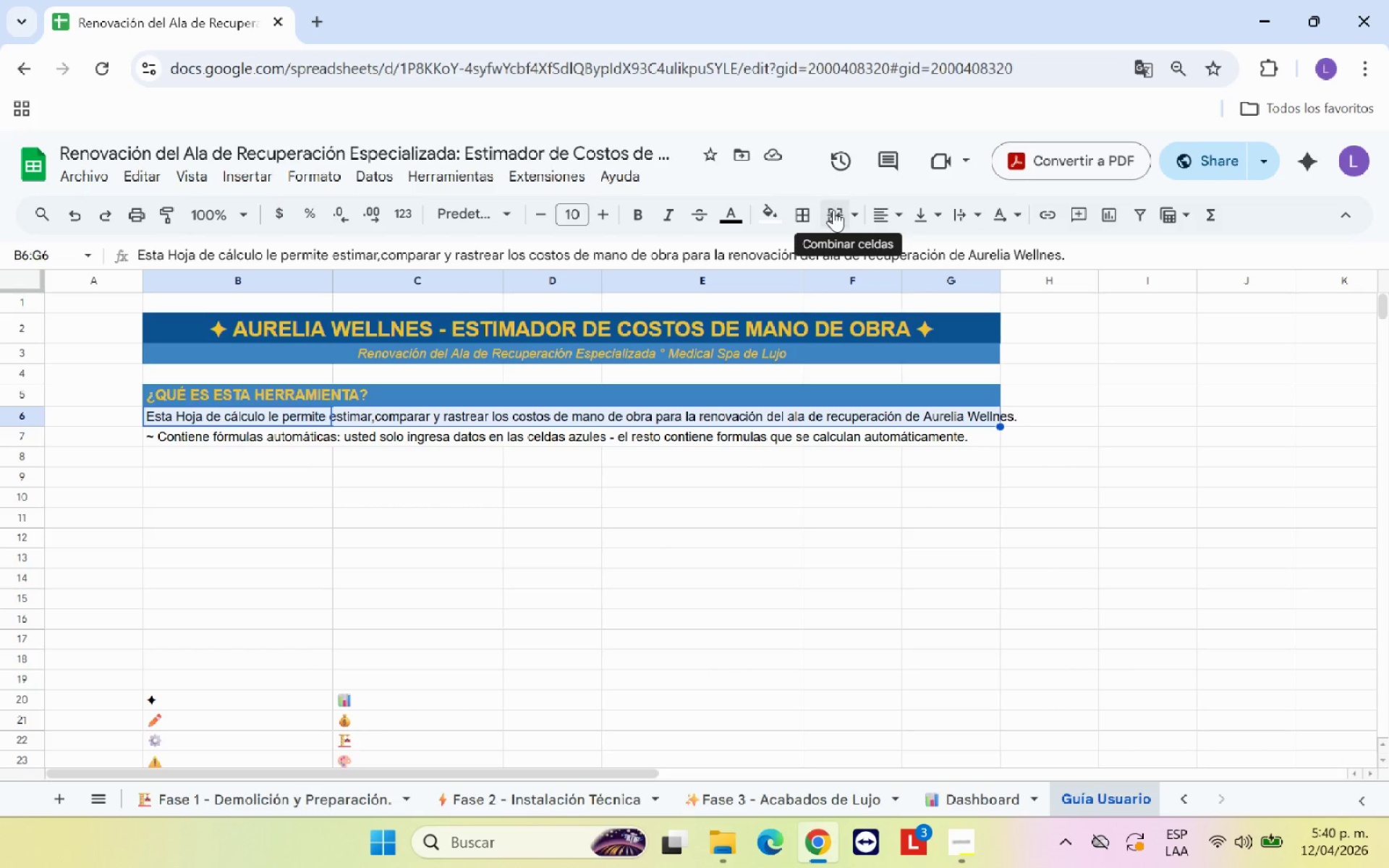 
left_click([967, 221])
 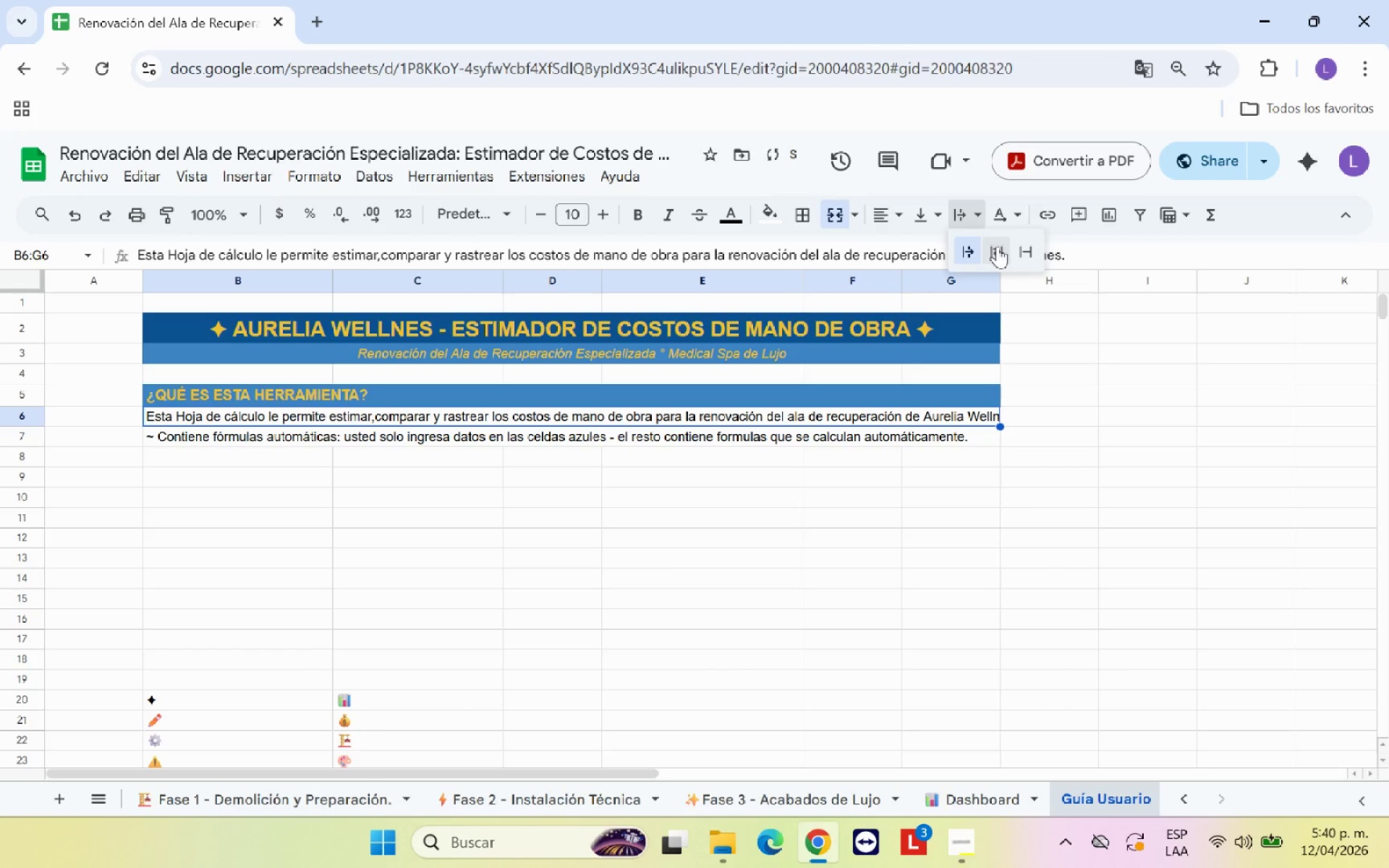 
left_click([997, 247])
 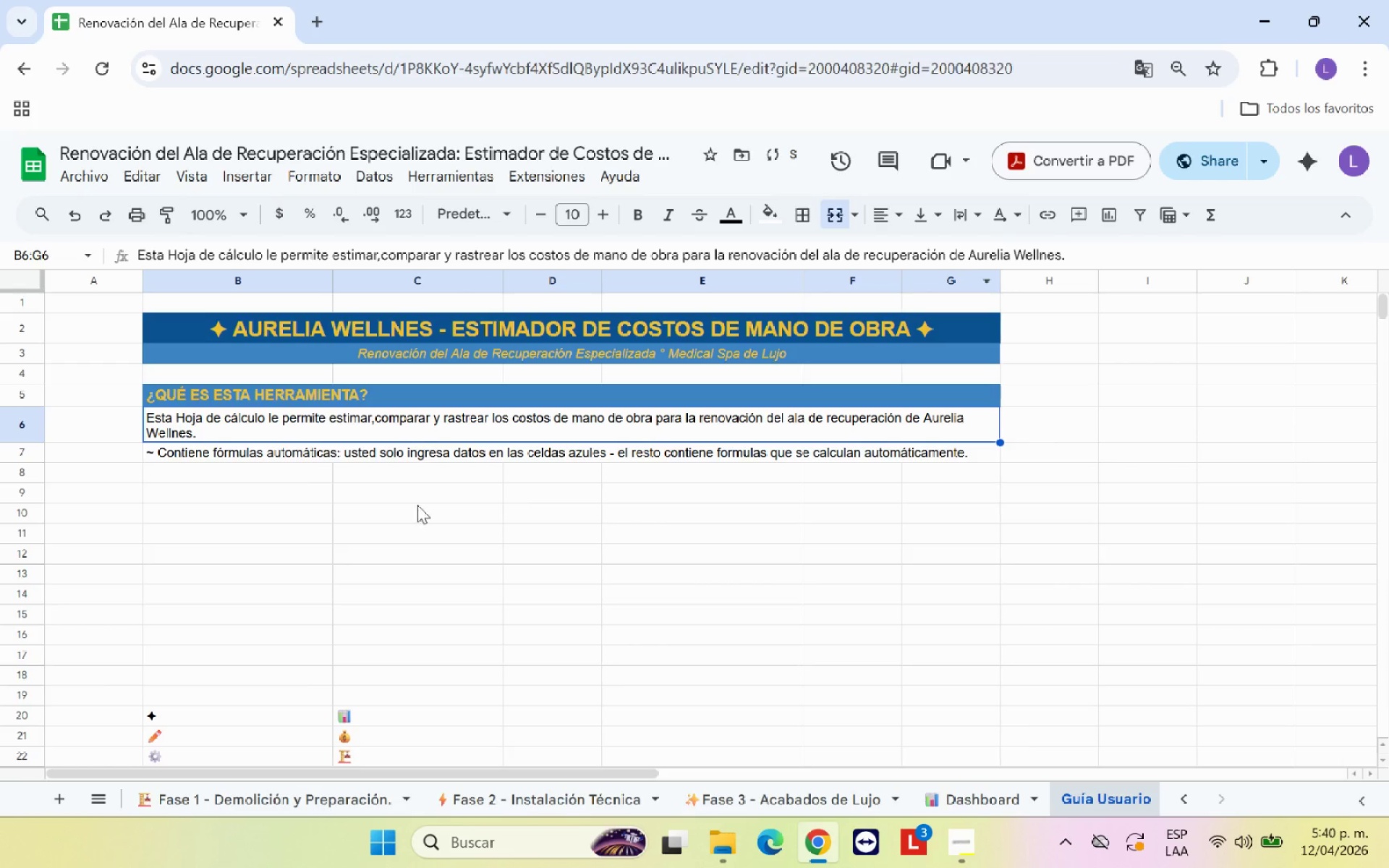 
left_click([182, 521])
 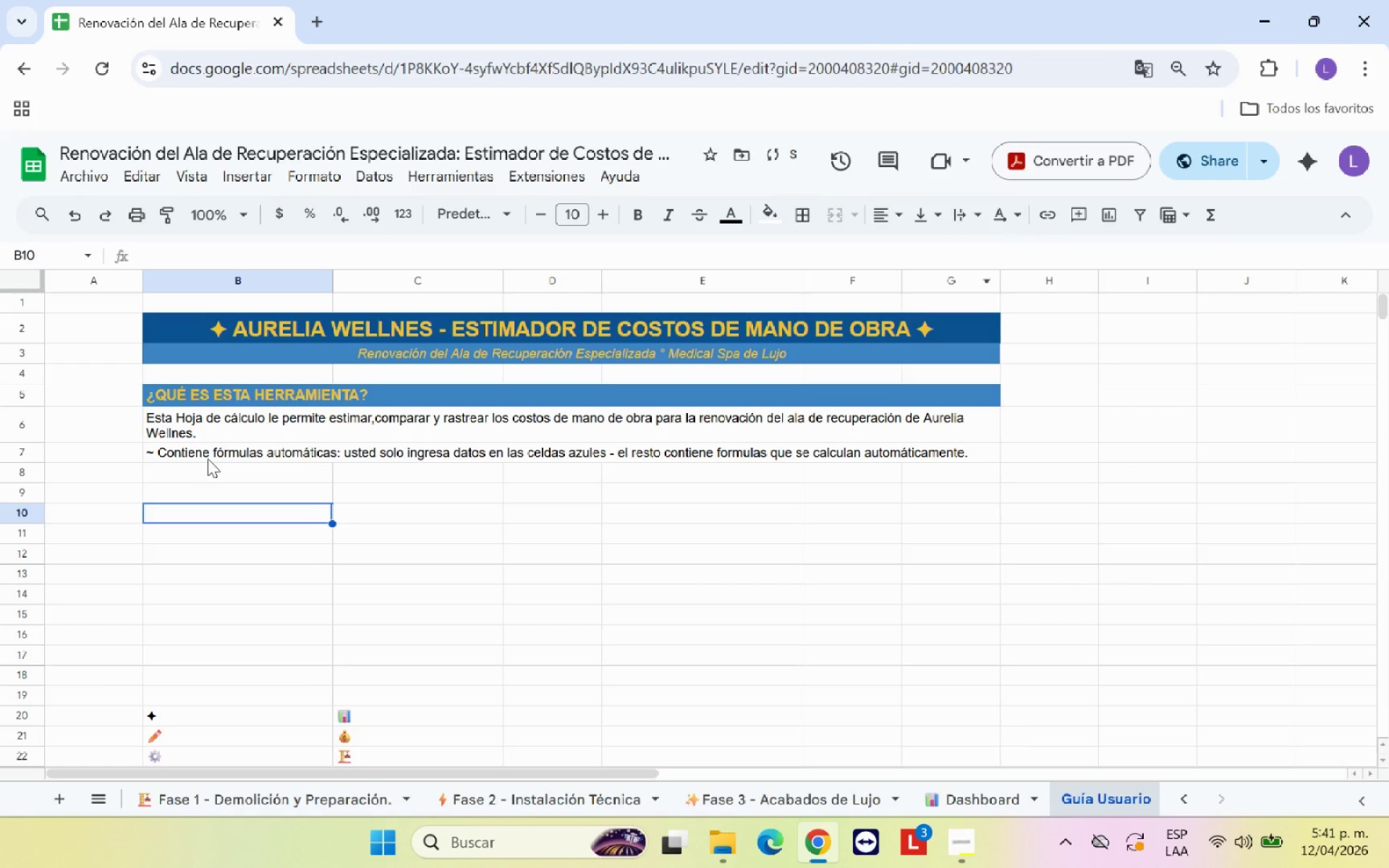 
left_click_drag(start_coordinate=[208, 456], to_coordinate=[923, 456])
 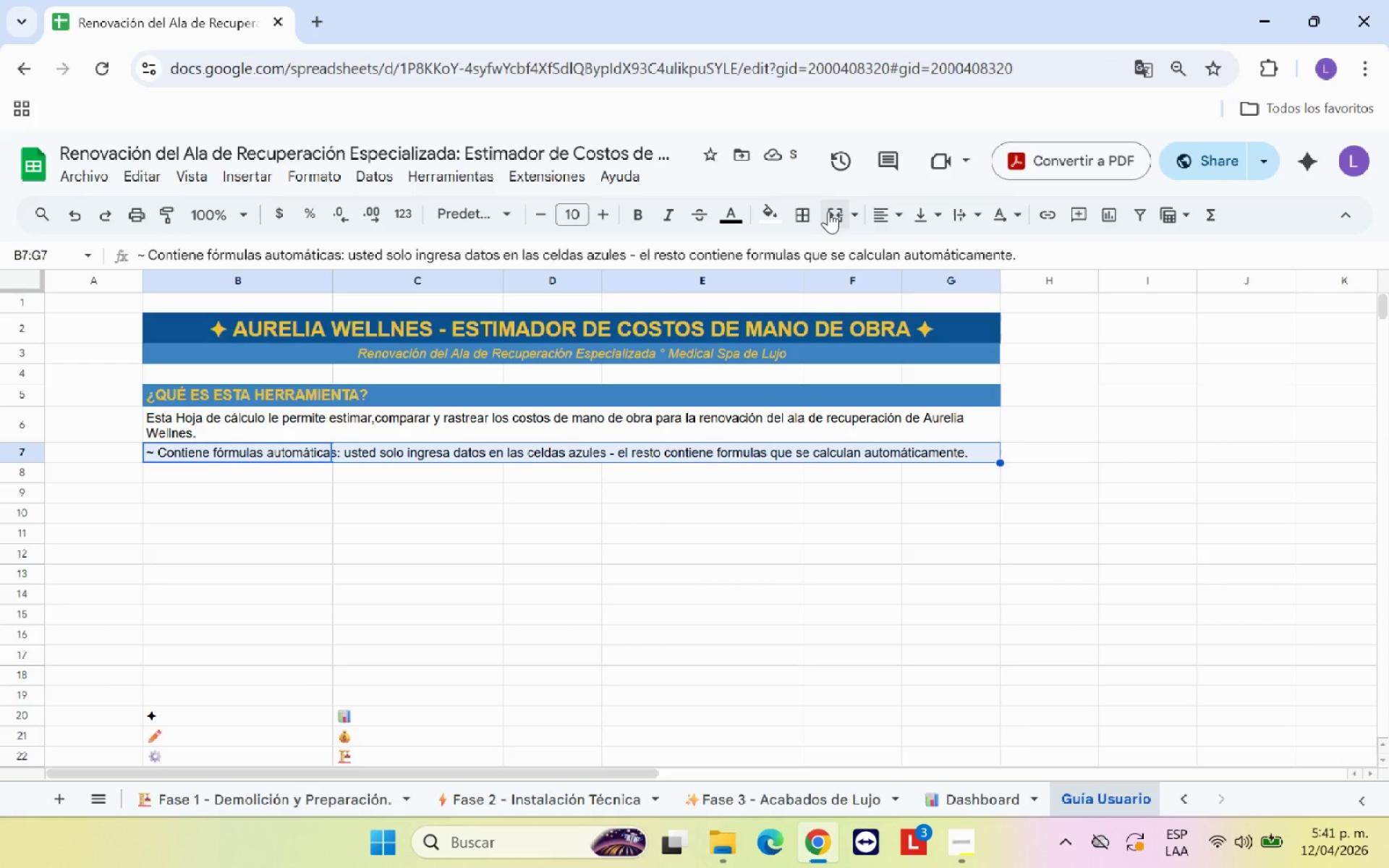 
left_click([831, 212])
 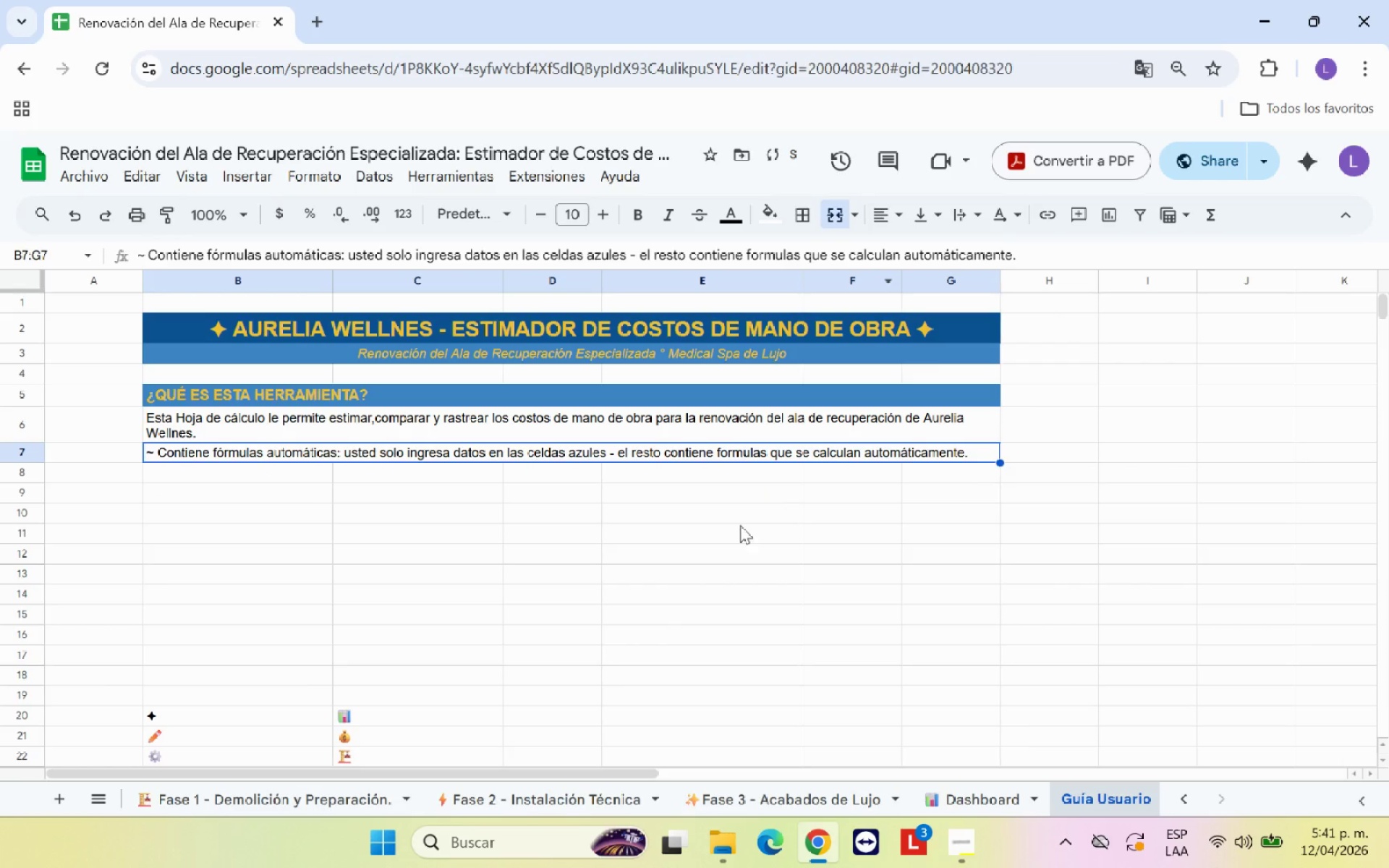 
left_click([733, 532])
 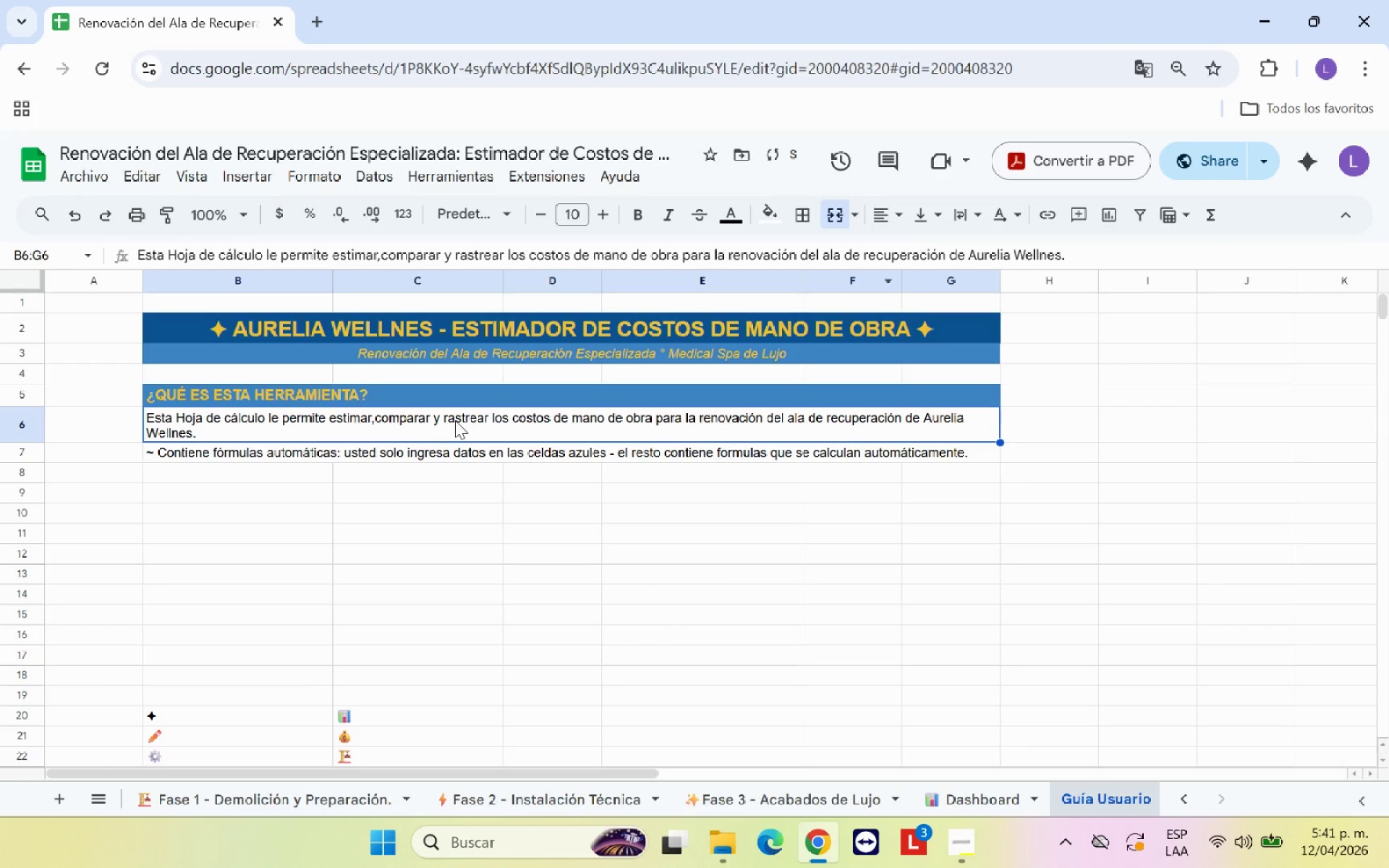 
left_click_drag(start_coordinate=[502, 396], to_coordinate=[520, 454])
 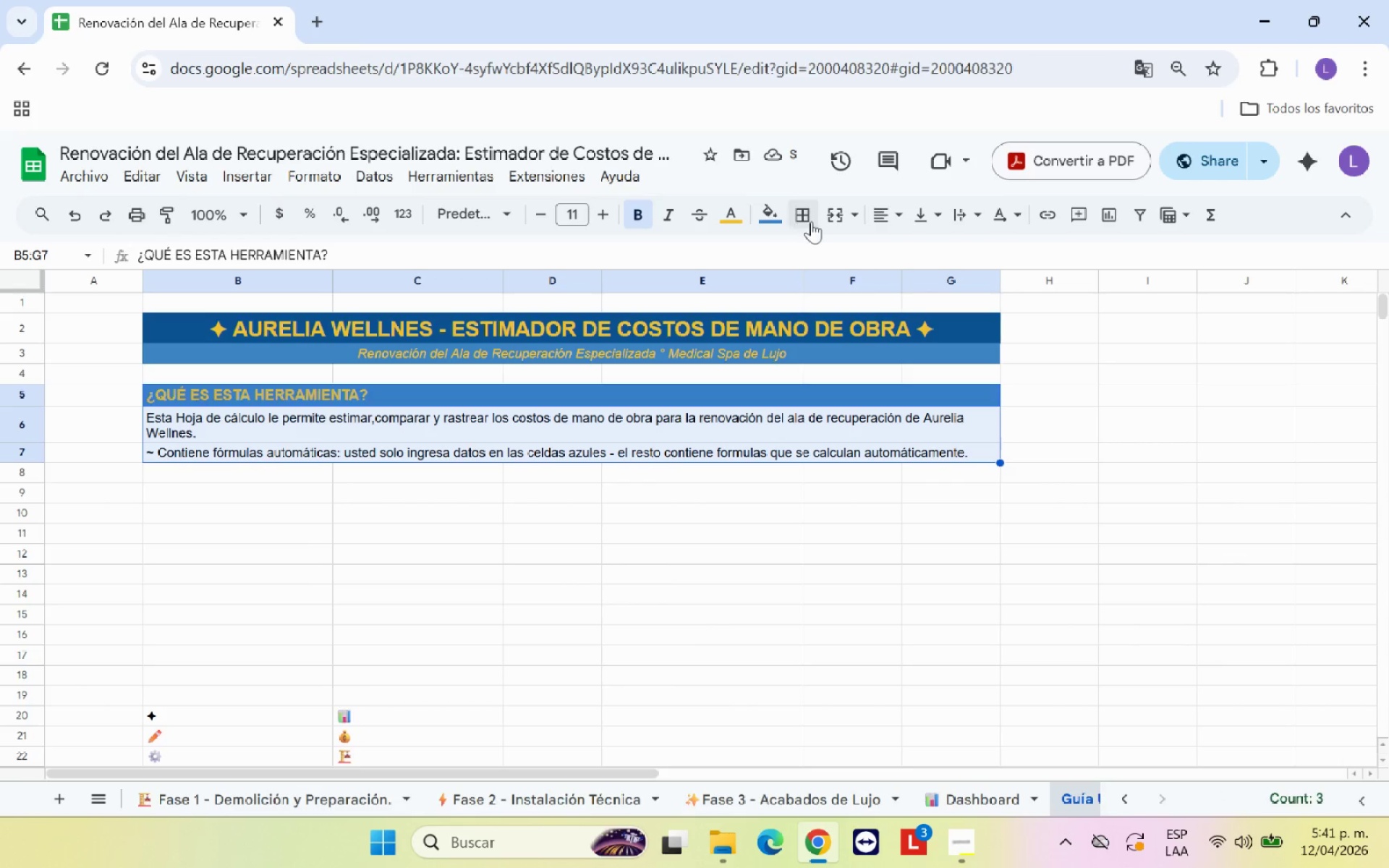 
left_click([807, 216])
 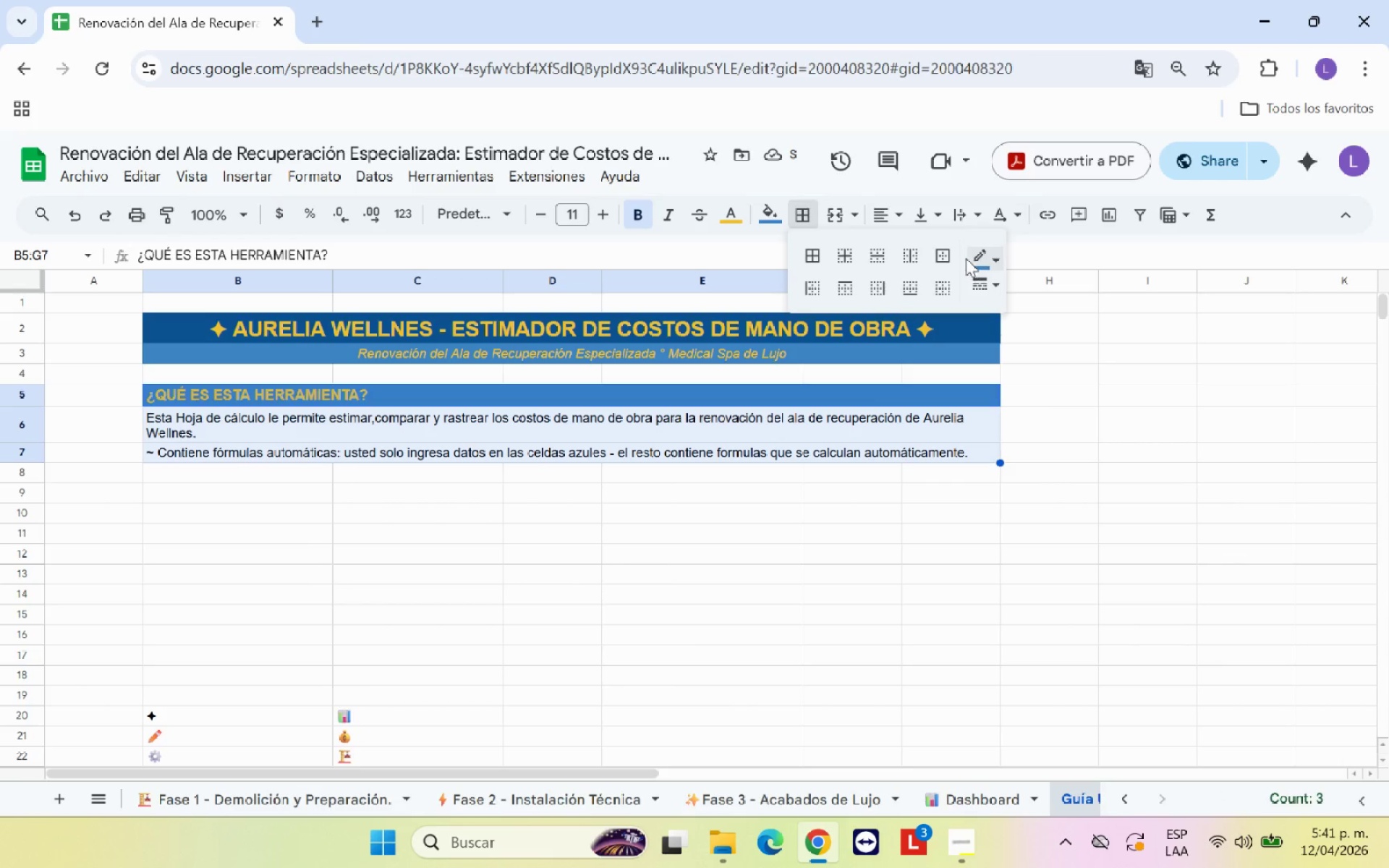 
left_click([948, 256])
 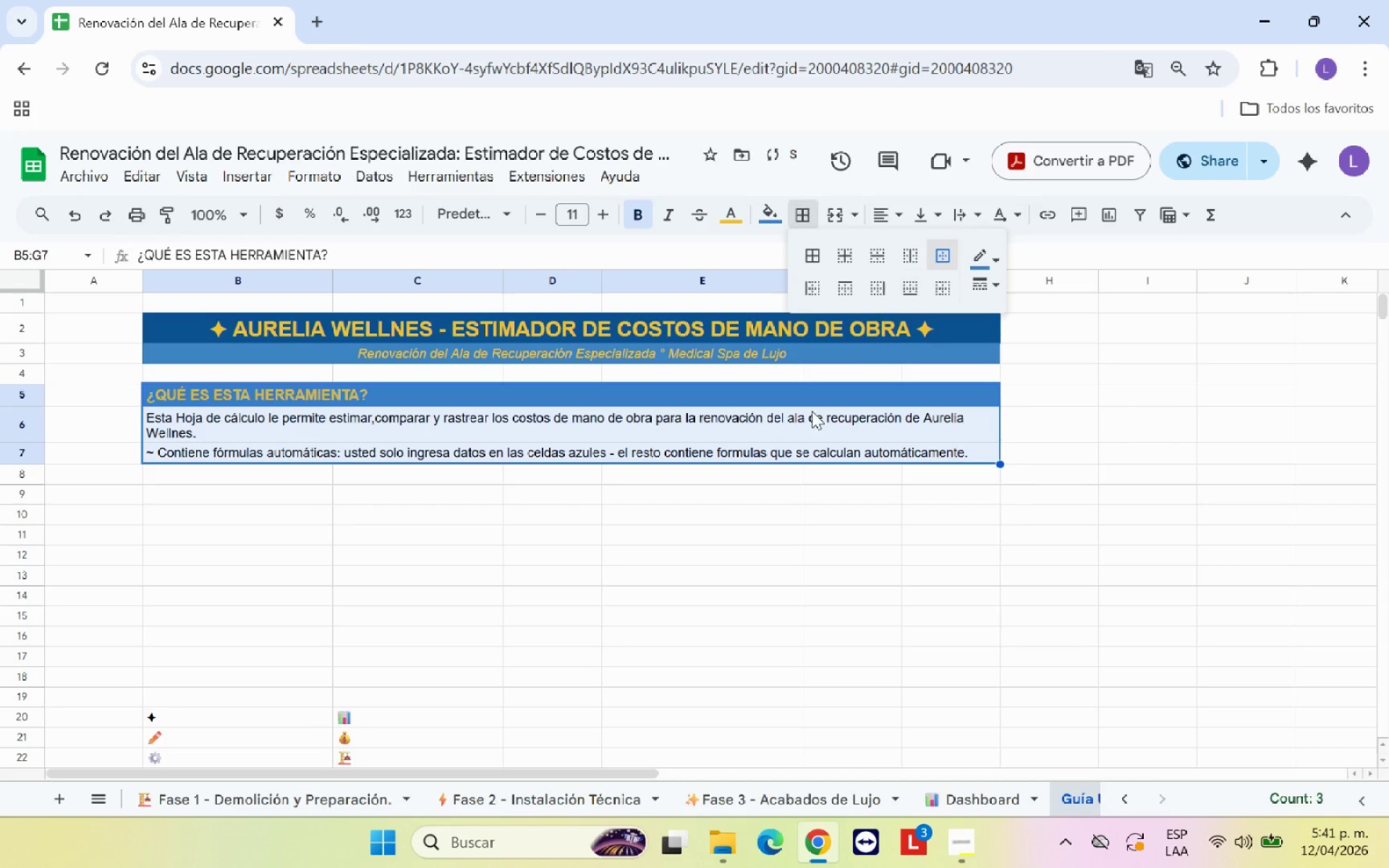 
left_click([688, 518])
 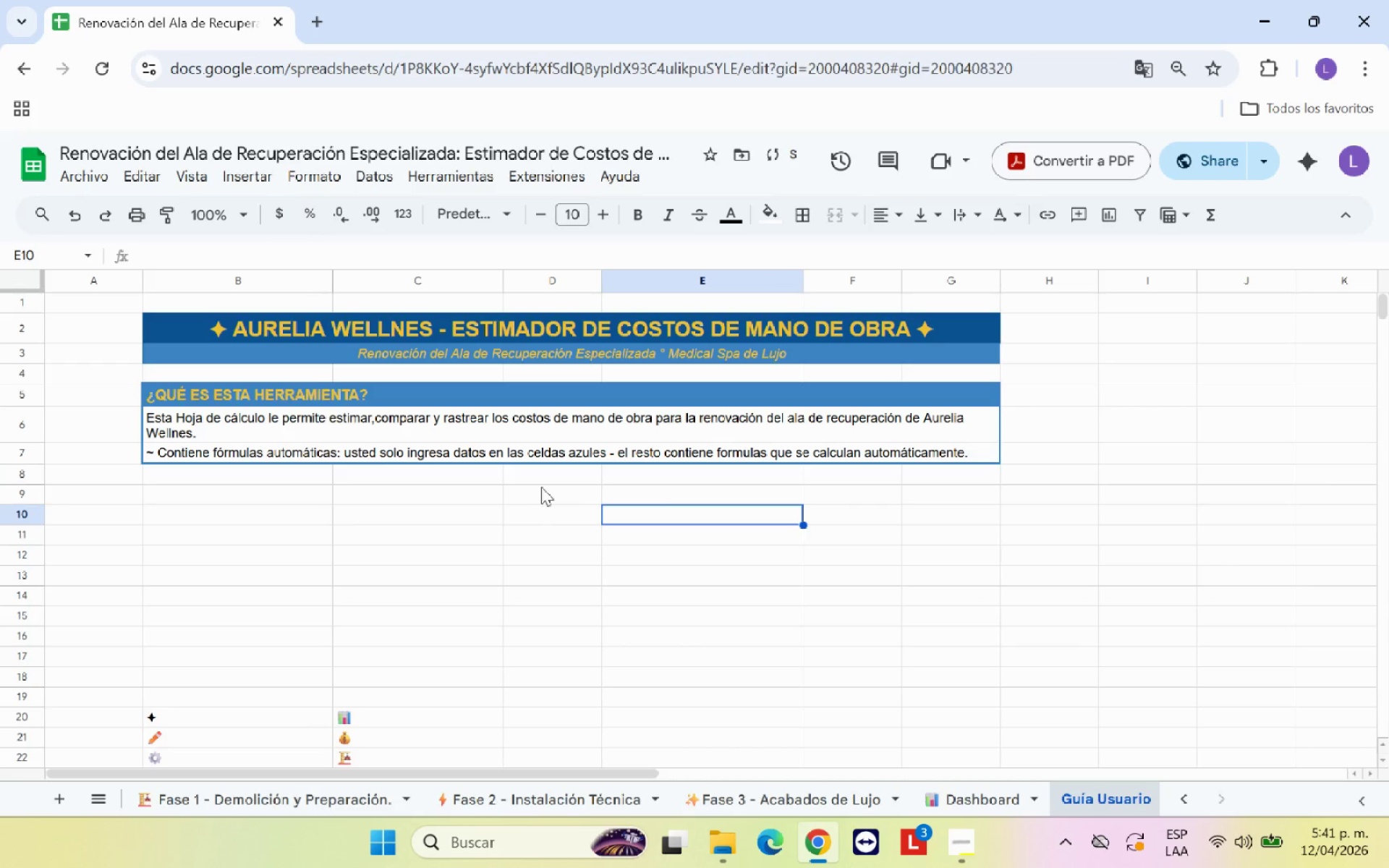 
left_click([558, 447])
 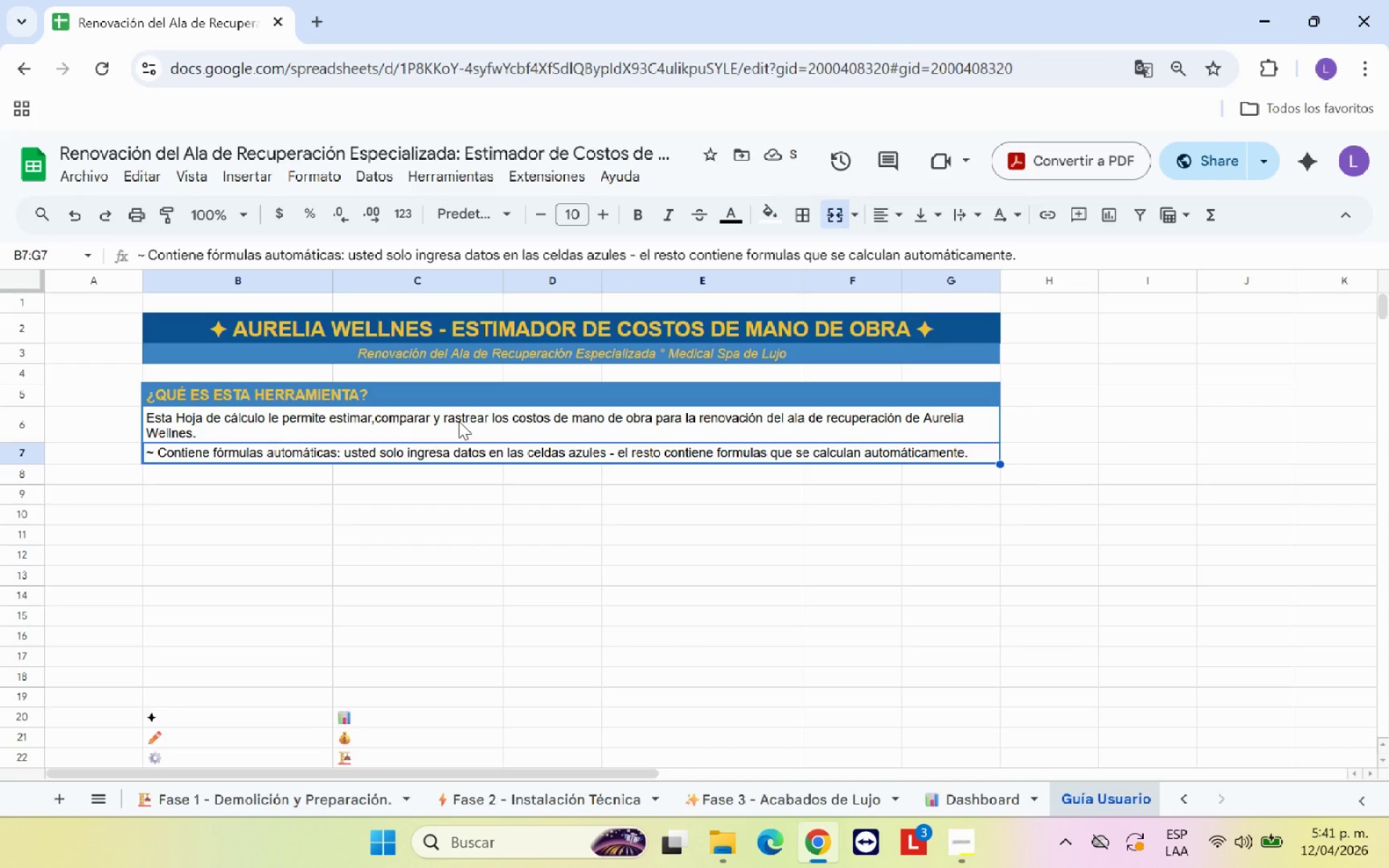 
left_click_drag(start_coordinate=[460, 421], to_coordinate=[470, 451])
 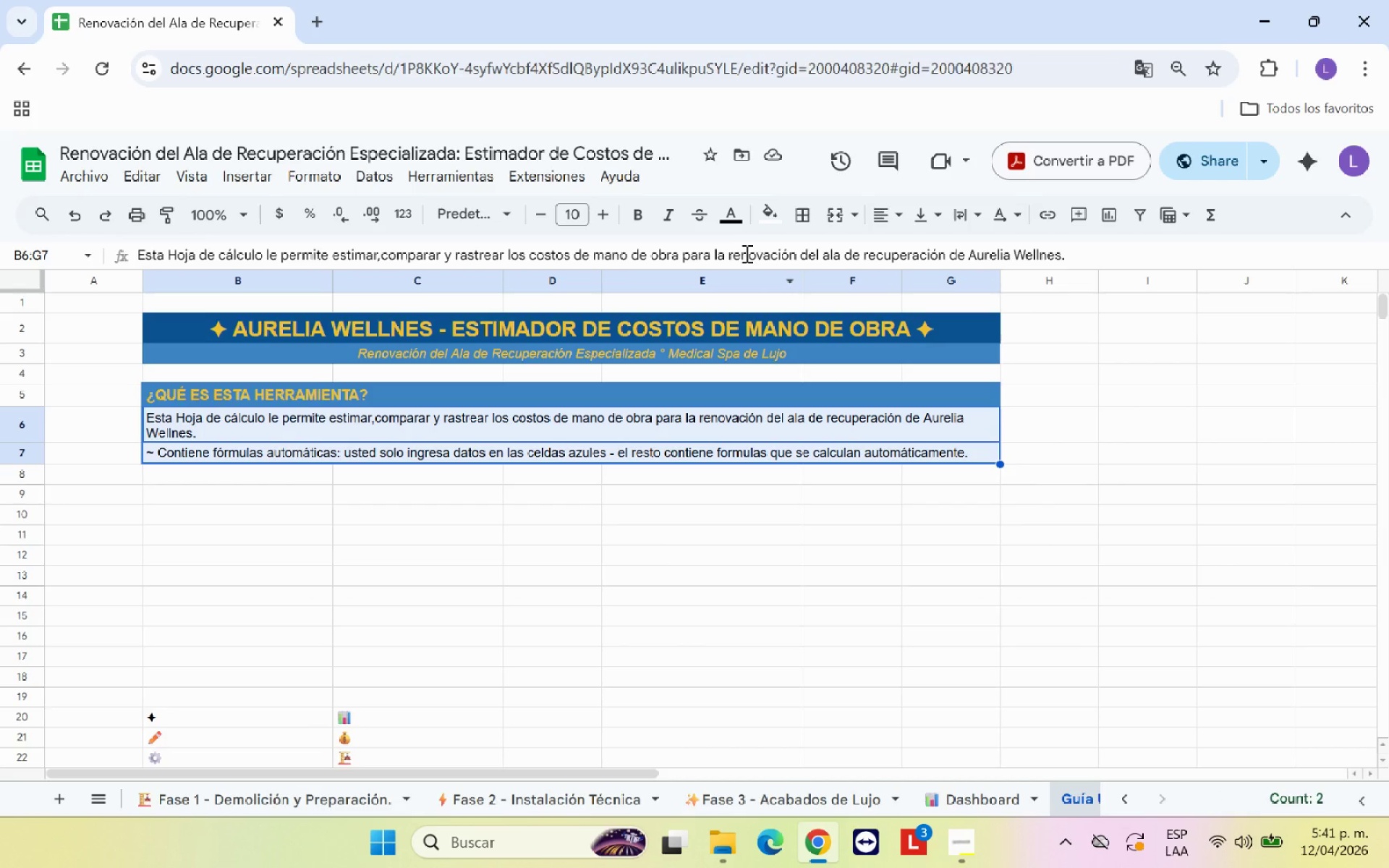 
left_click([777, 224])
 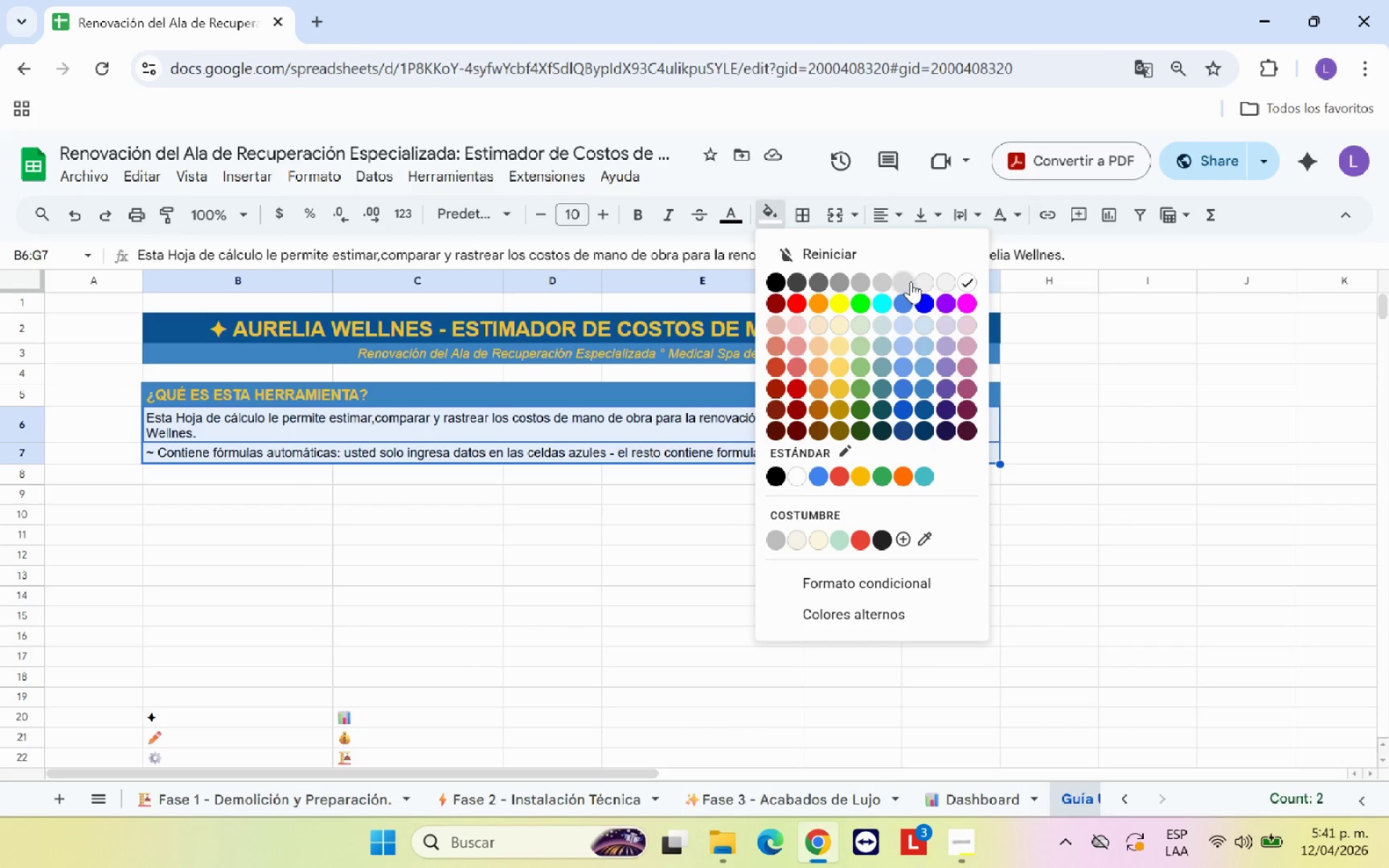 
left_click([924, 283])
 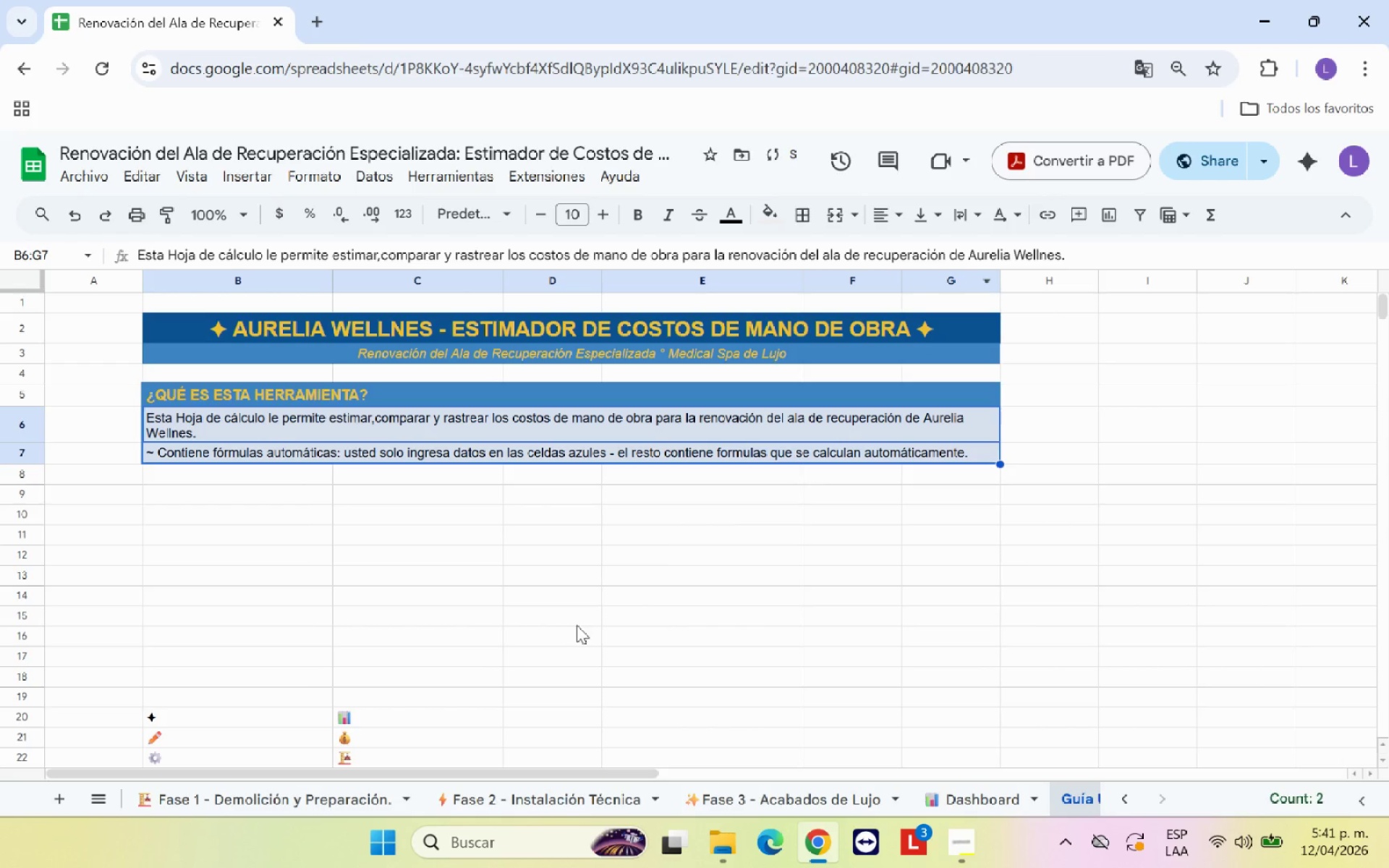 
left_click([571, 630])
 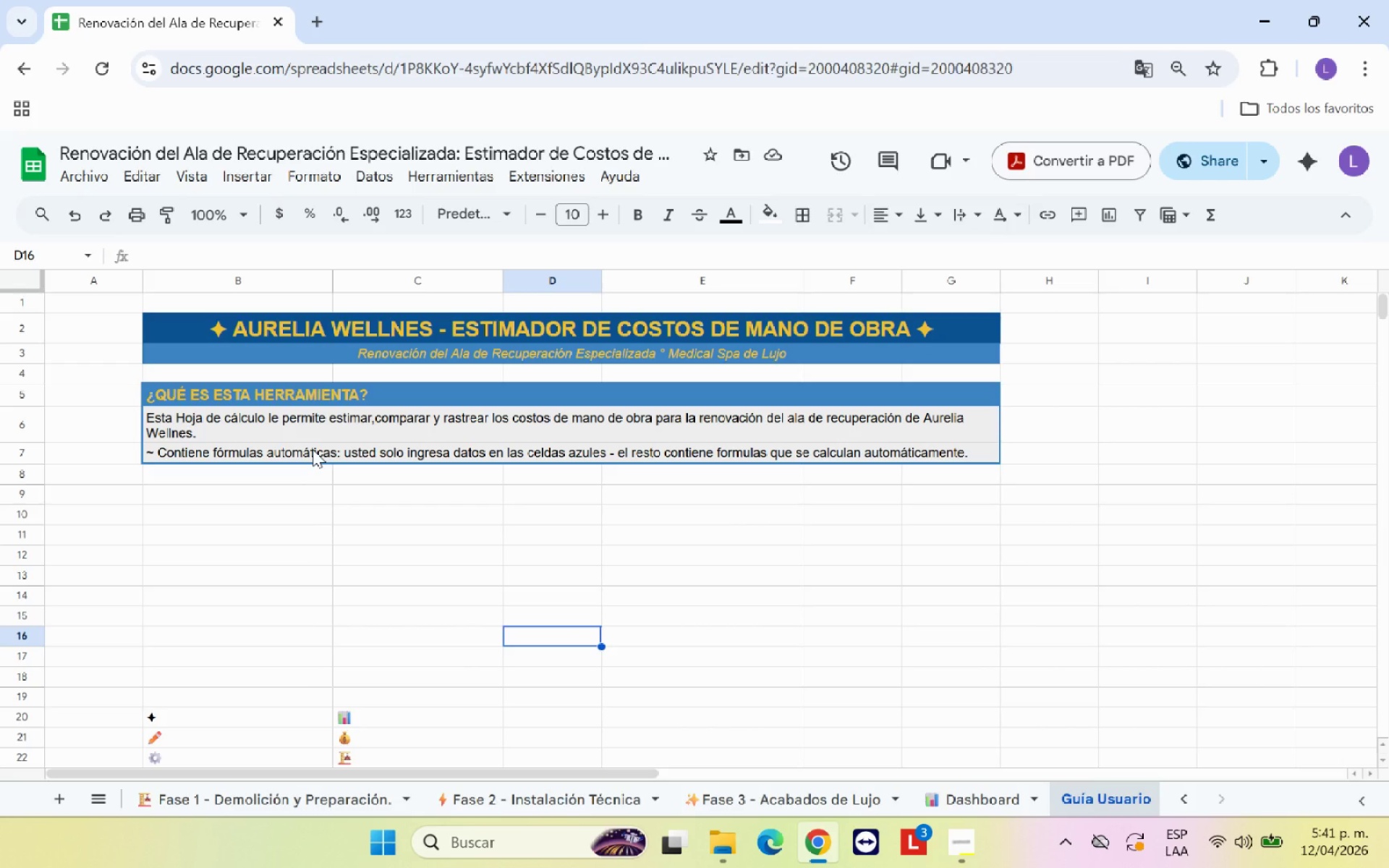 
wait(11.36)
 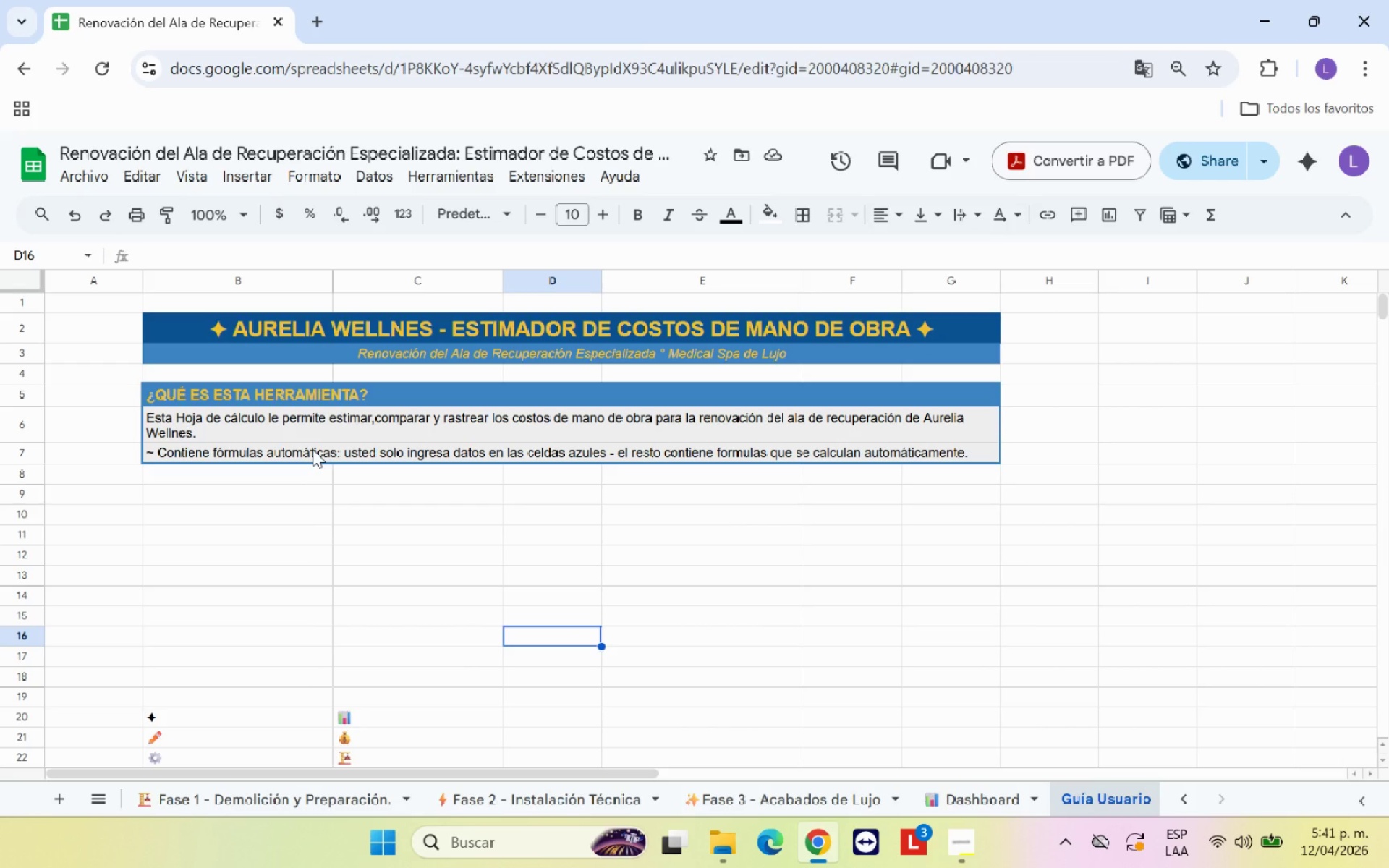 
left_click([216, 503])
 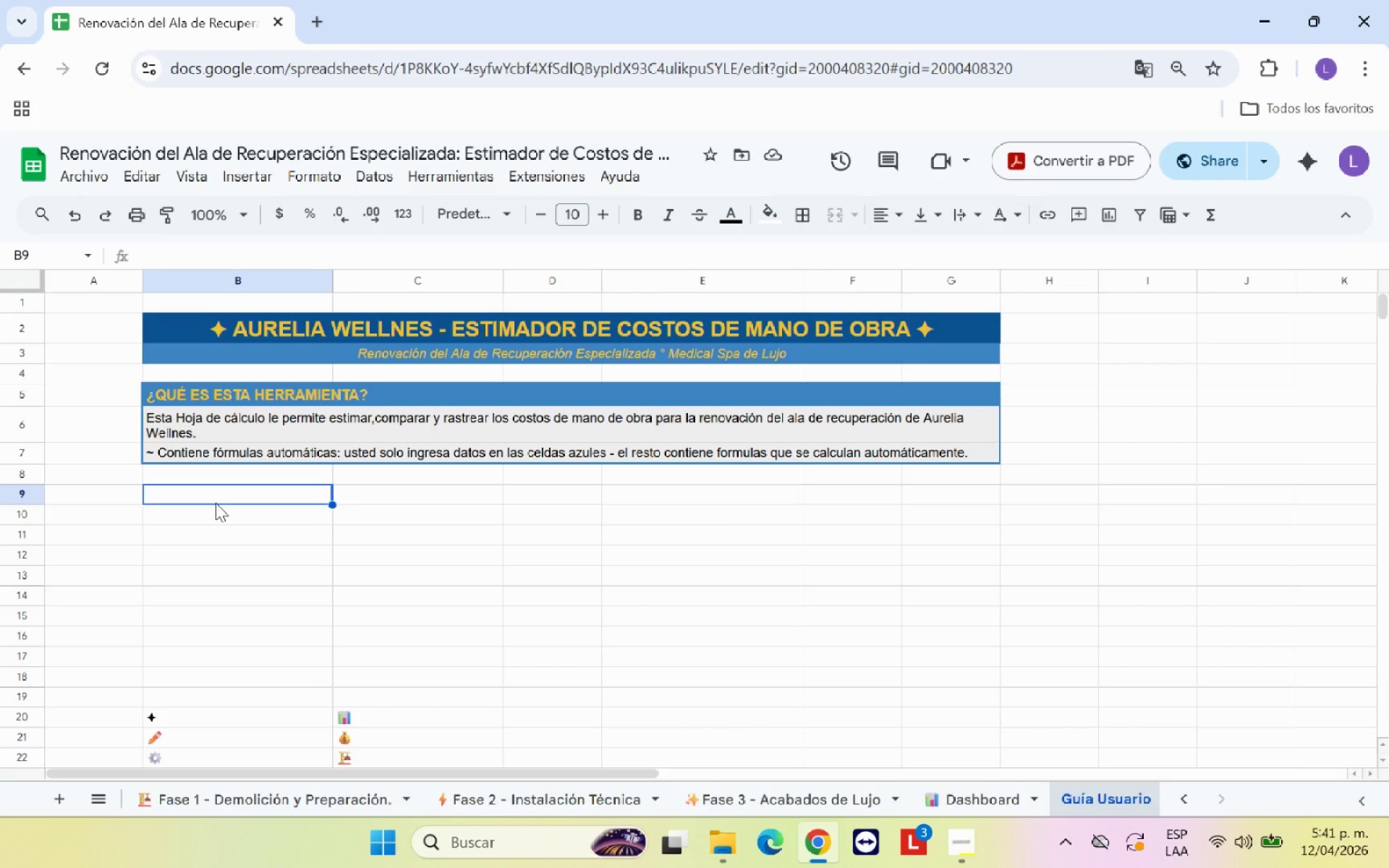 
wait(13.72)
 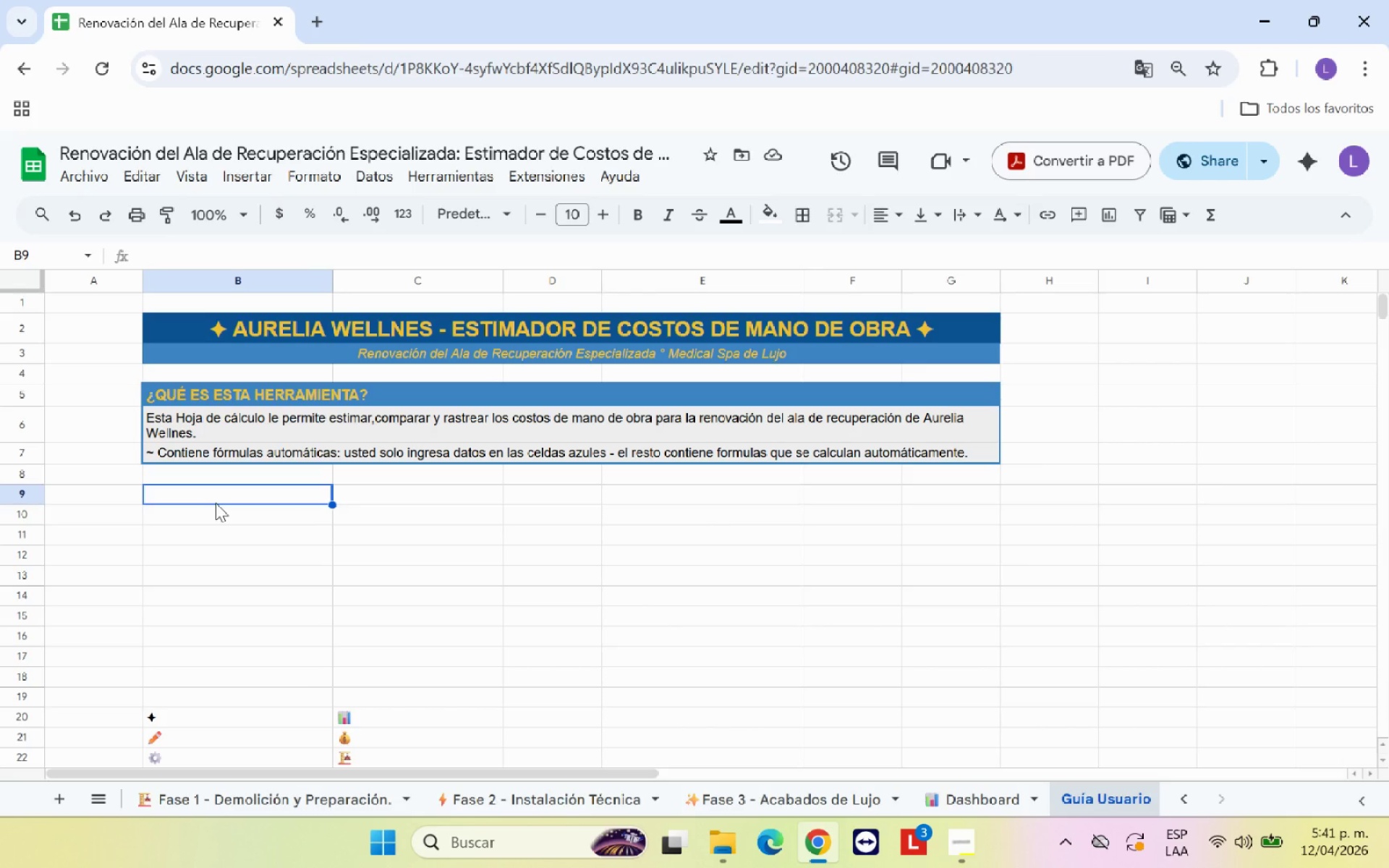 
type(DESCRIPCION)
 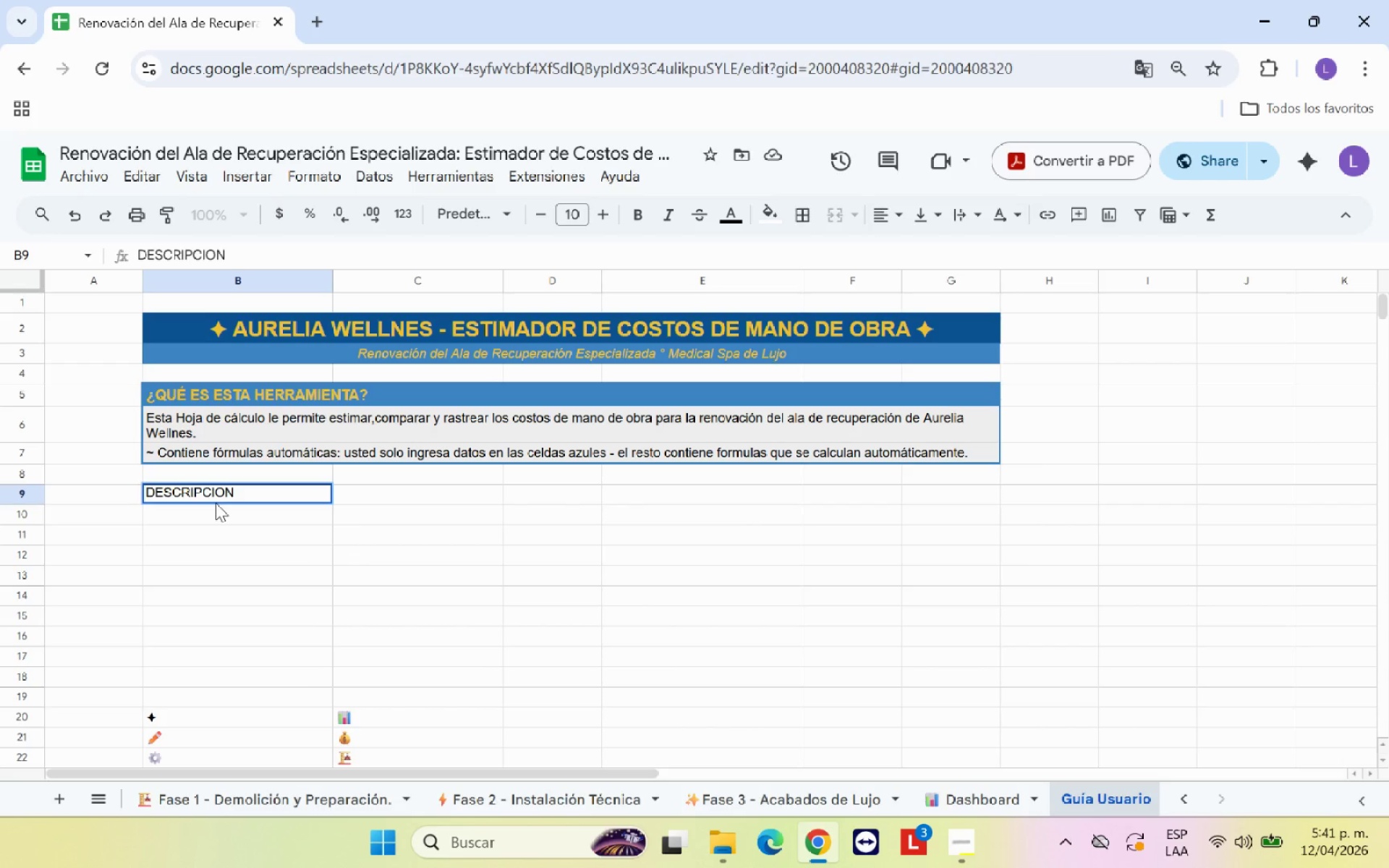 
key(Shift+Period)
 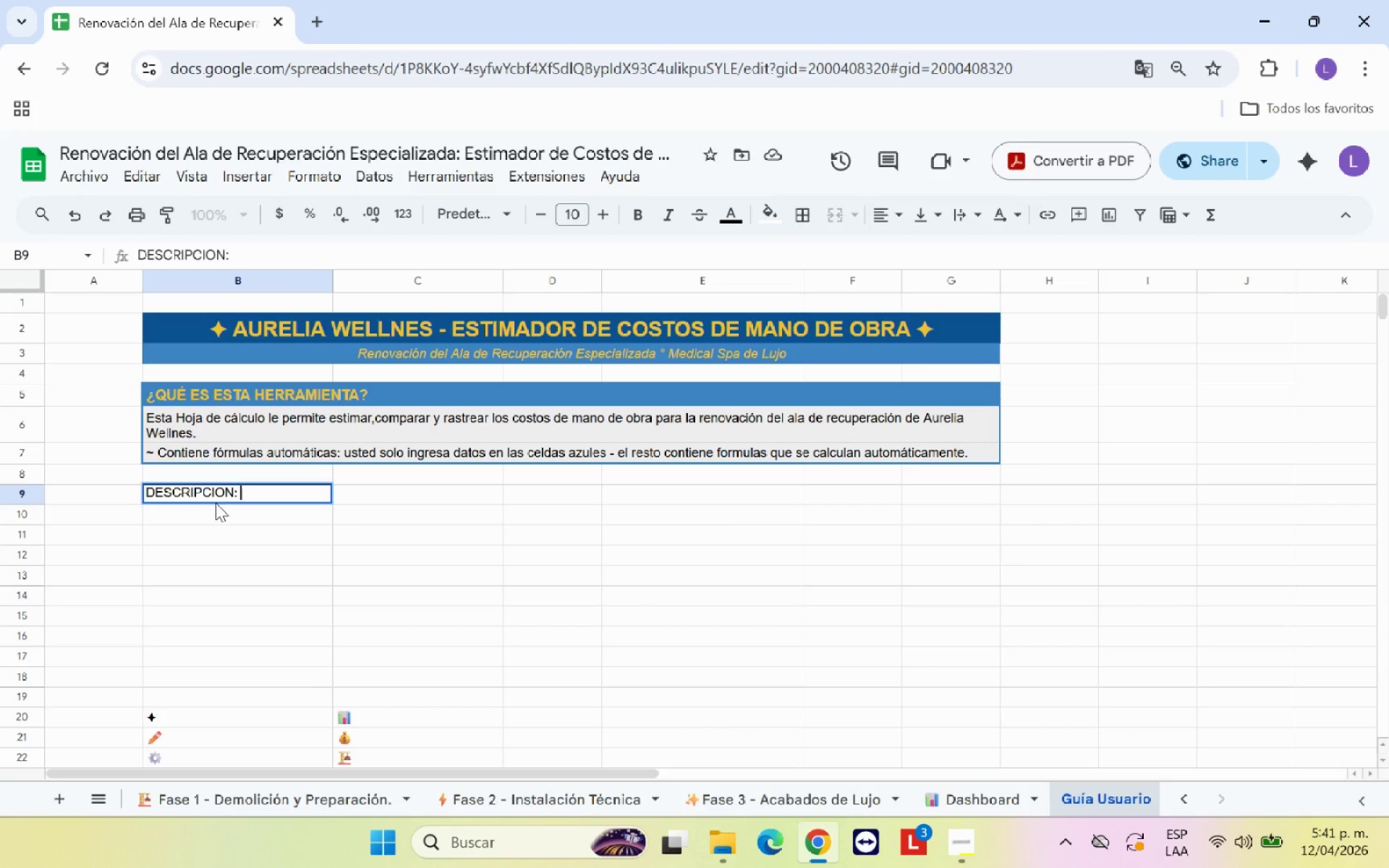 
key(Space)
 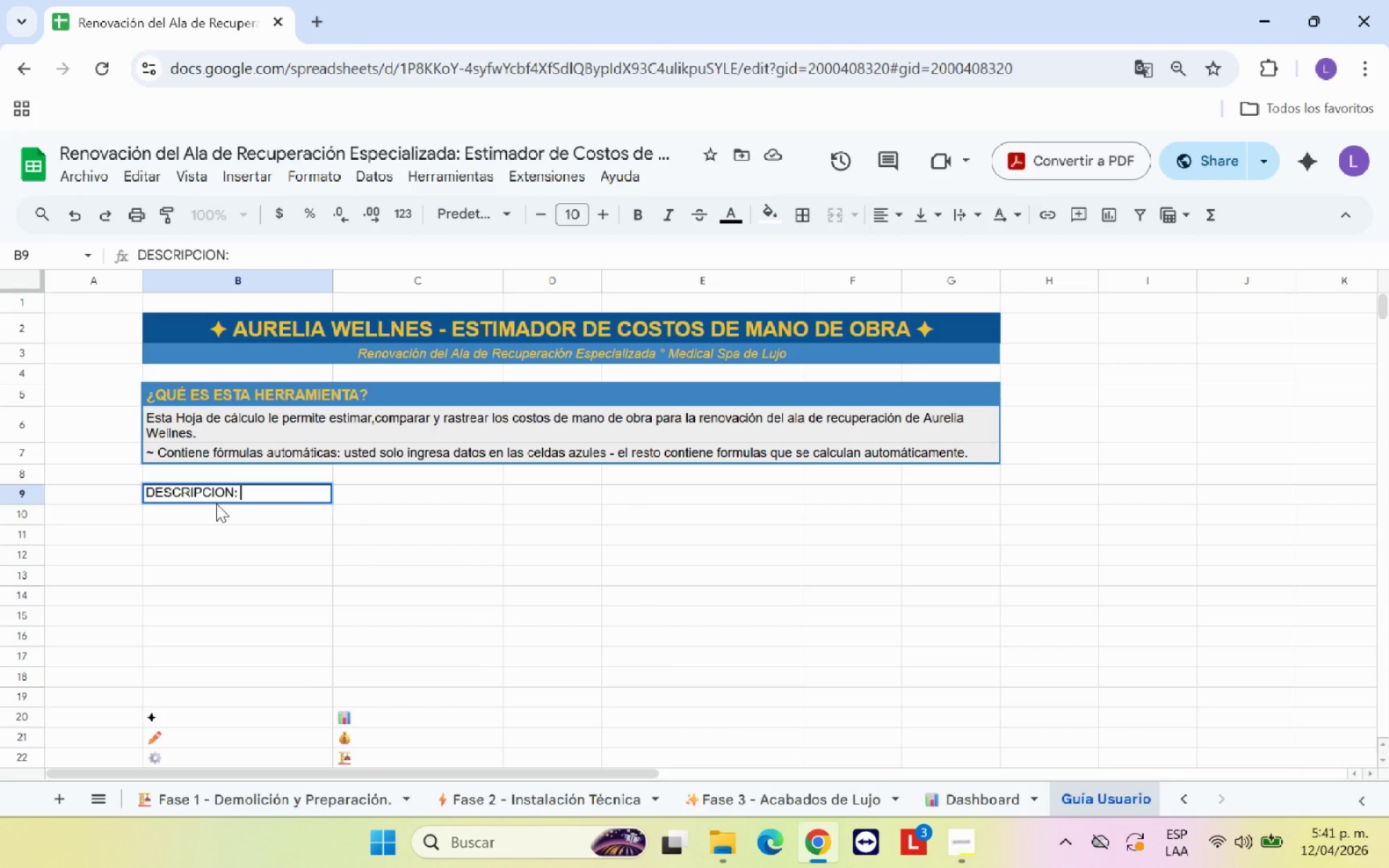 
left_click([224, 512])
 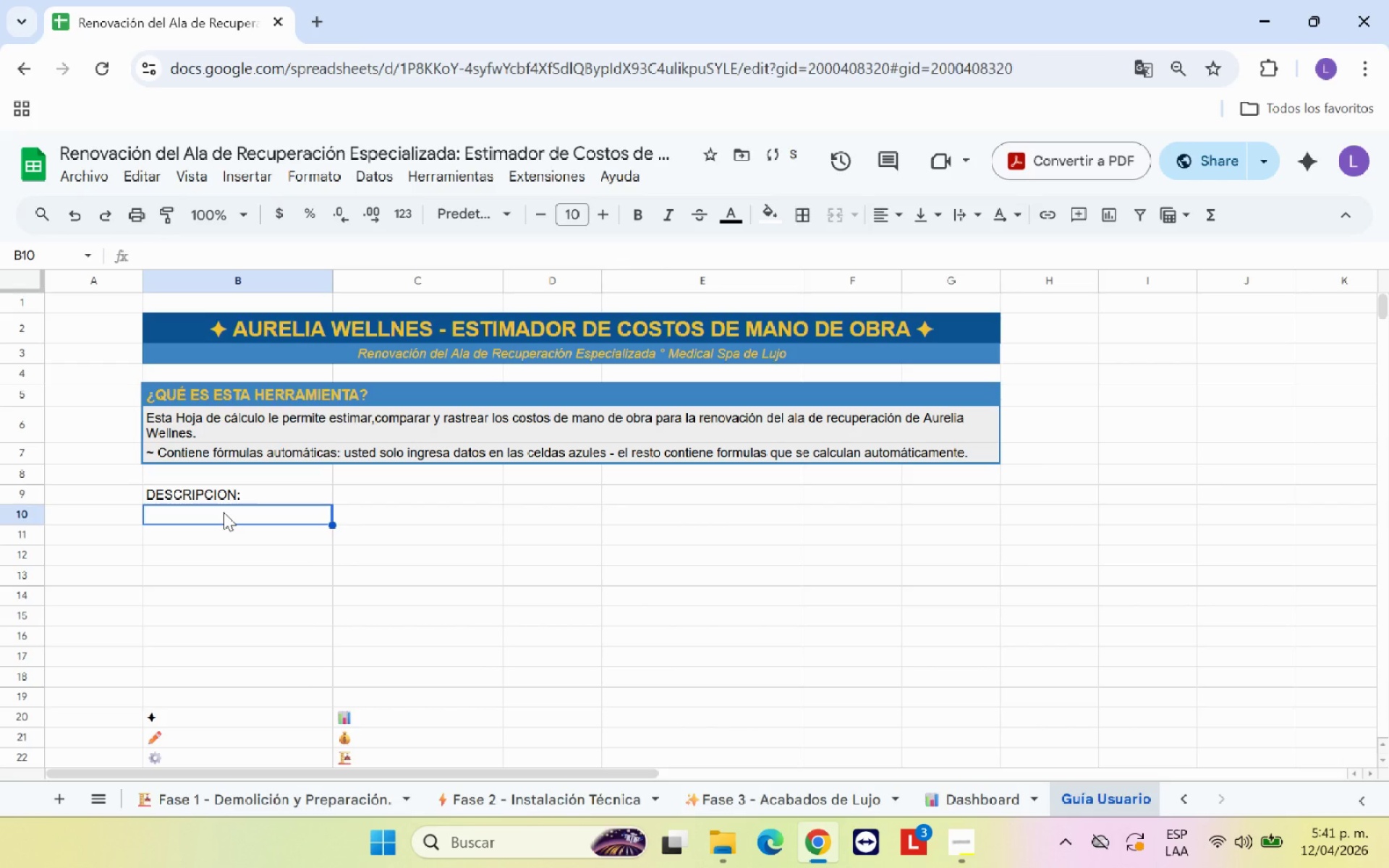 
type(Pesta`a)
 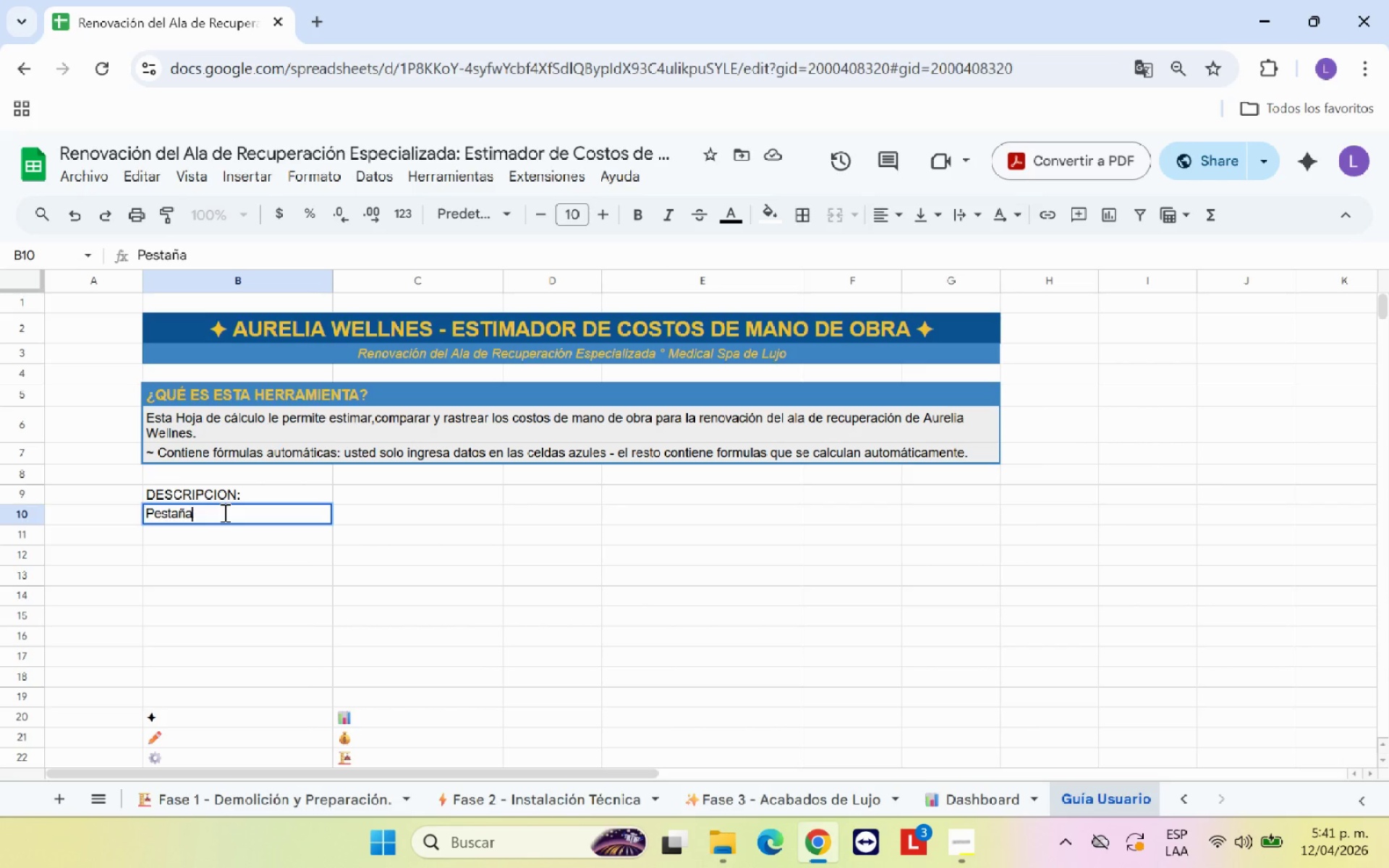 
hold_key(key=ShiftRight, duration=1.2)
 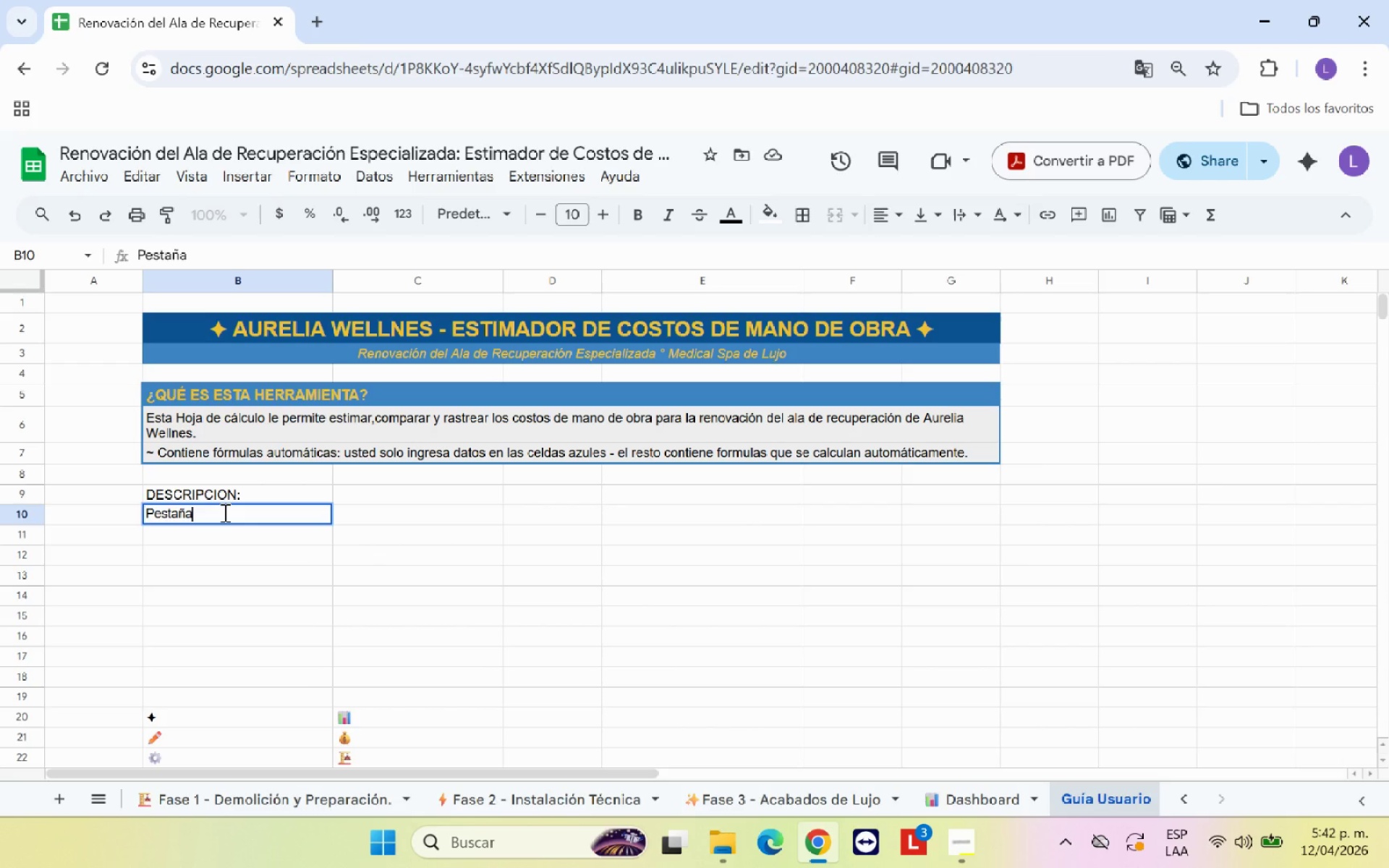 
key(Backspace)
key(Backspace)
key(Backspace)
key(Backspace)
key(Backspace)
key(Backspace)
key(Backspace)
type(PESTA`A)
 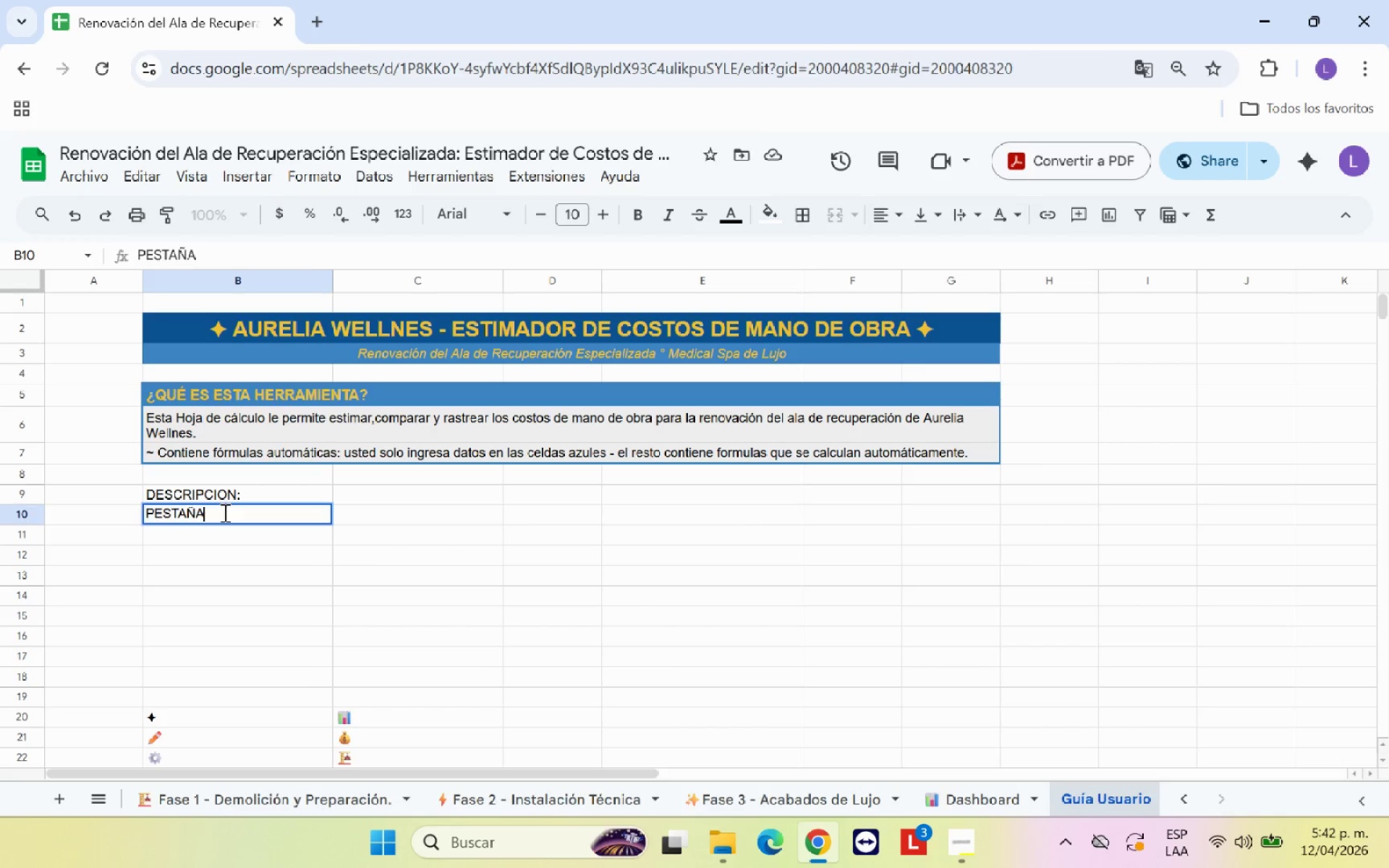 
key(ArrowRight)
 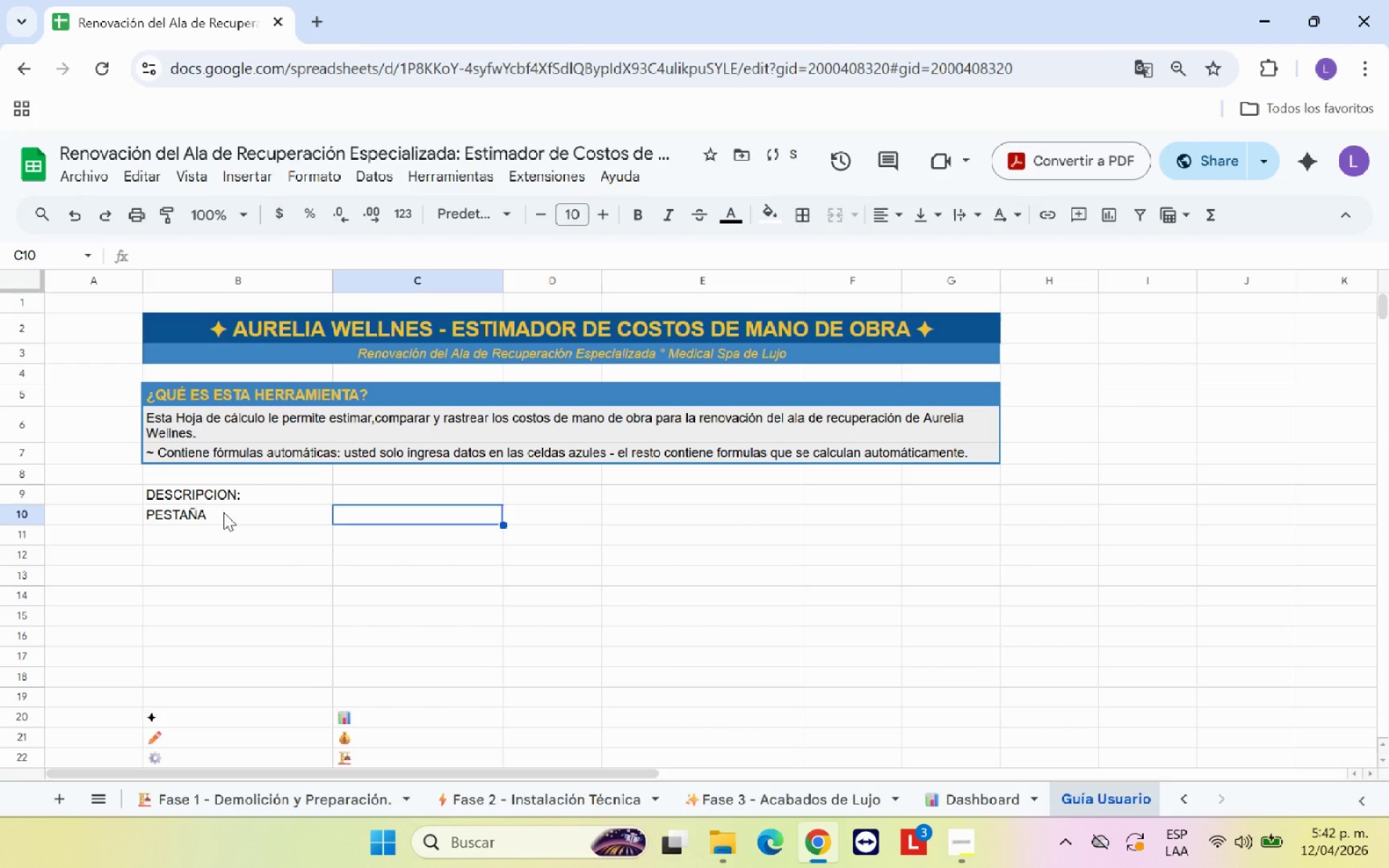 
type(FUNCION)
key(Backspace)
key(Backspace)
type(O;N)
 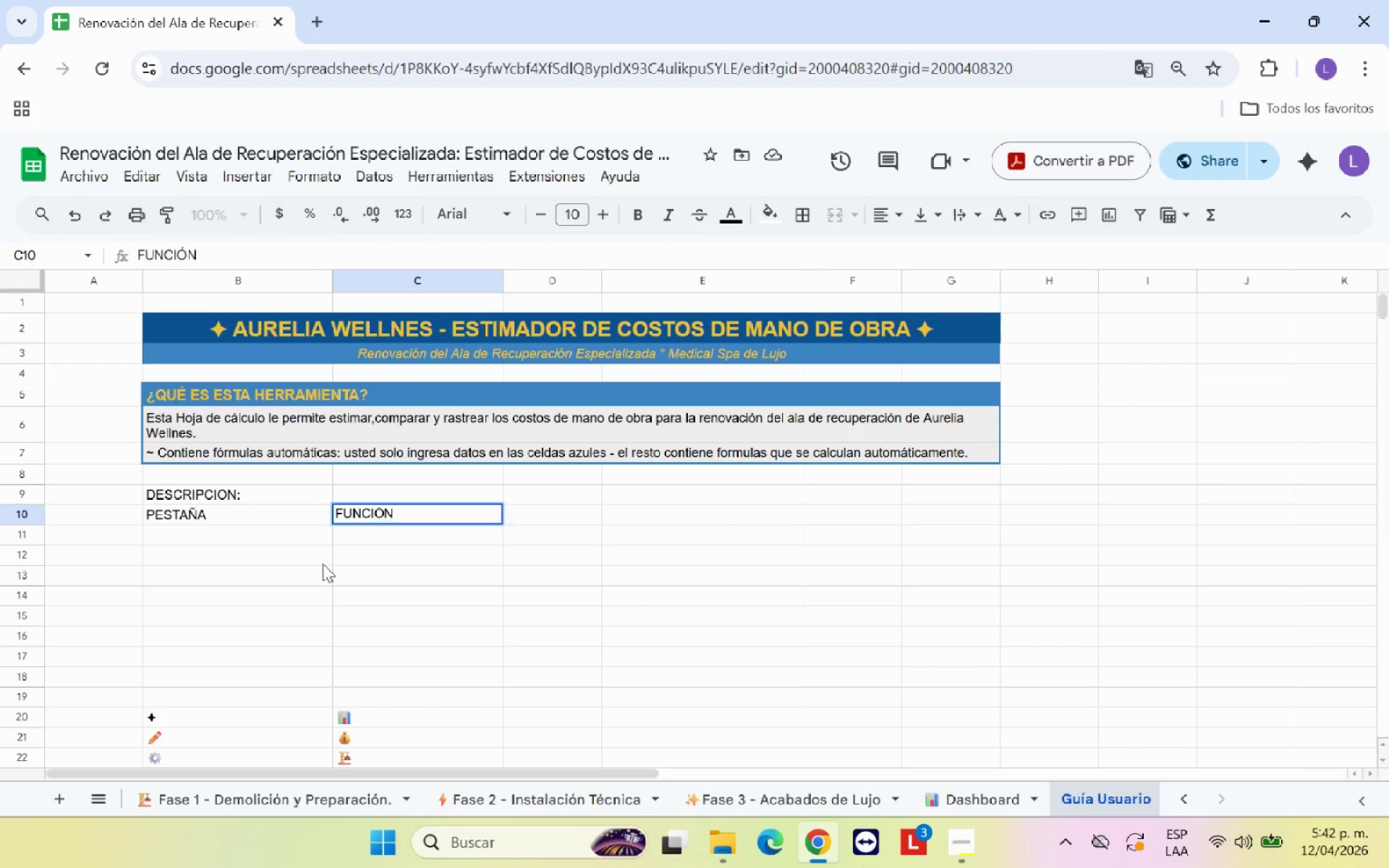 
left_click([250, 536])
 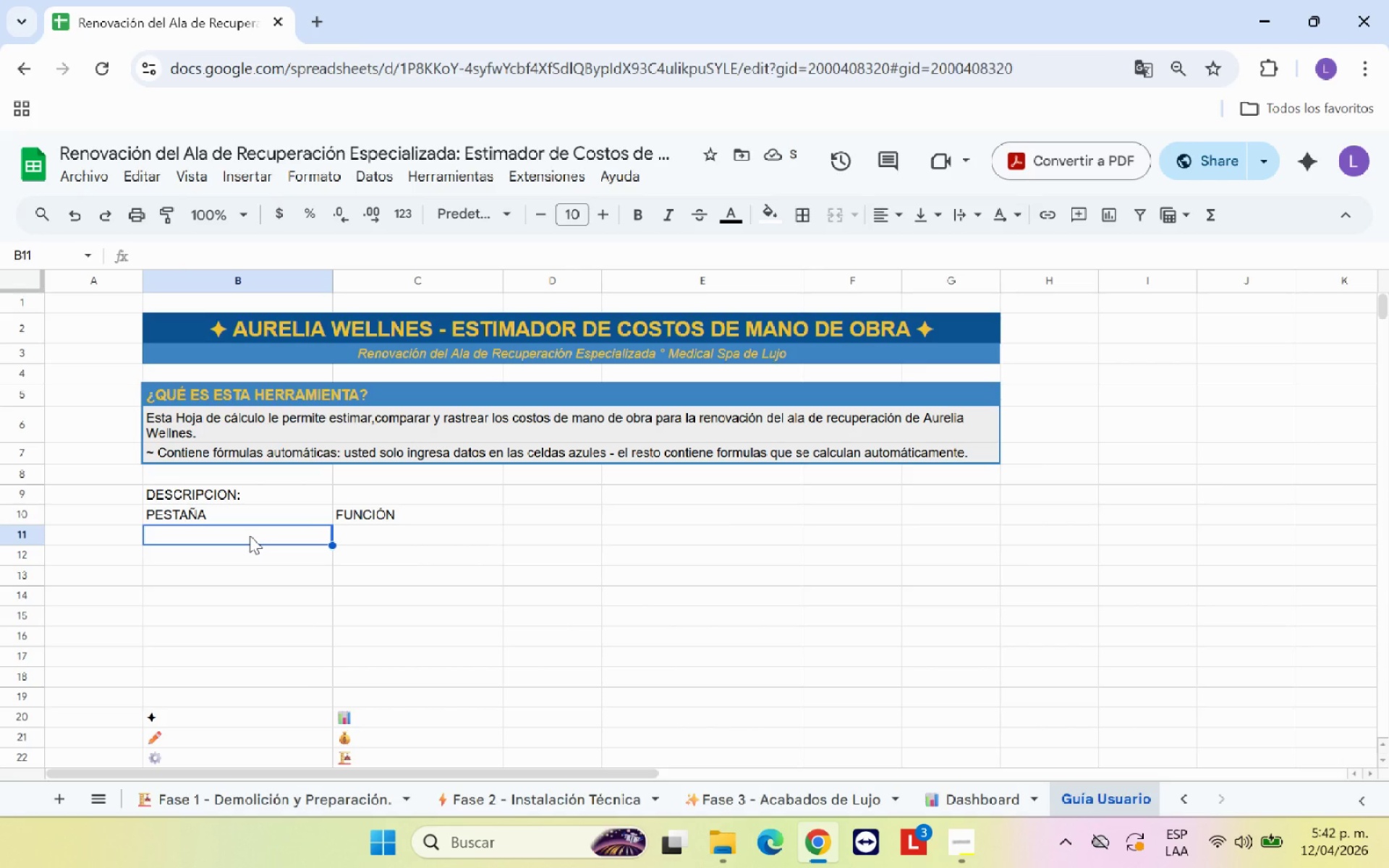 
wait(5.23)
 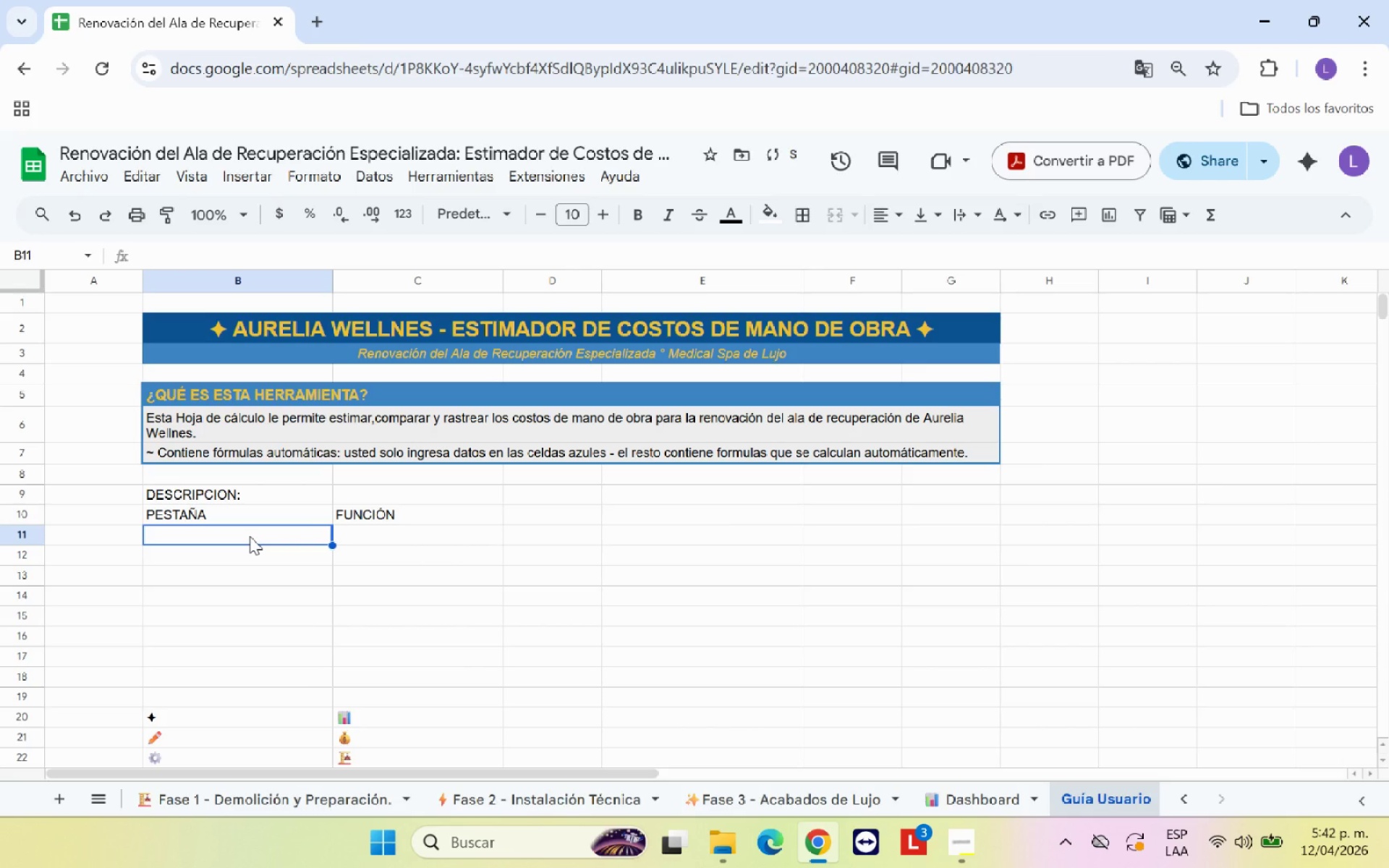 
type(Gu;ia de Usuario )
 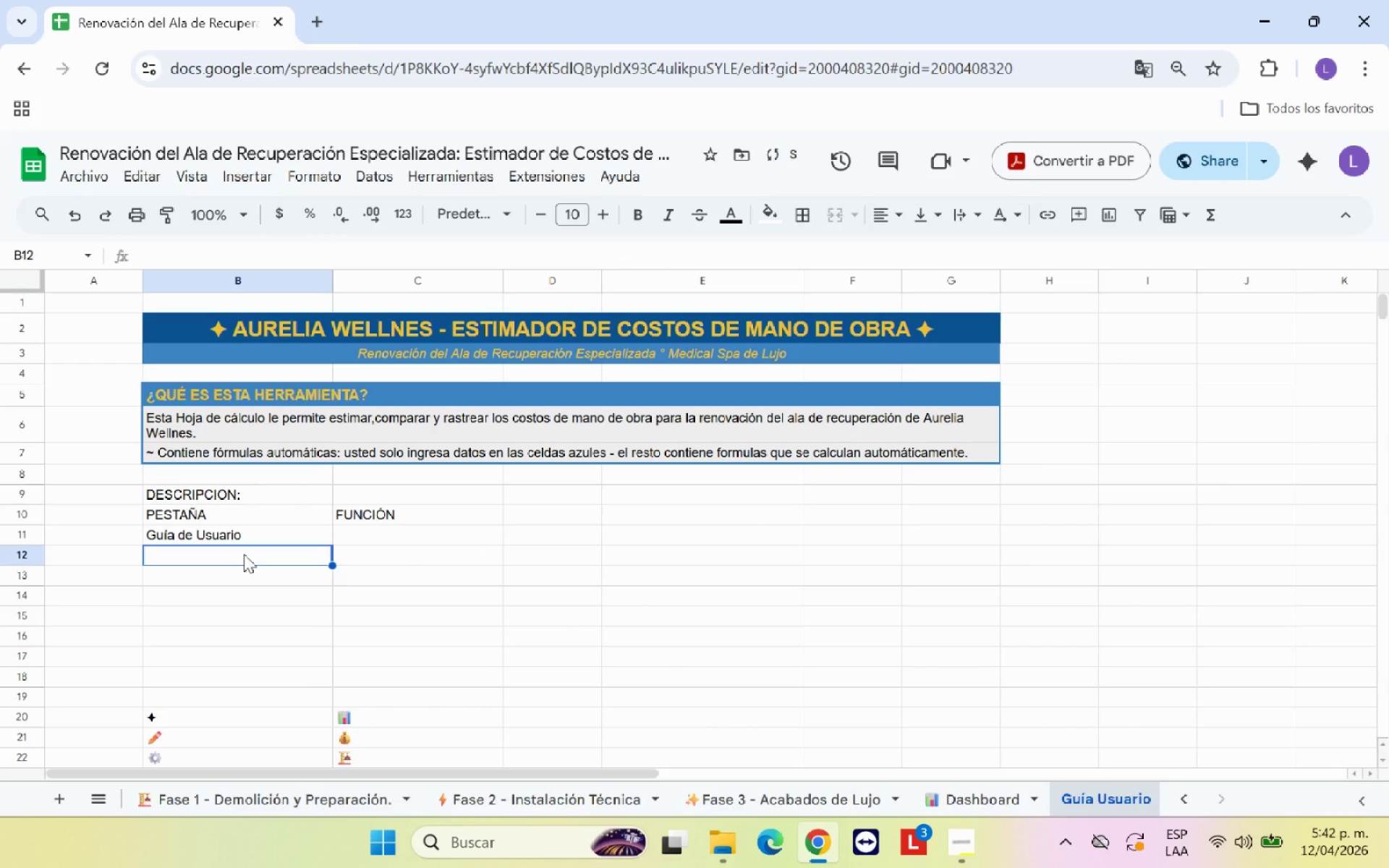 
key(CapsLock)
 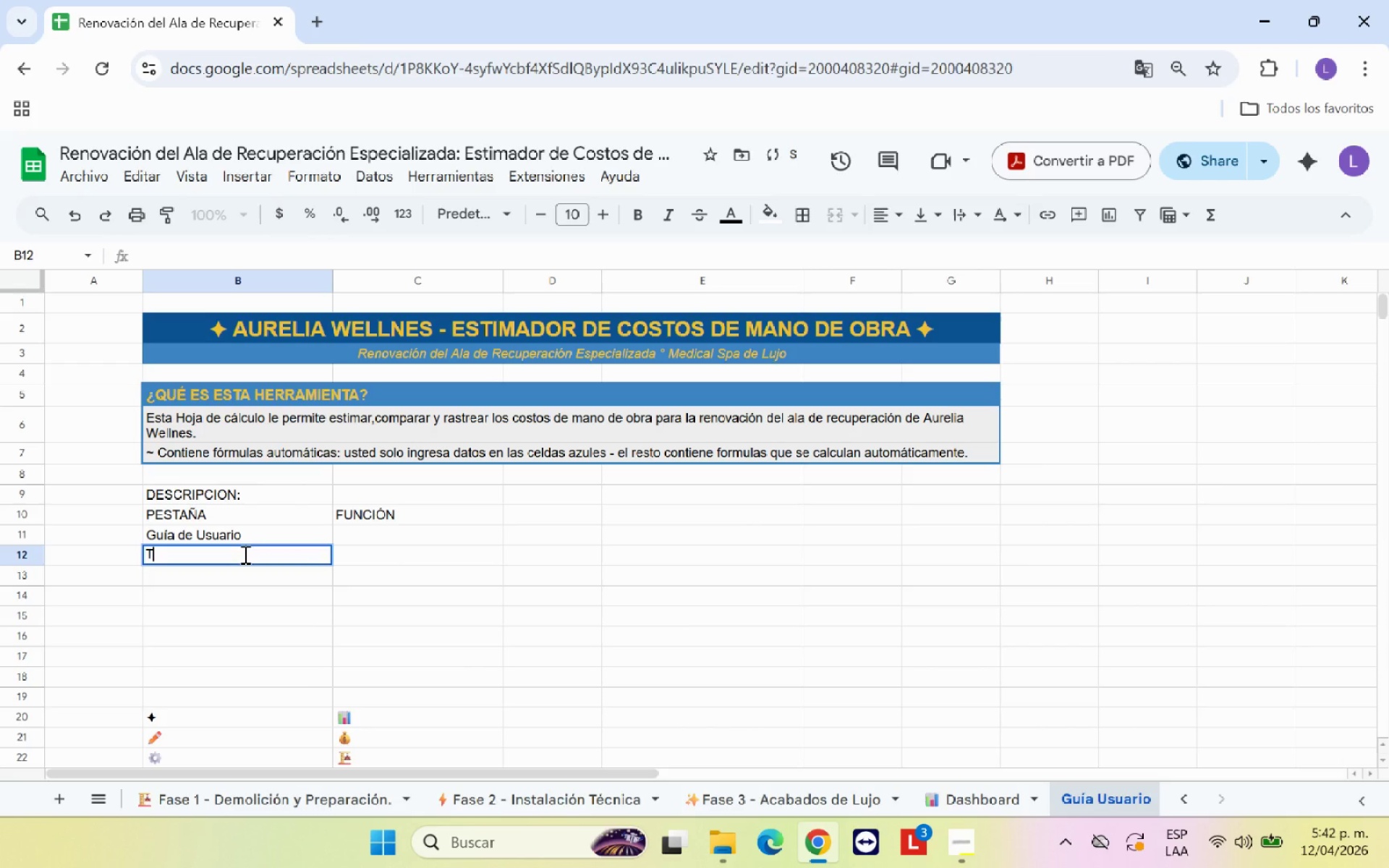 
key(T)
 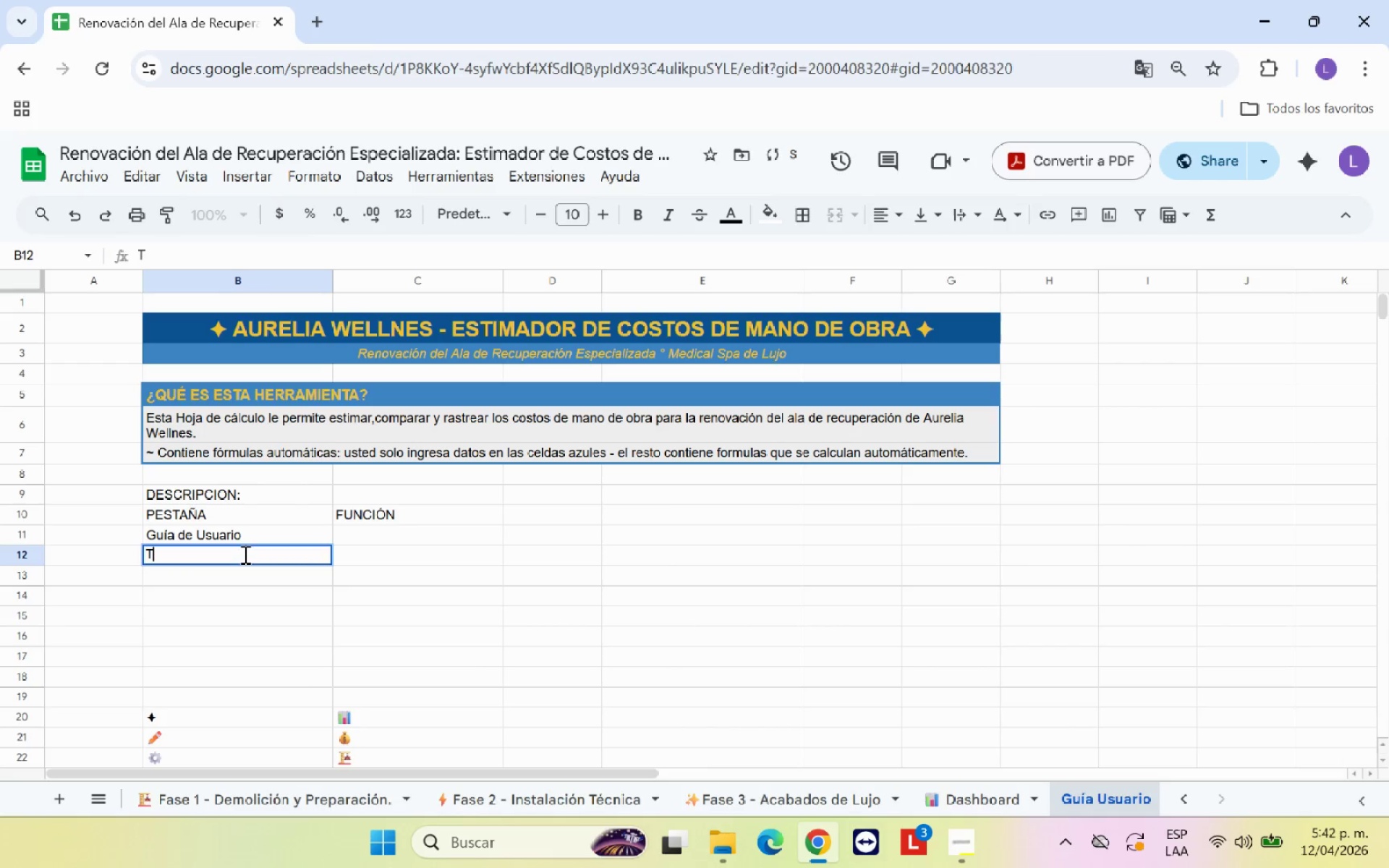 
key(CapsLock)
 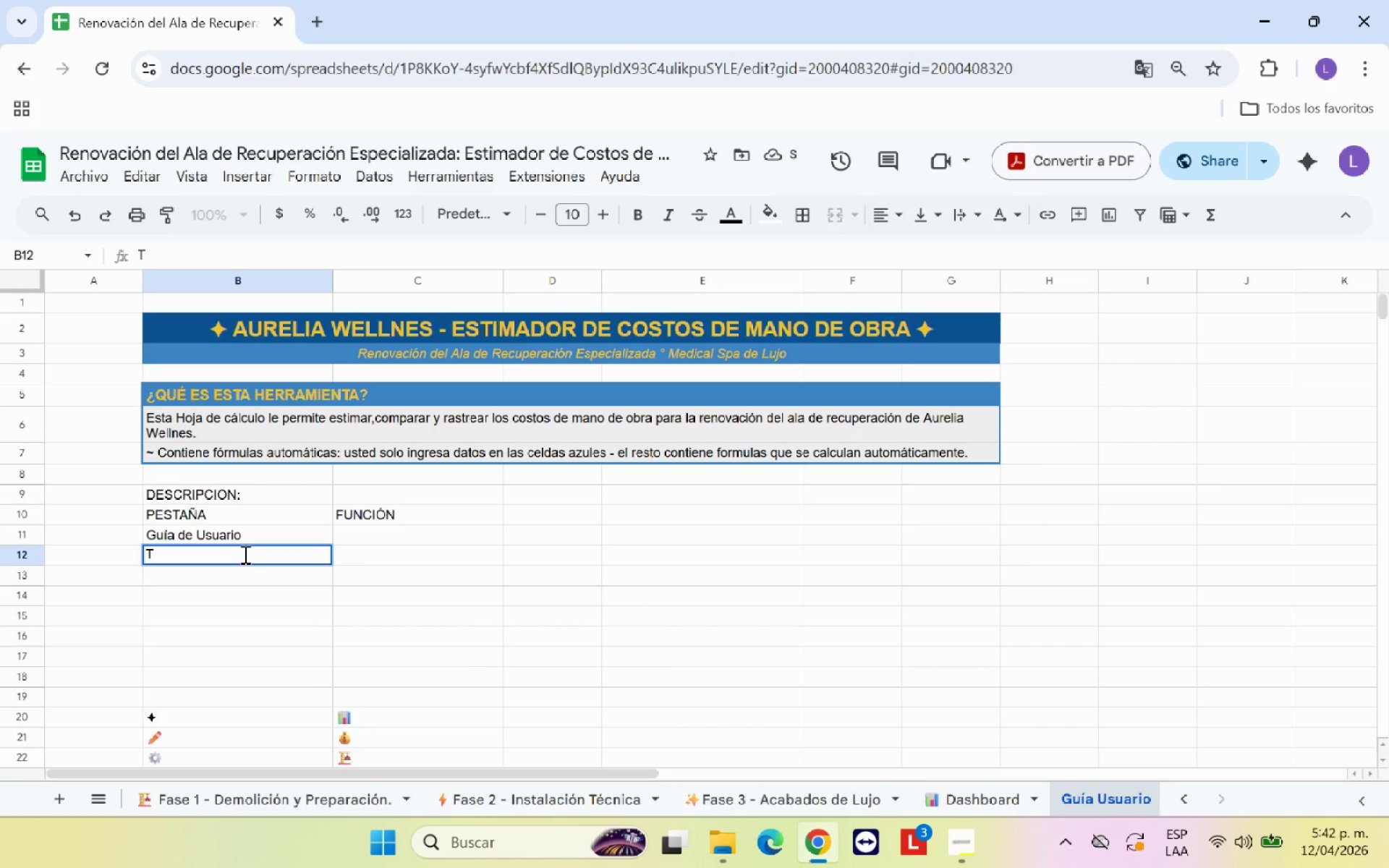 
key(A)
 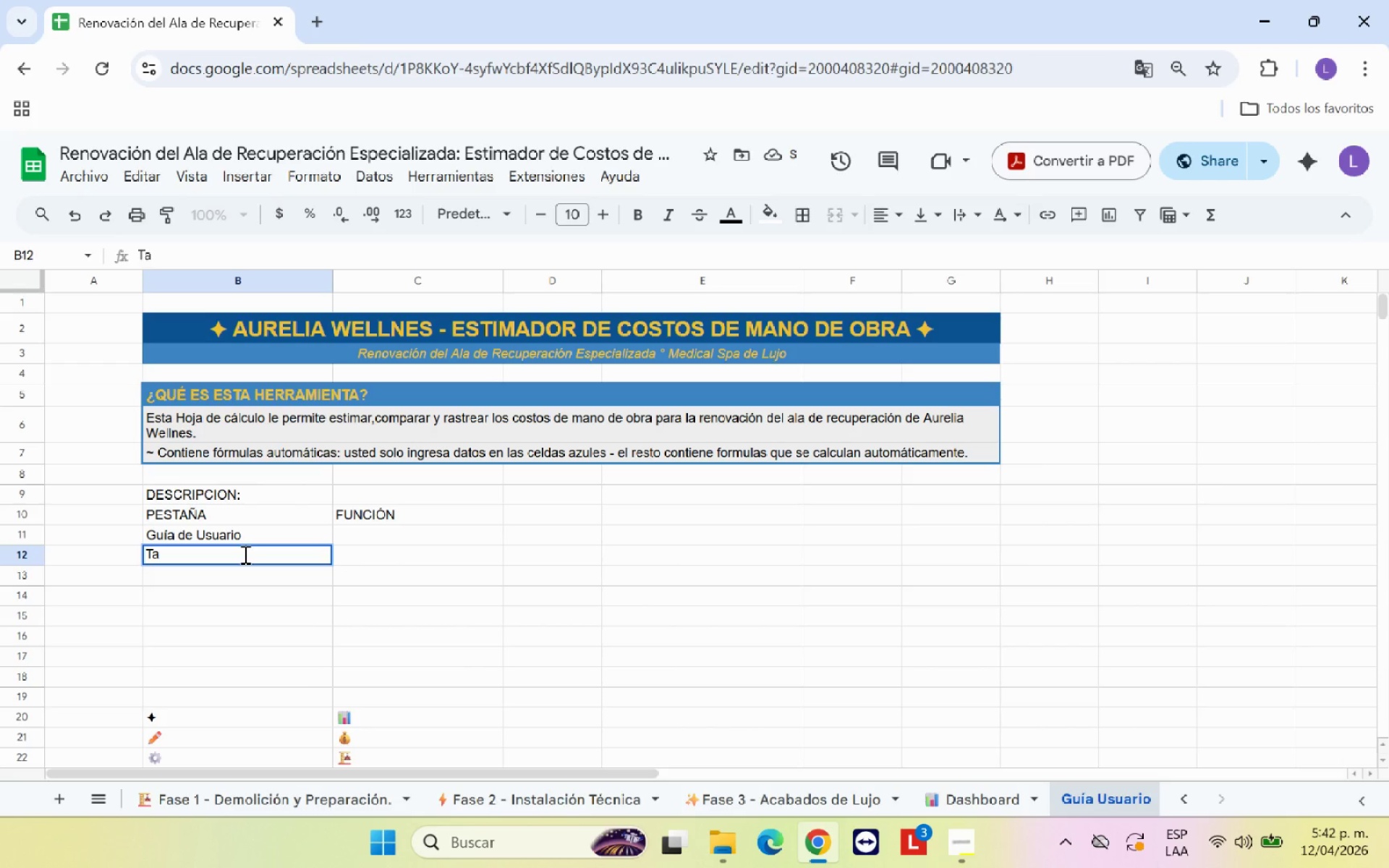 
key(Backspace)
 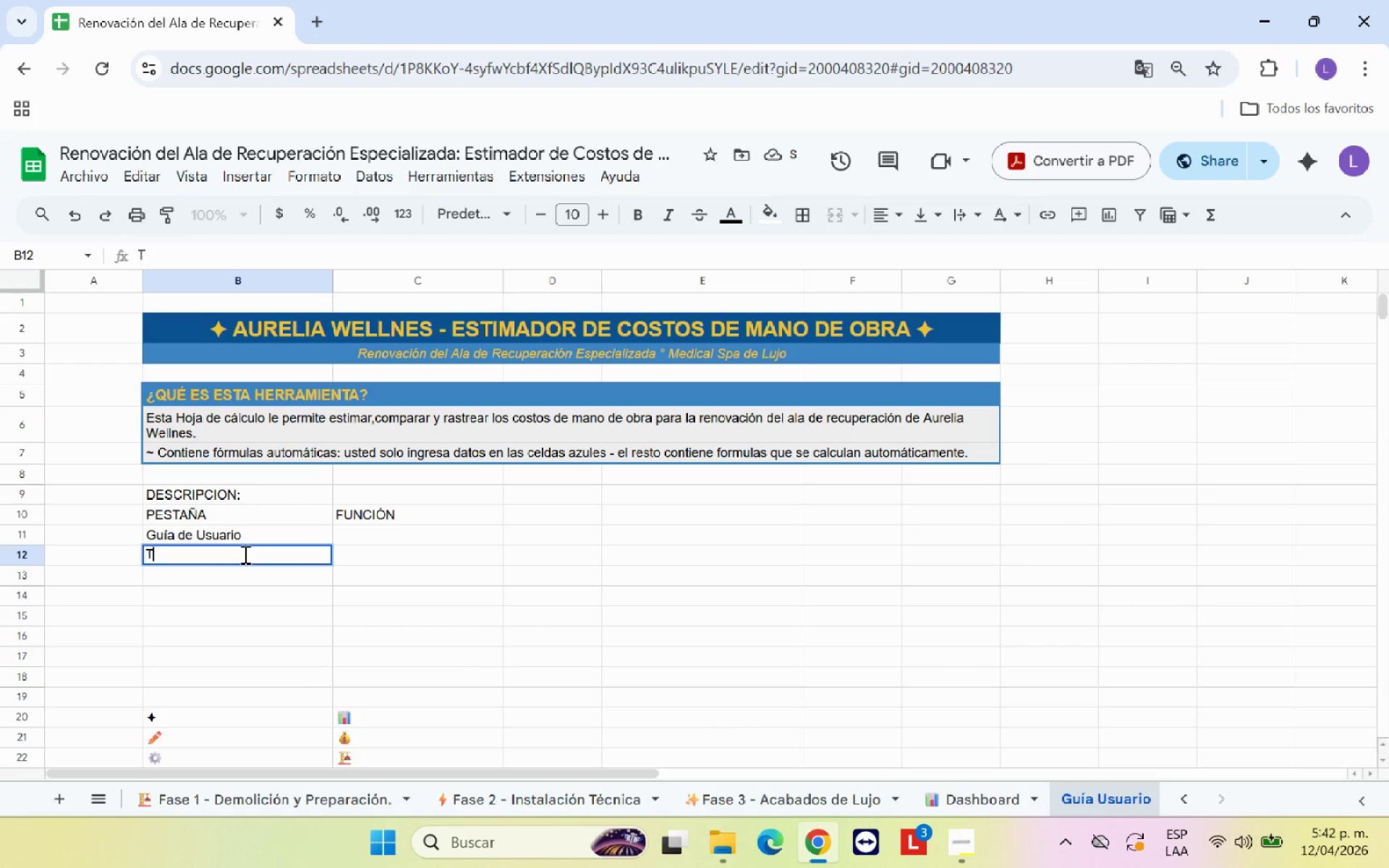 
key(Backspace)
 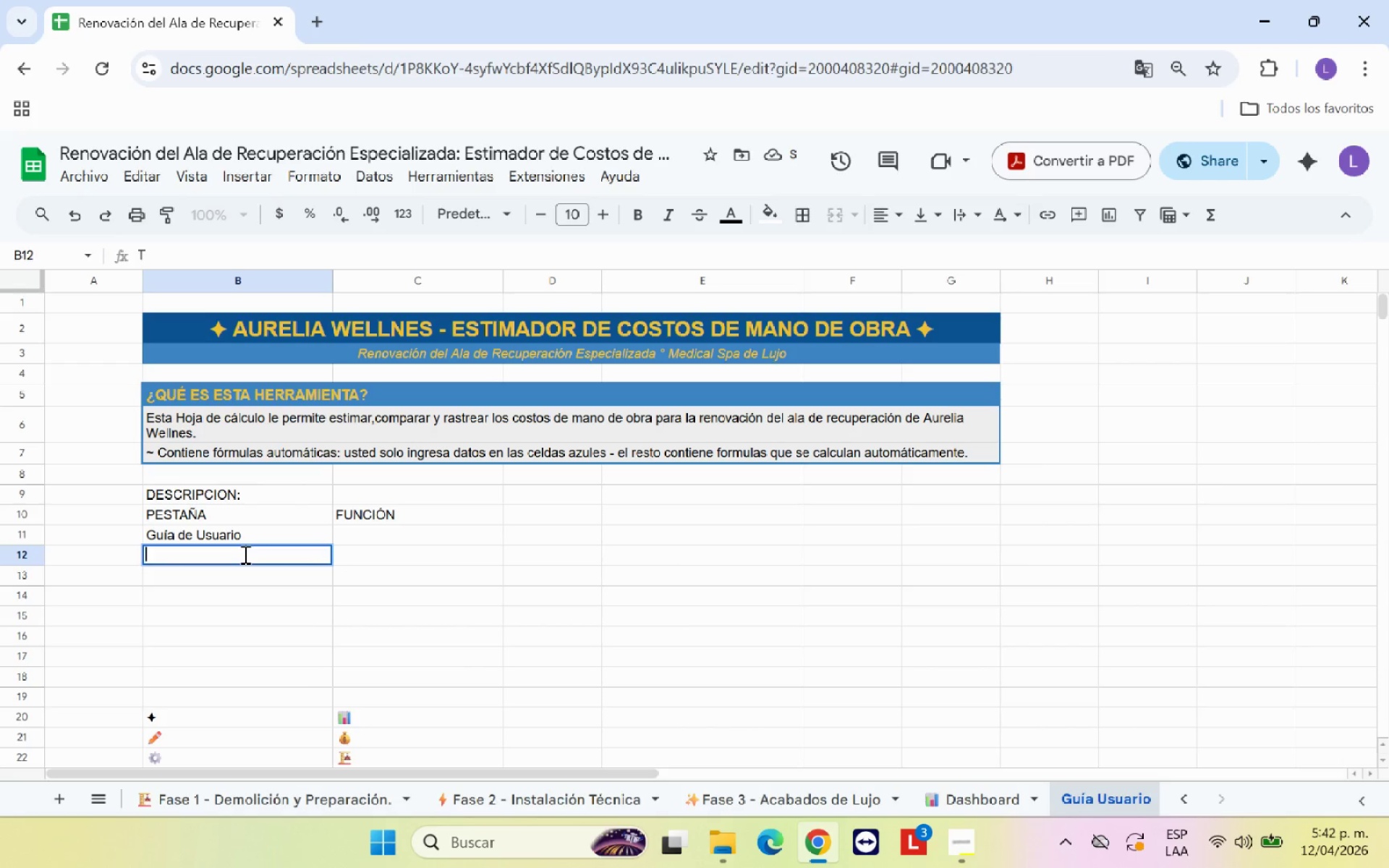 
key(Backspace)
 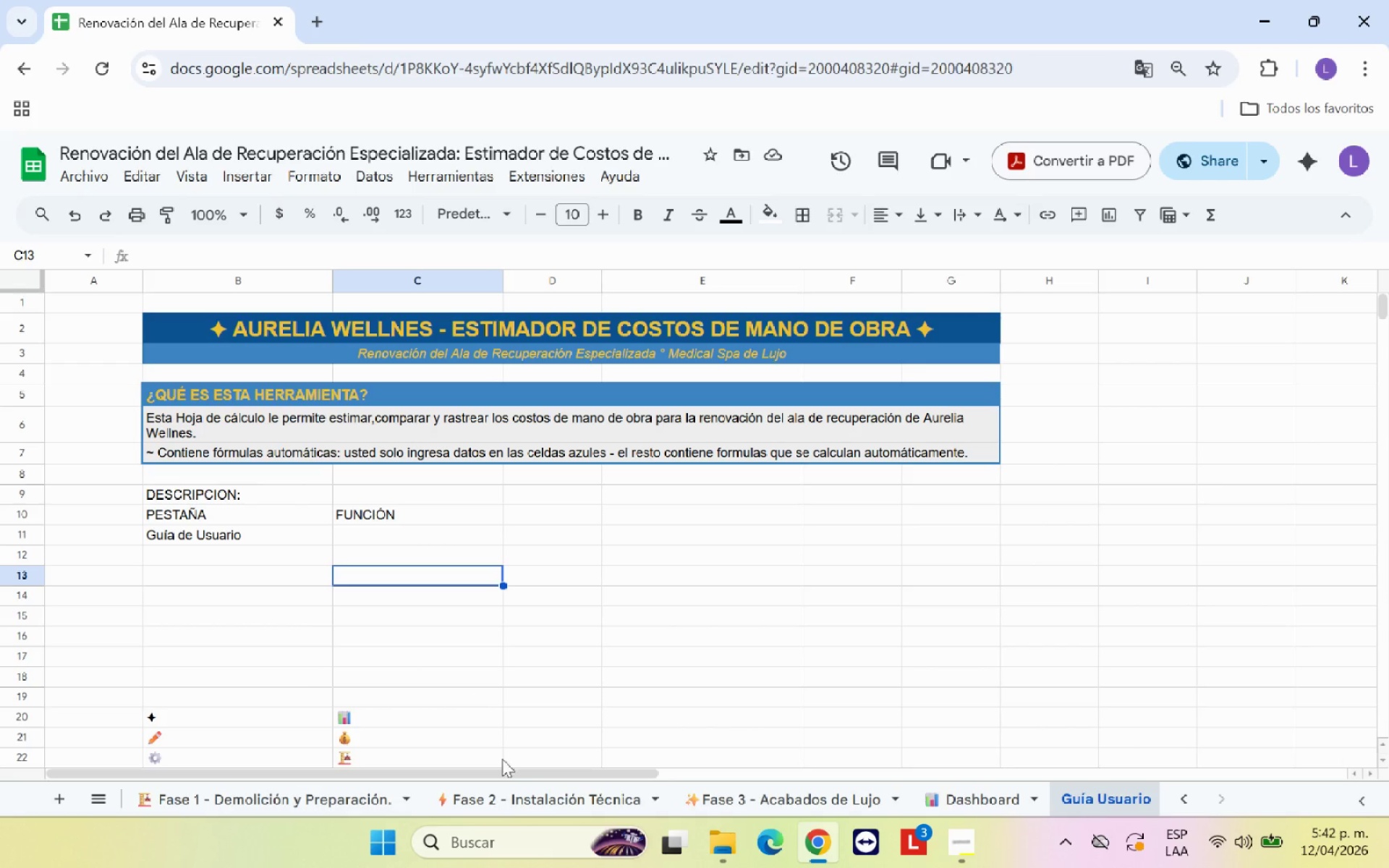 
left_click([320, 795])
 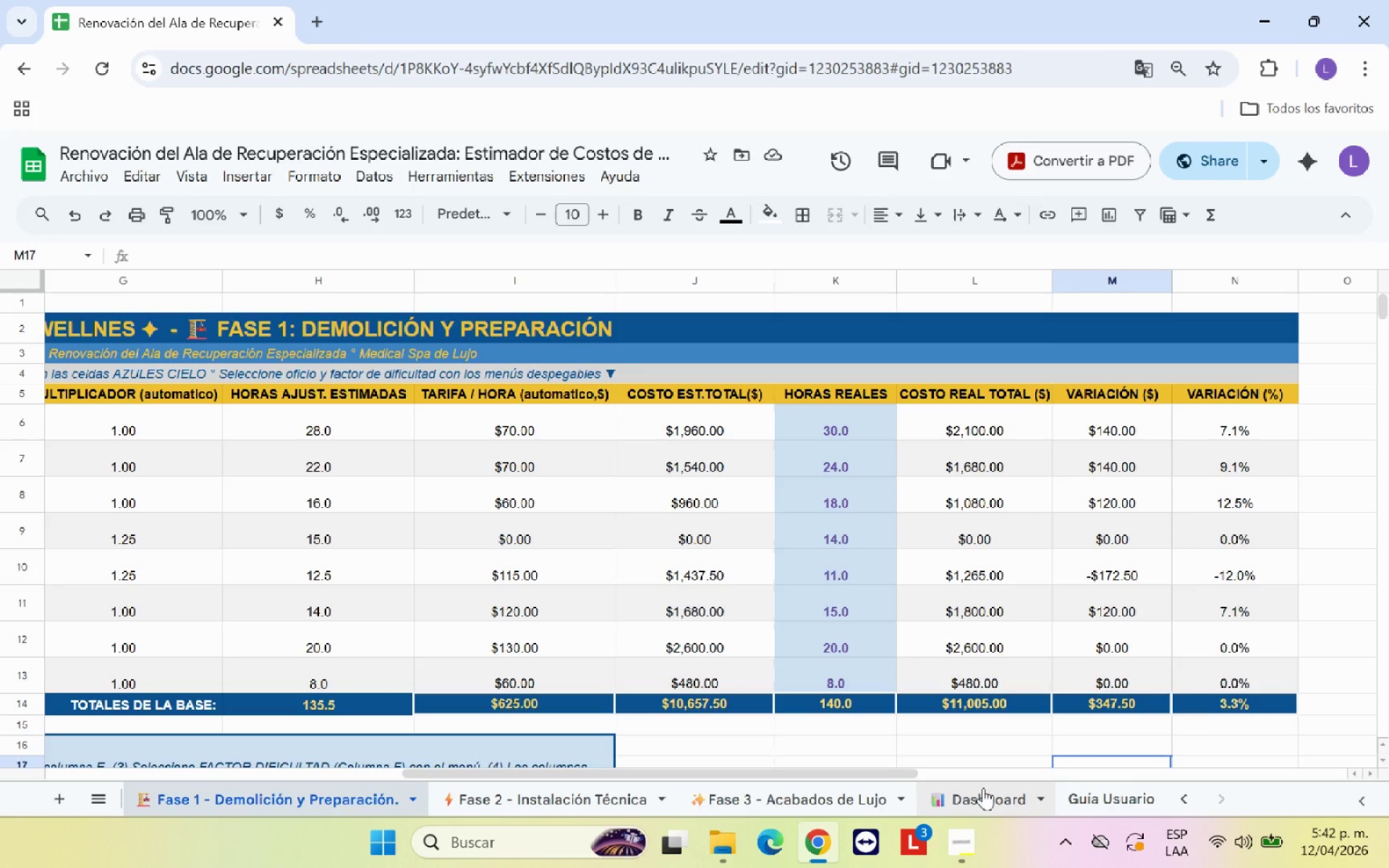 
left_click([1087, 796])
 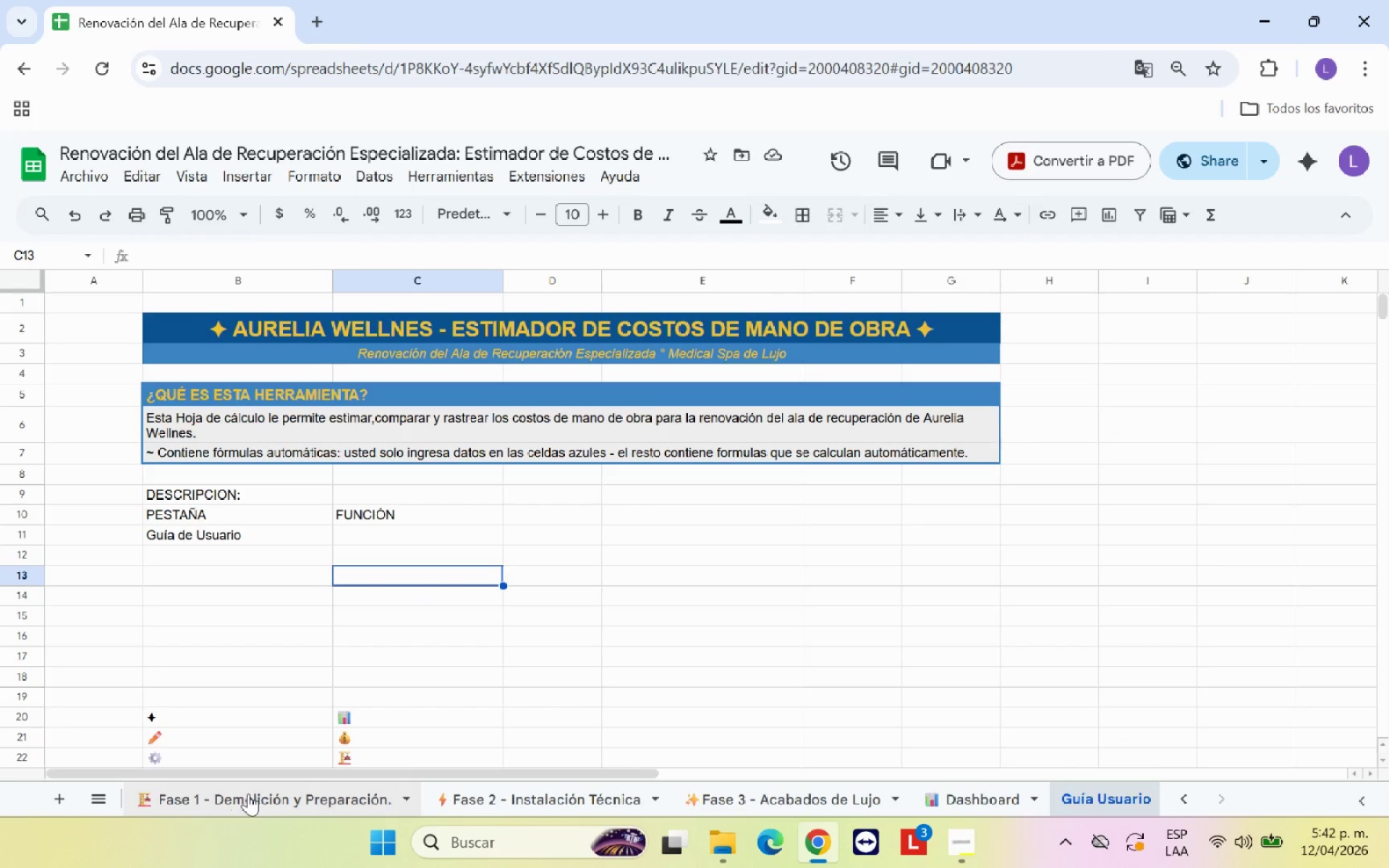 
double_click([248, 793])
 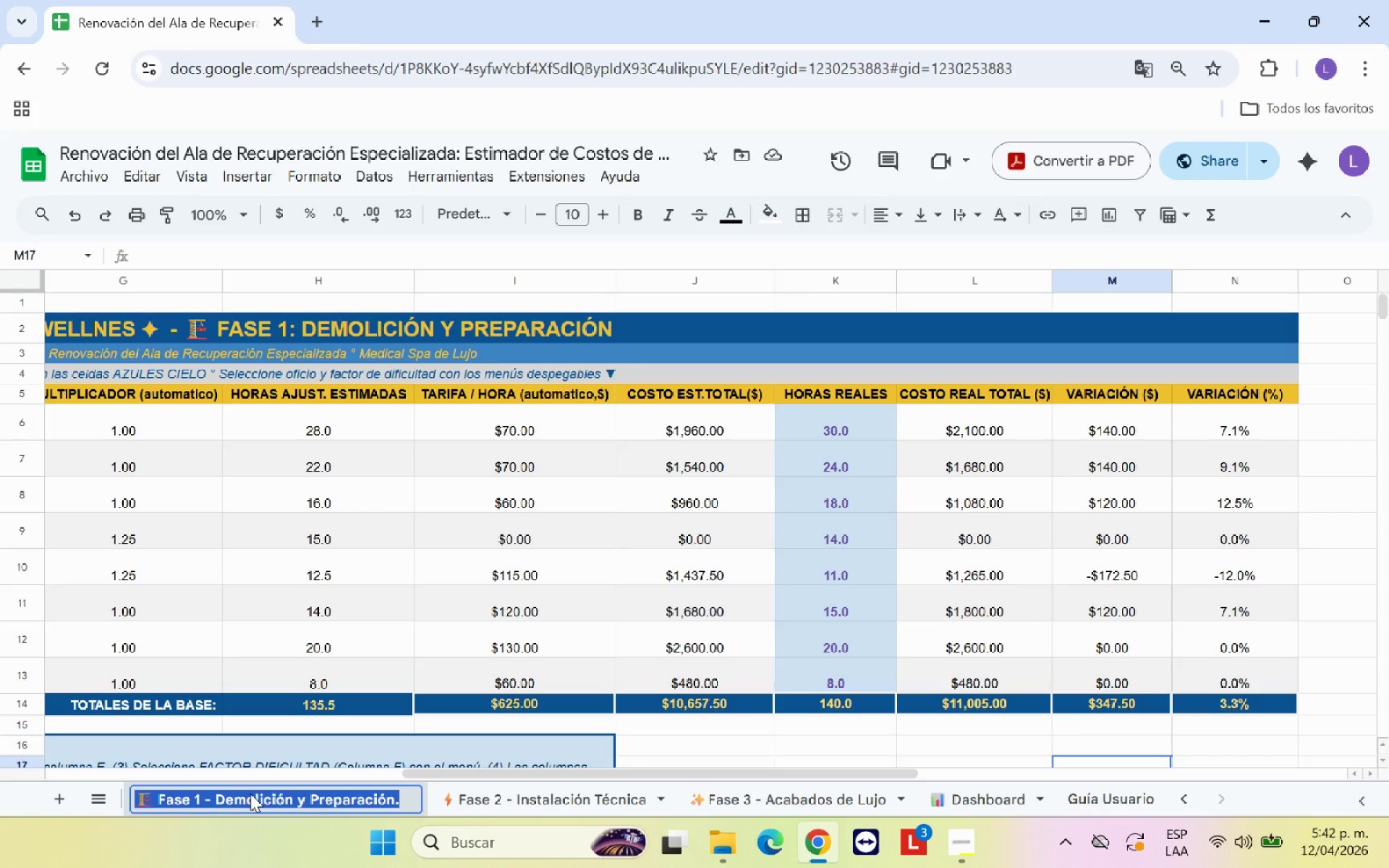 
key(Control+C)
 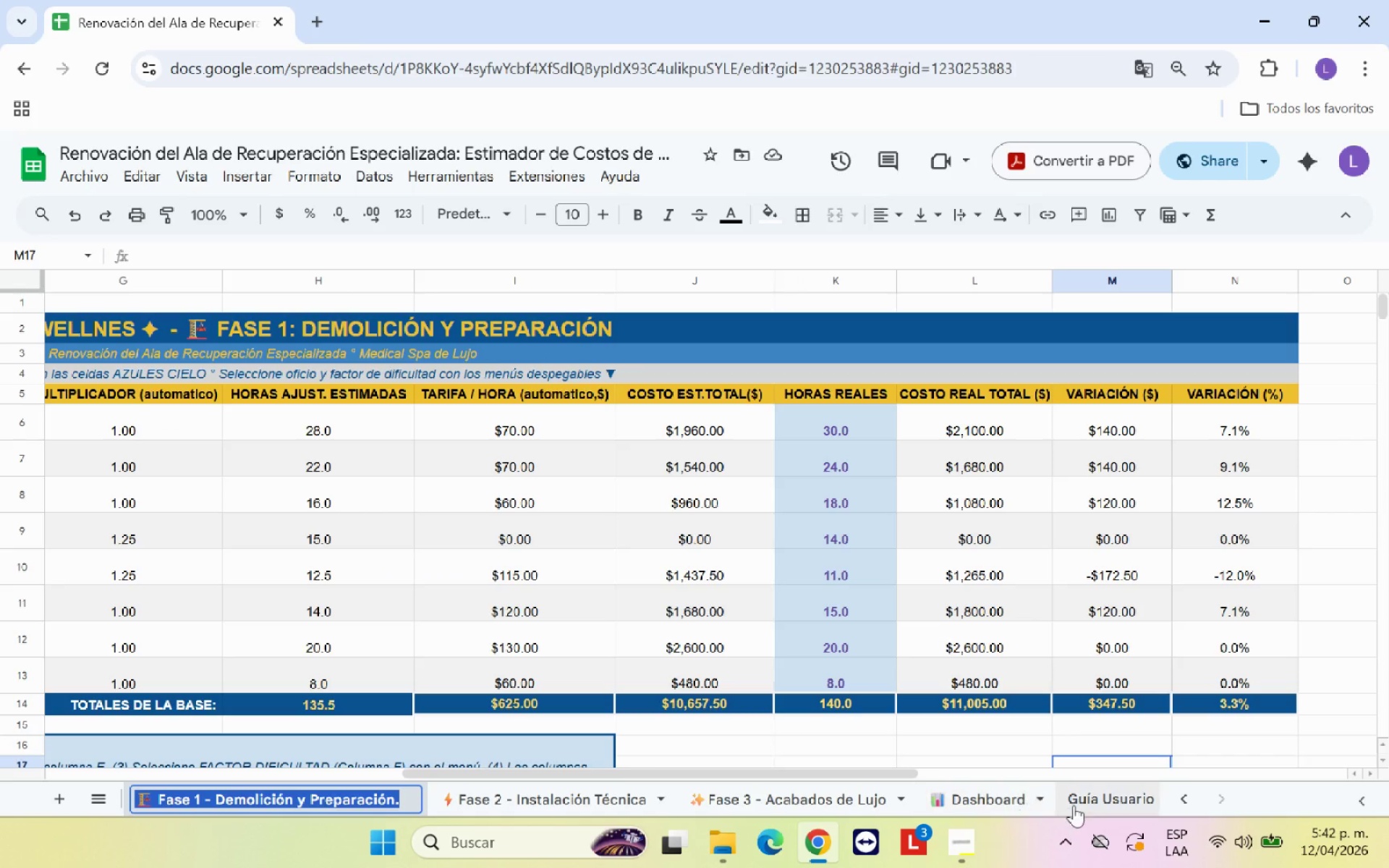 
left_click([1074, 805])
 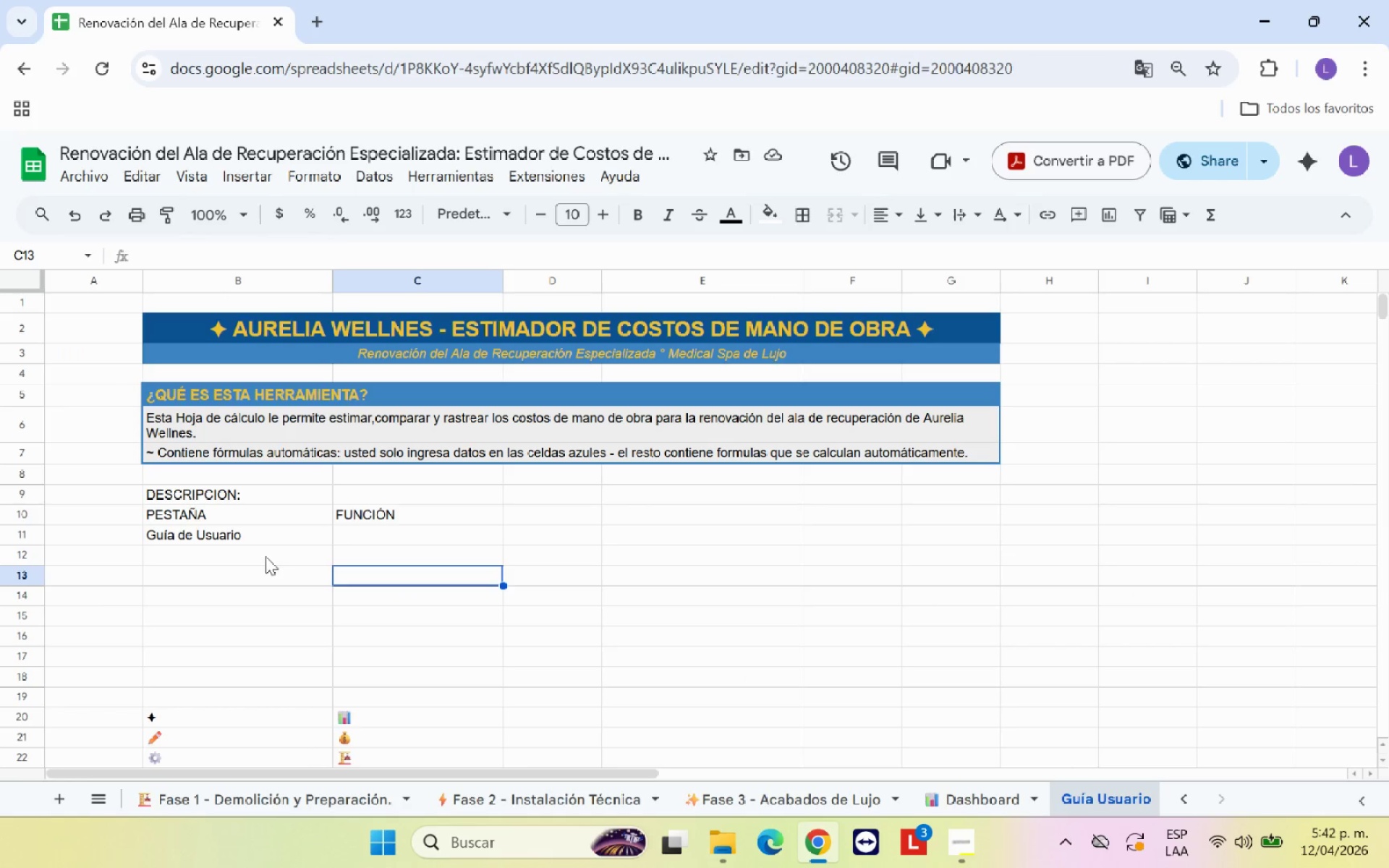 
left_click([262, 554])
 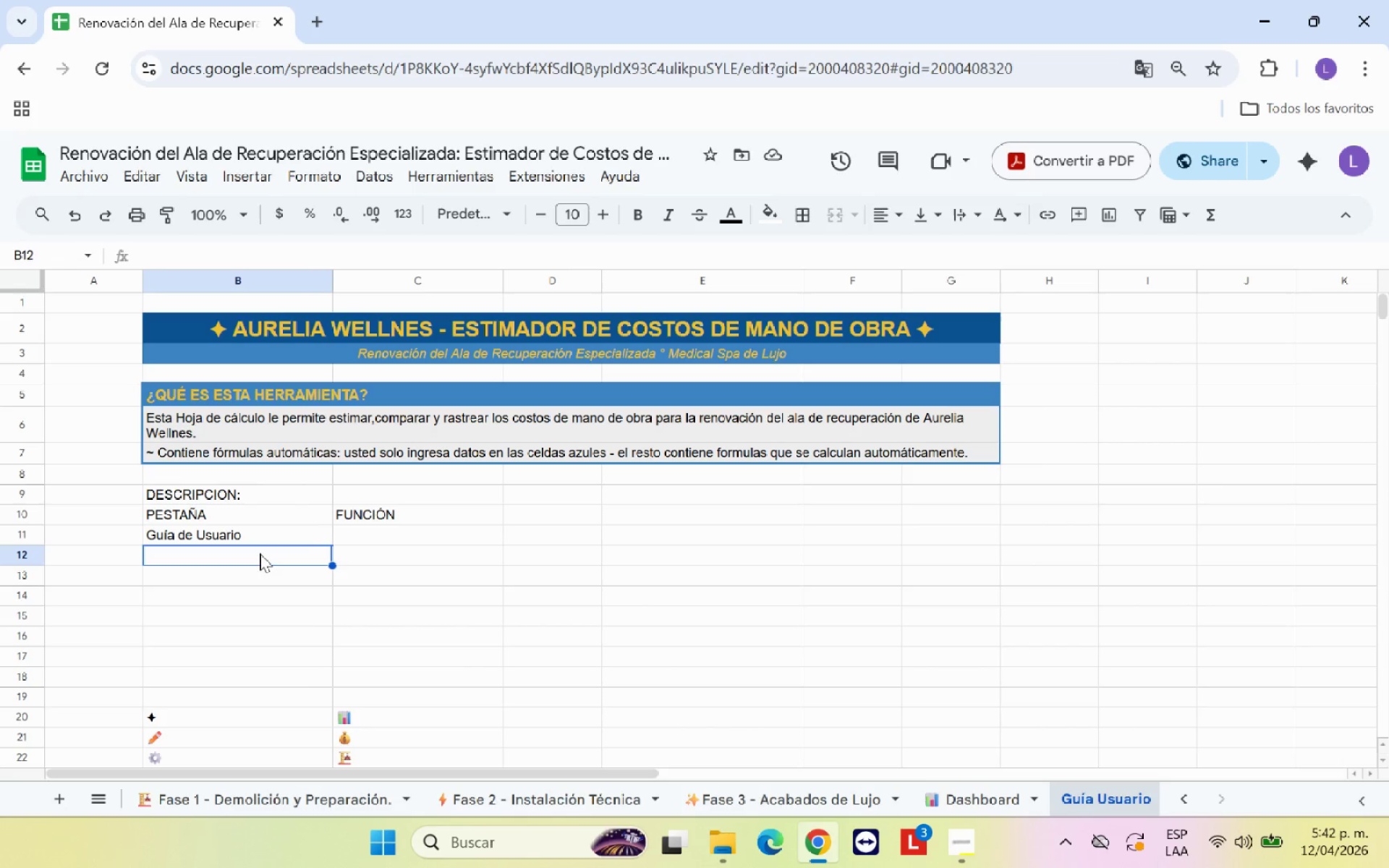 
key(Control+V)
 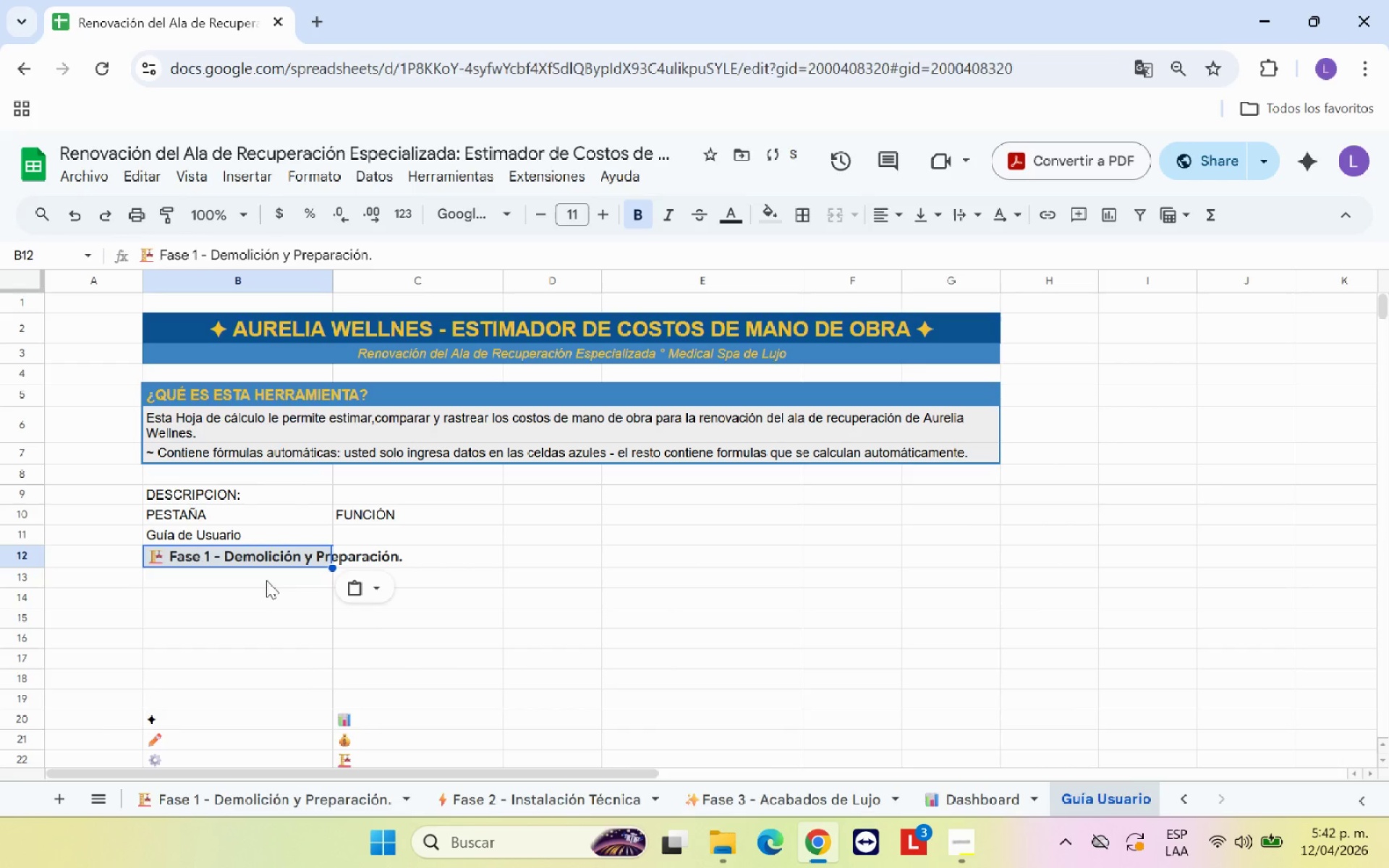 
left_click([273, 576])
 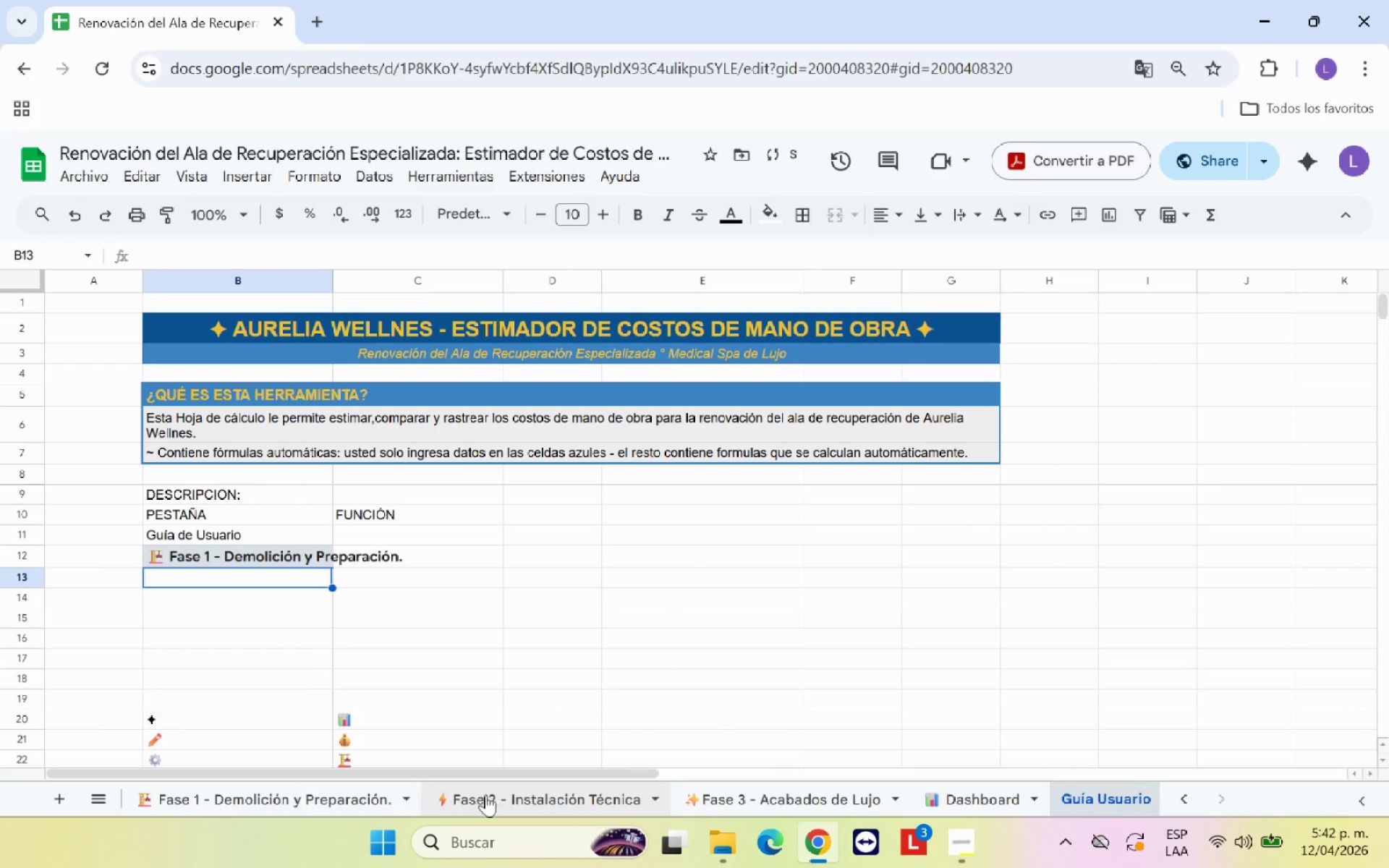 
double_click([498, 799])
 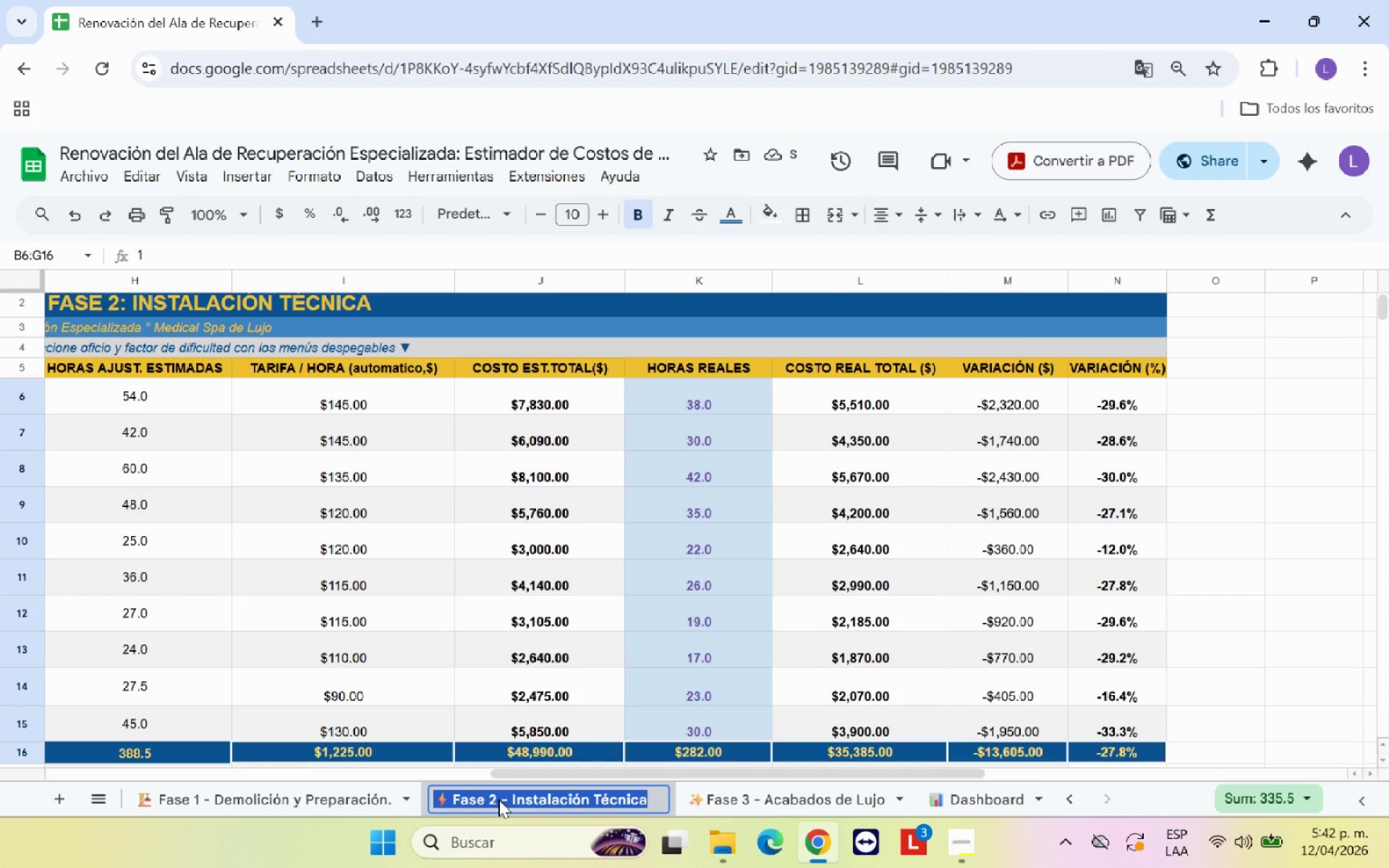 
key(Control+C)
 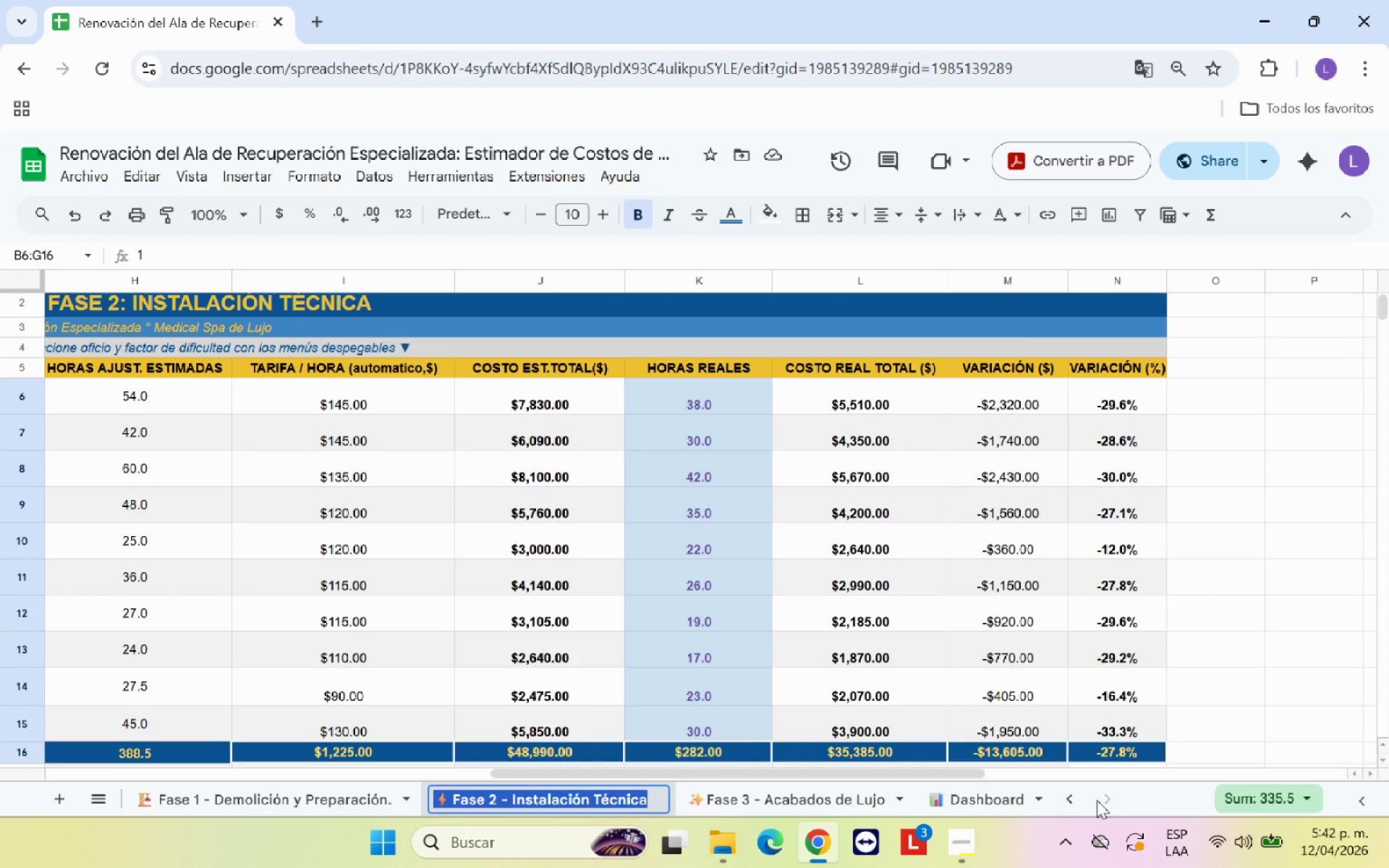 
left_click([1000, 799])
 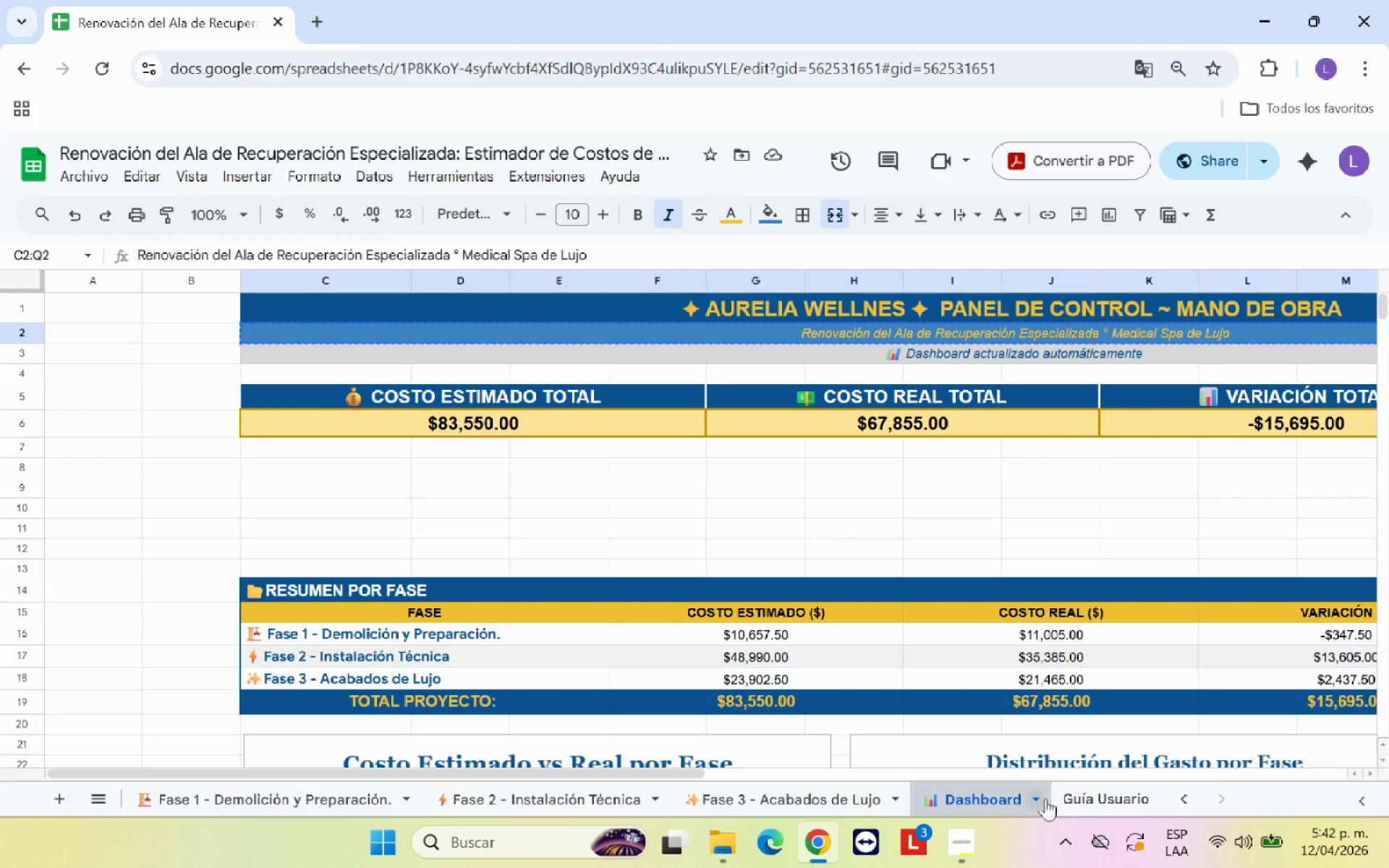 
left_click([1100, 799])
 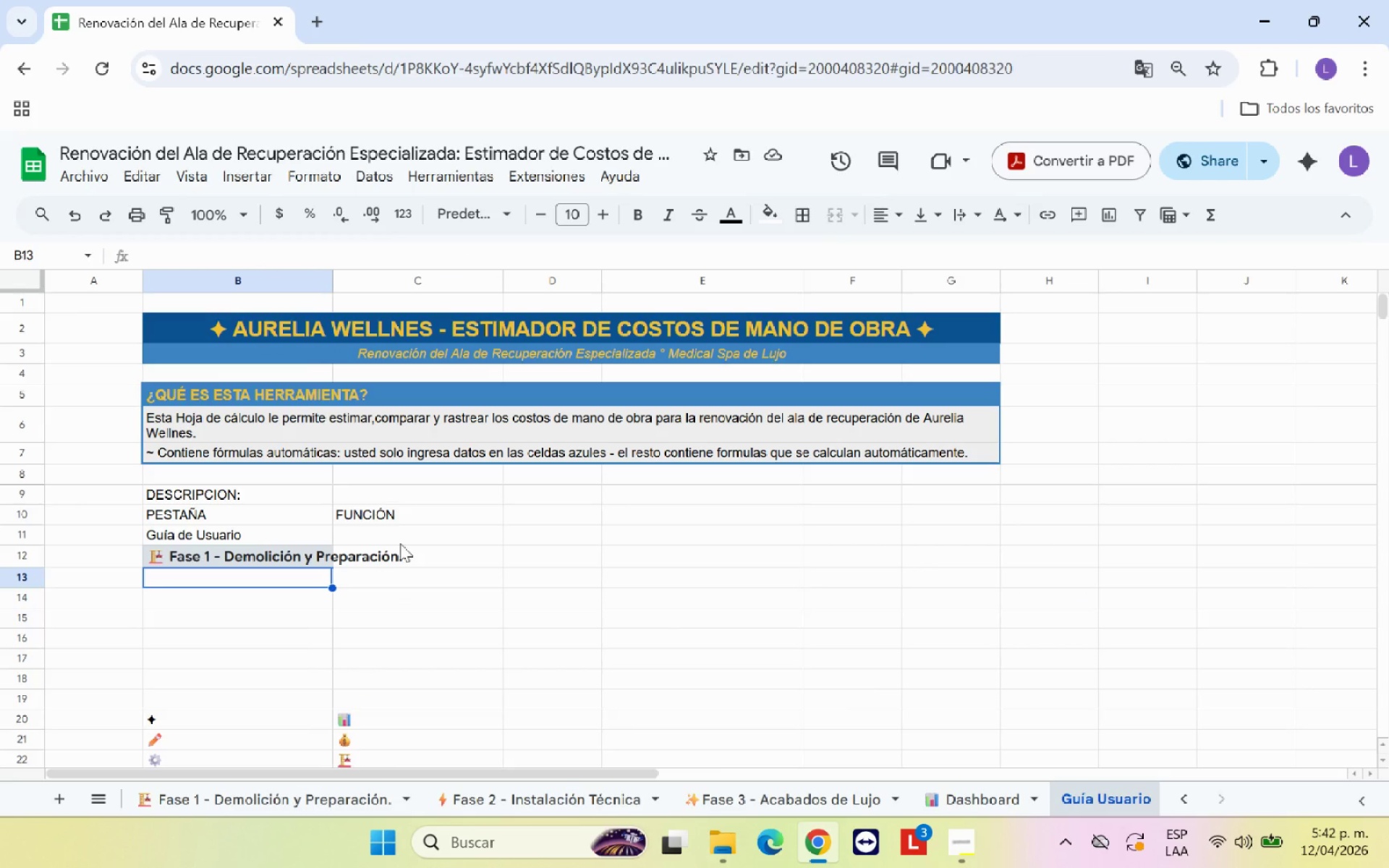 
key(Control+V)
 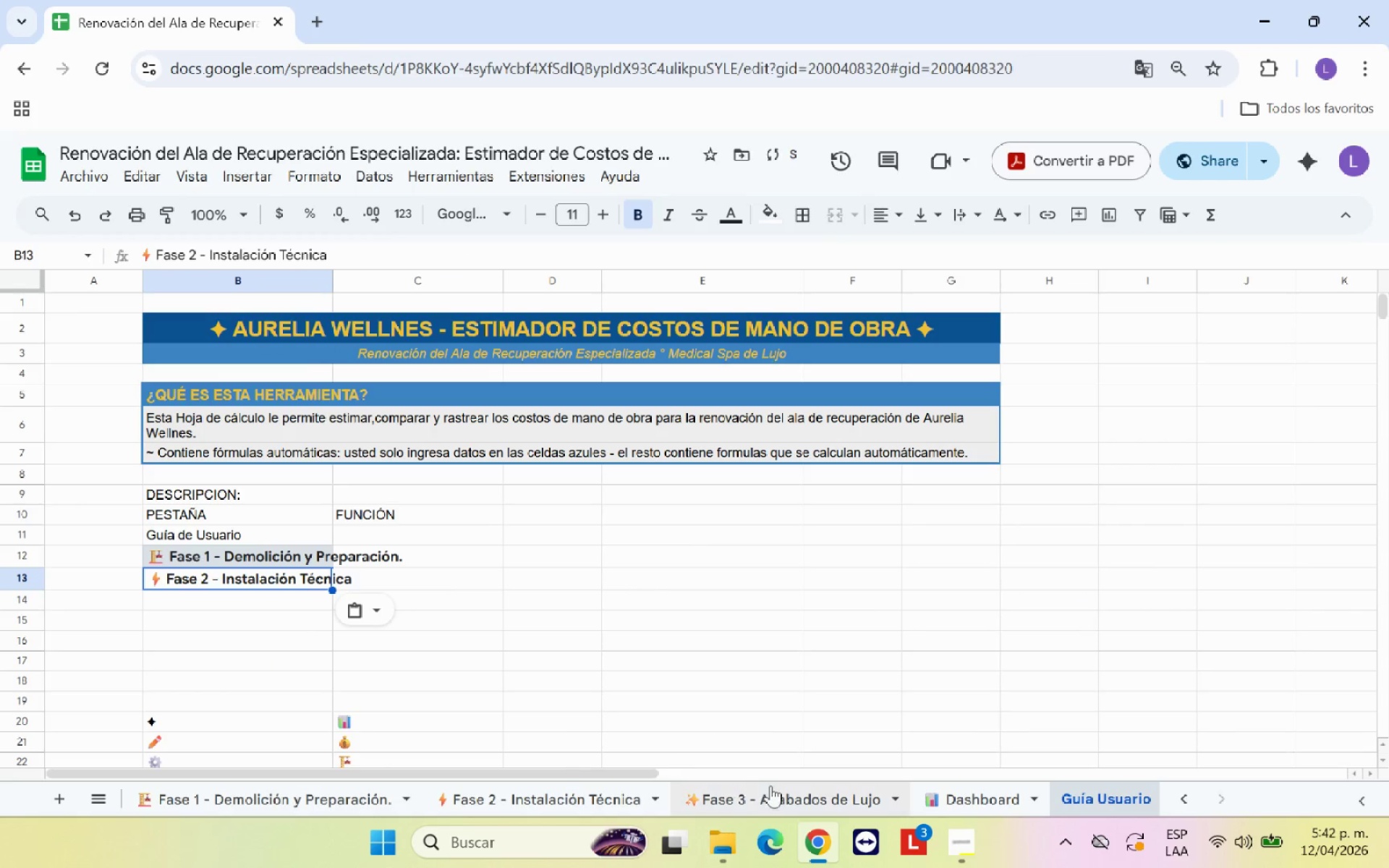 
left_click([776, 793])
 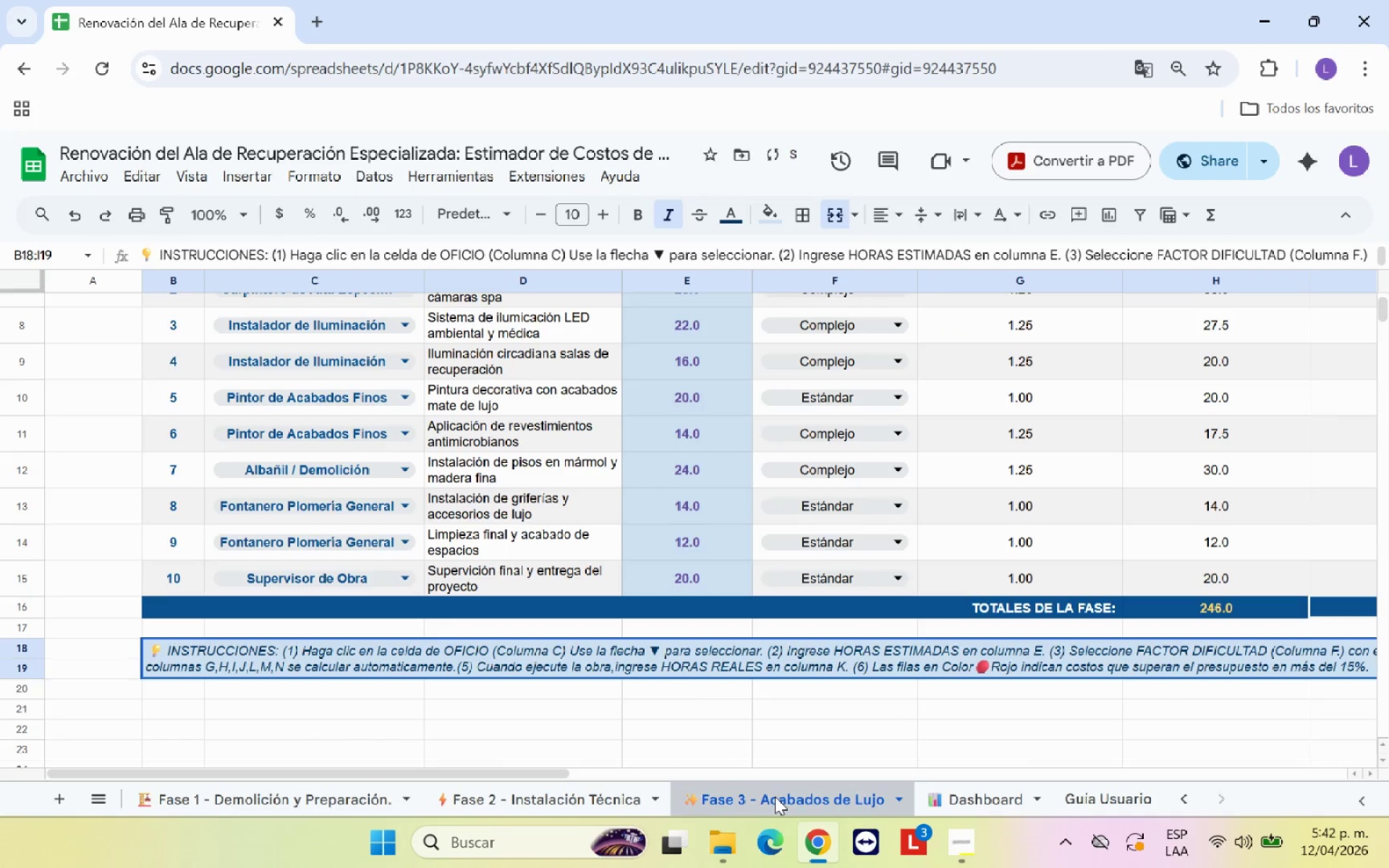 
double_click([775, 796])
 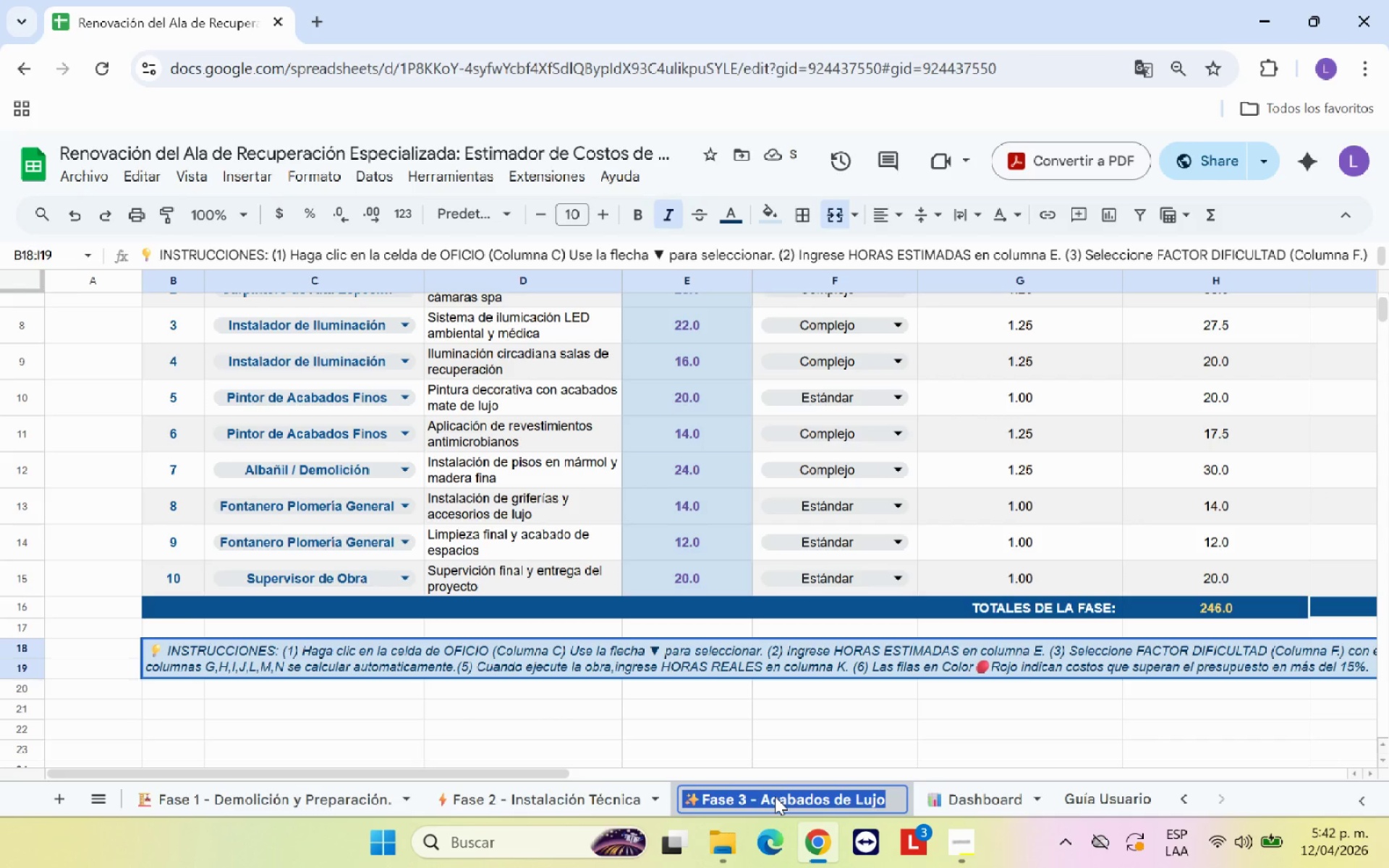 
key(Control+C)
 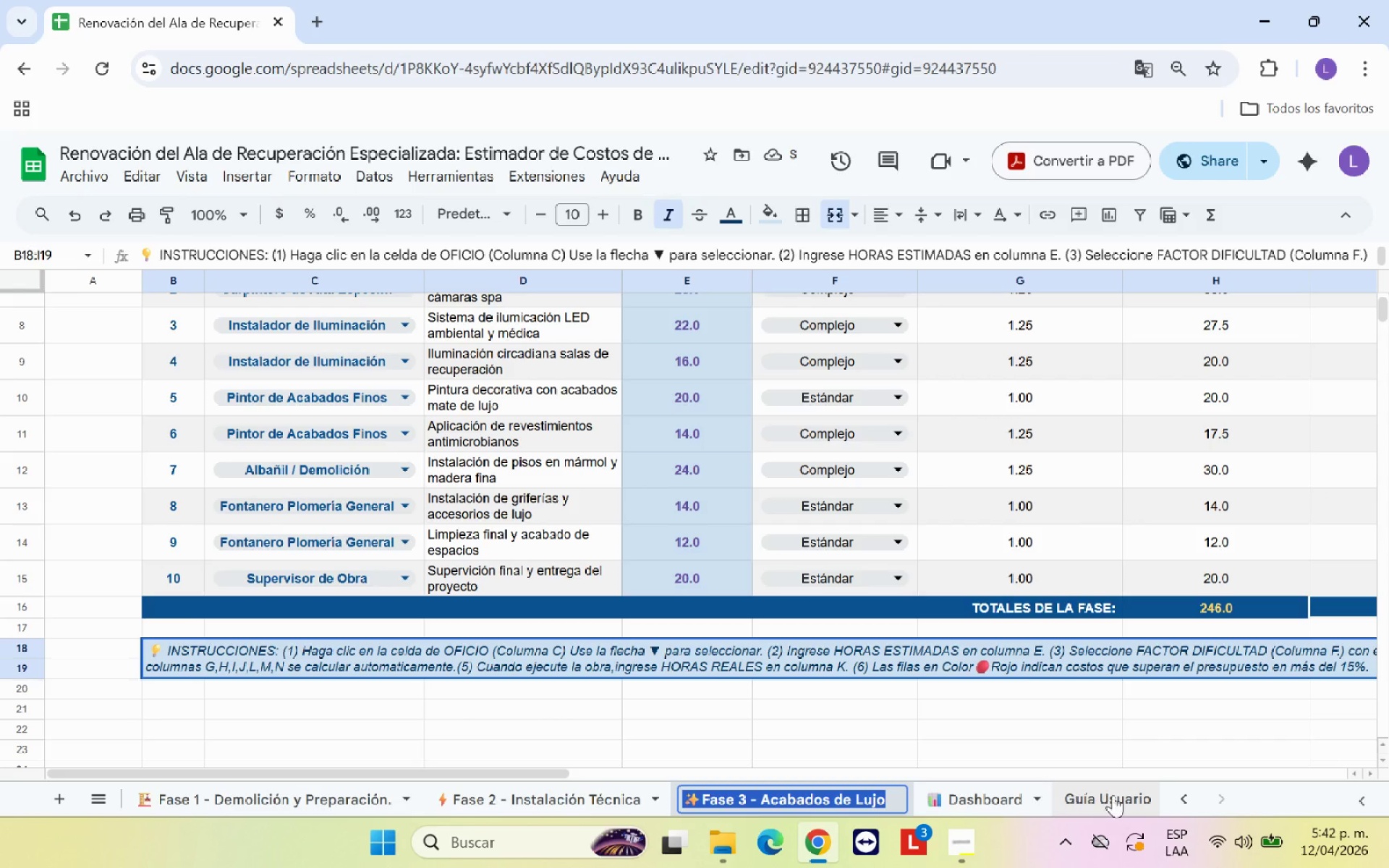 
left_click([1113, 795])
 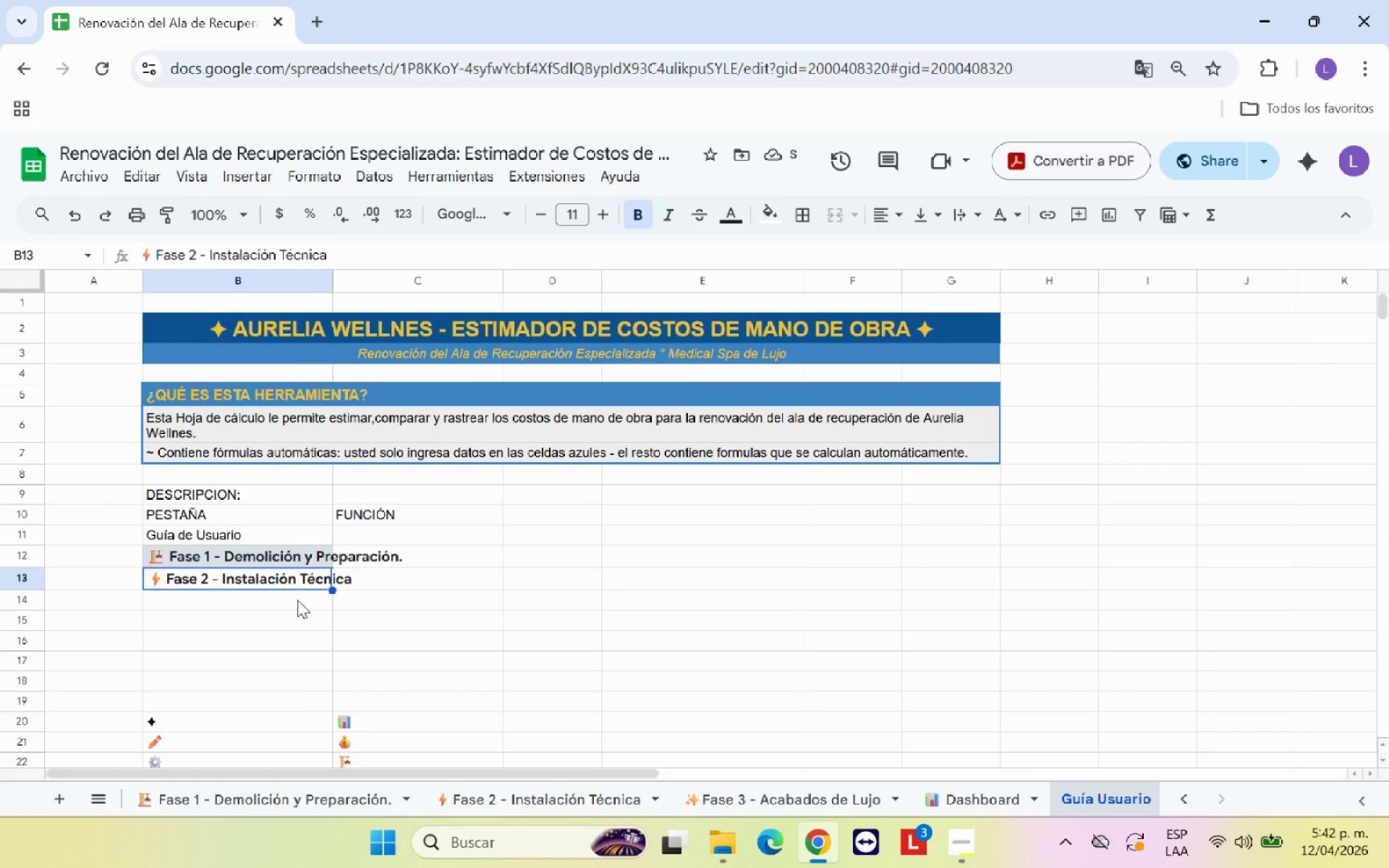 
key(Control+V)
 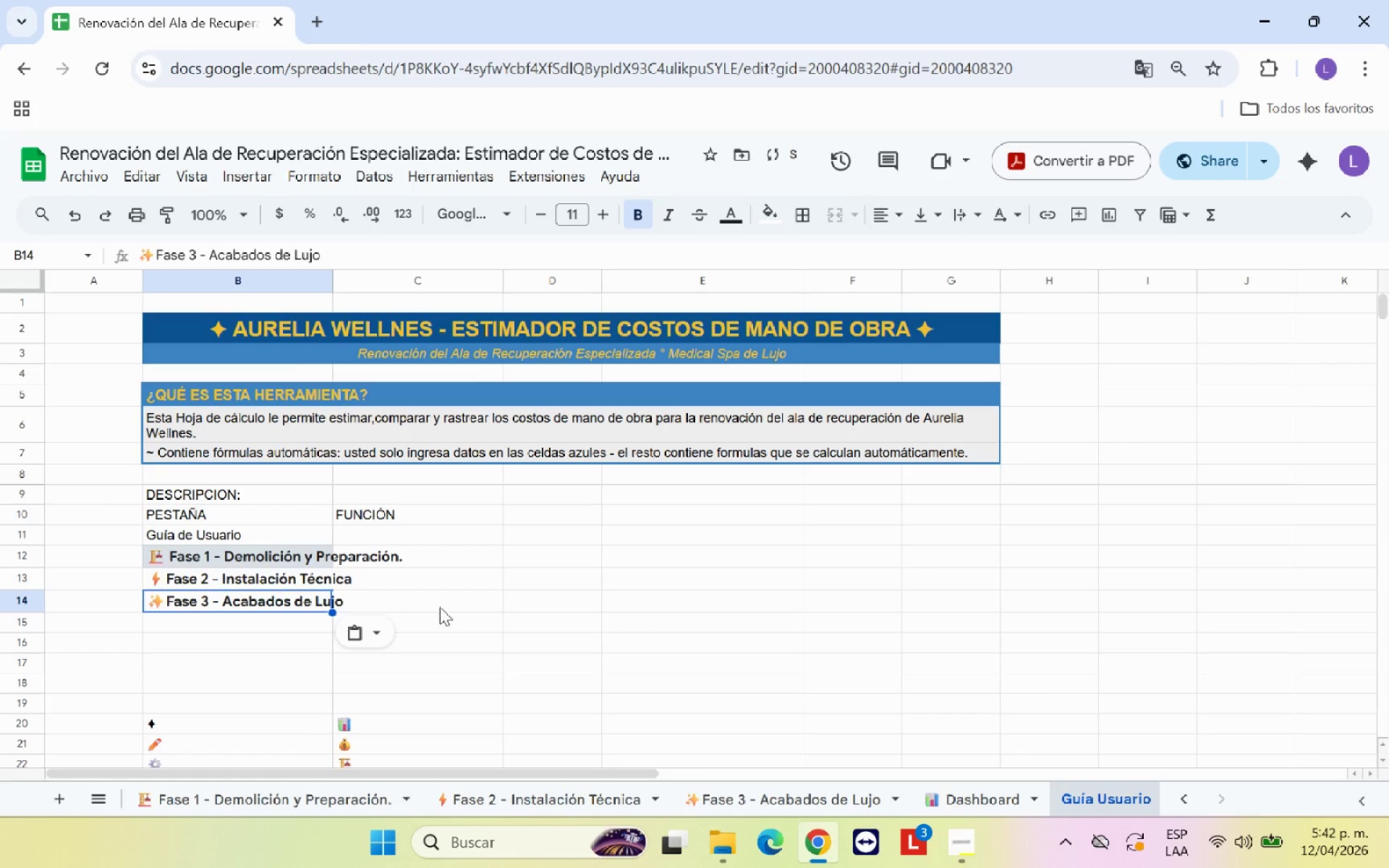 
left_click([449, 606])
 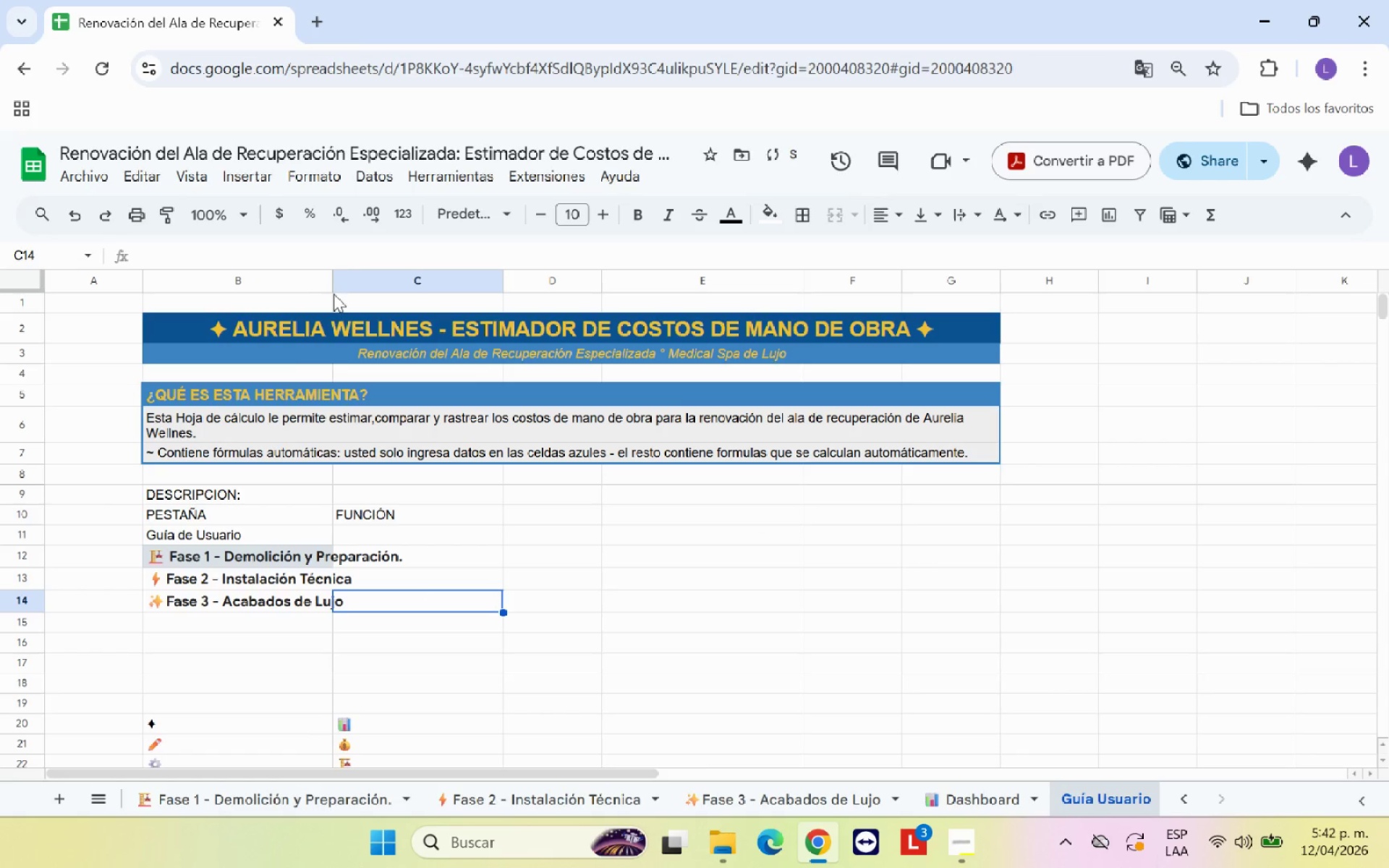 
left_click([332, 284])
 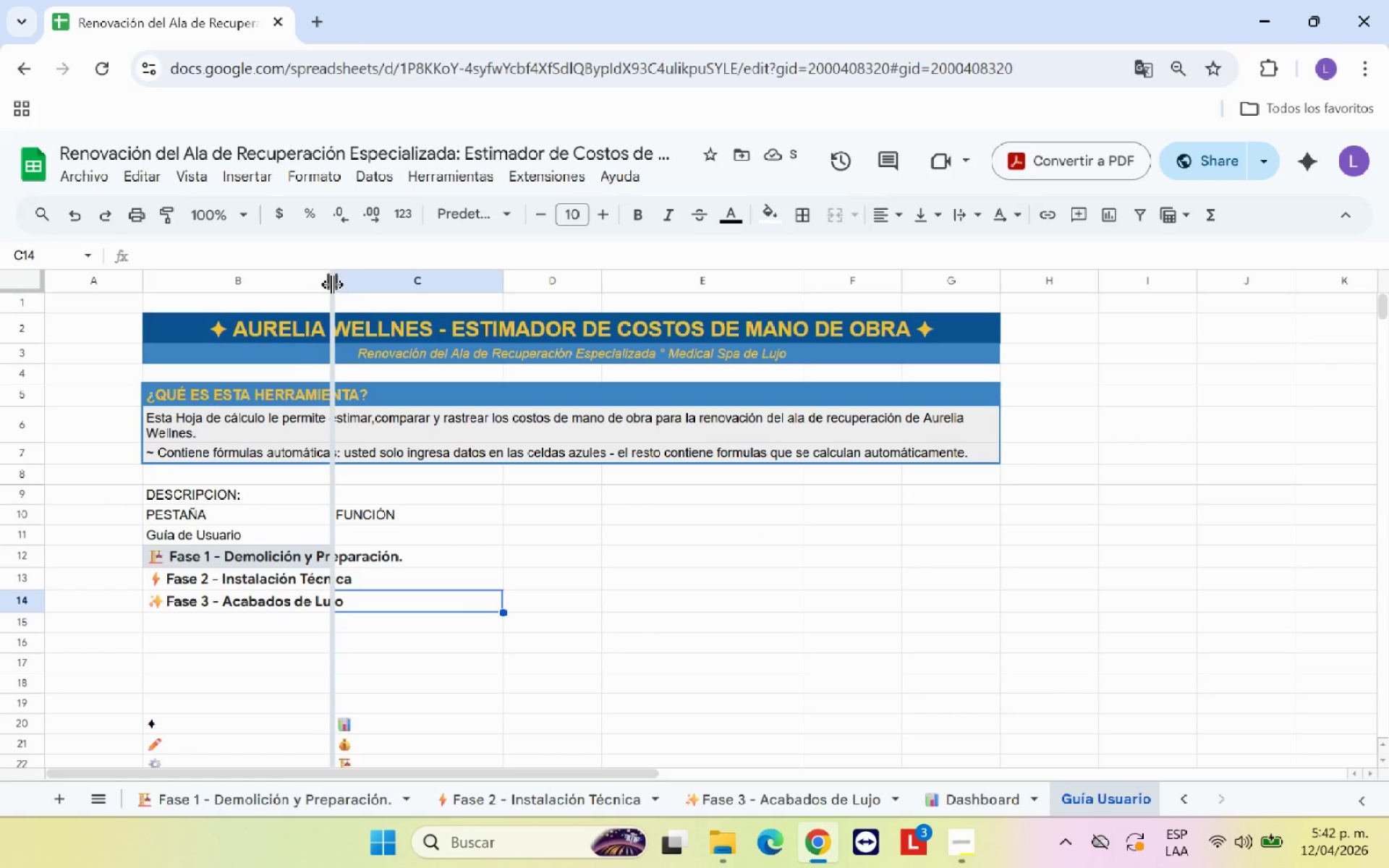 
left_click_drag(start_coordinate=[332, 284], to_coordinate=[402, 288])
 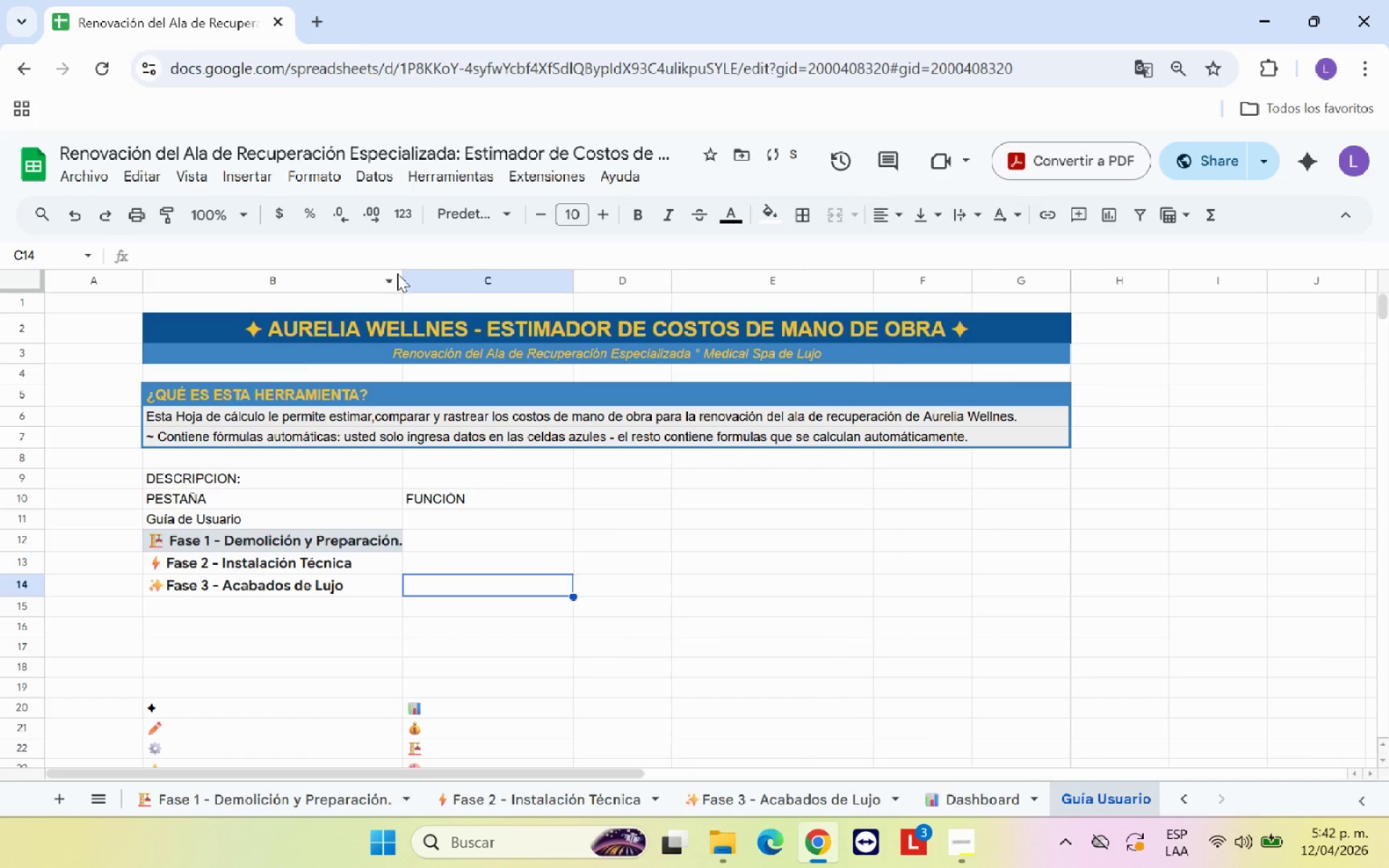 
left_click_drag(start_coordinate=[403, 280], to_coordinate=[415, 278])
 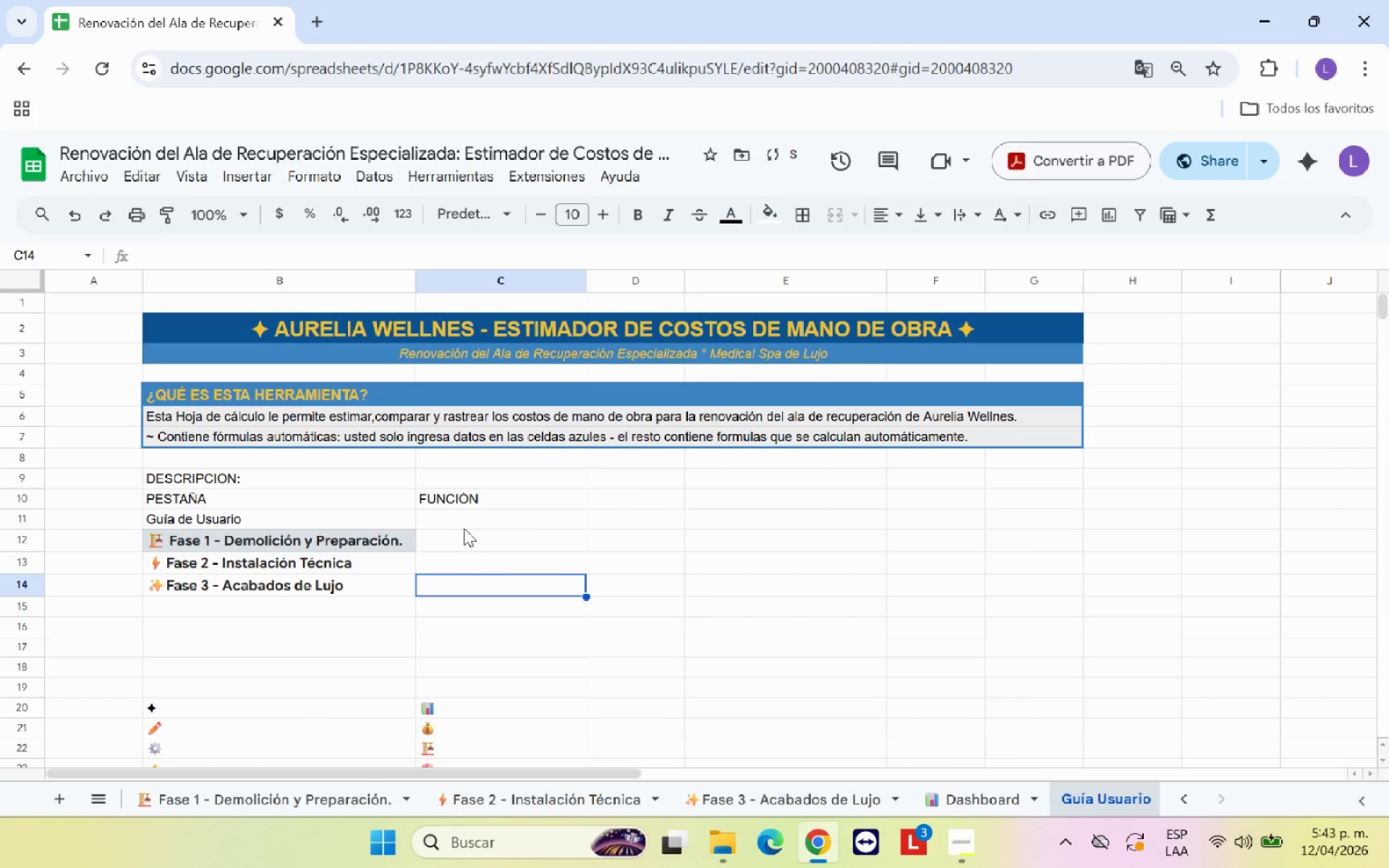 
left_click([464, 522])
 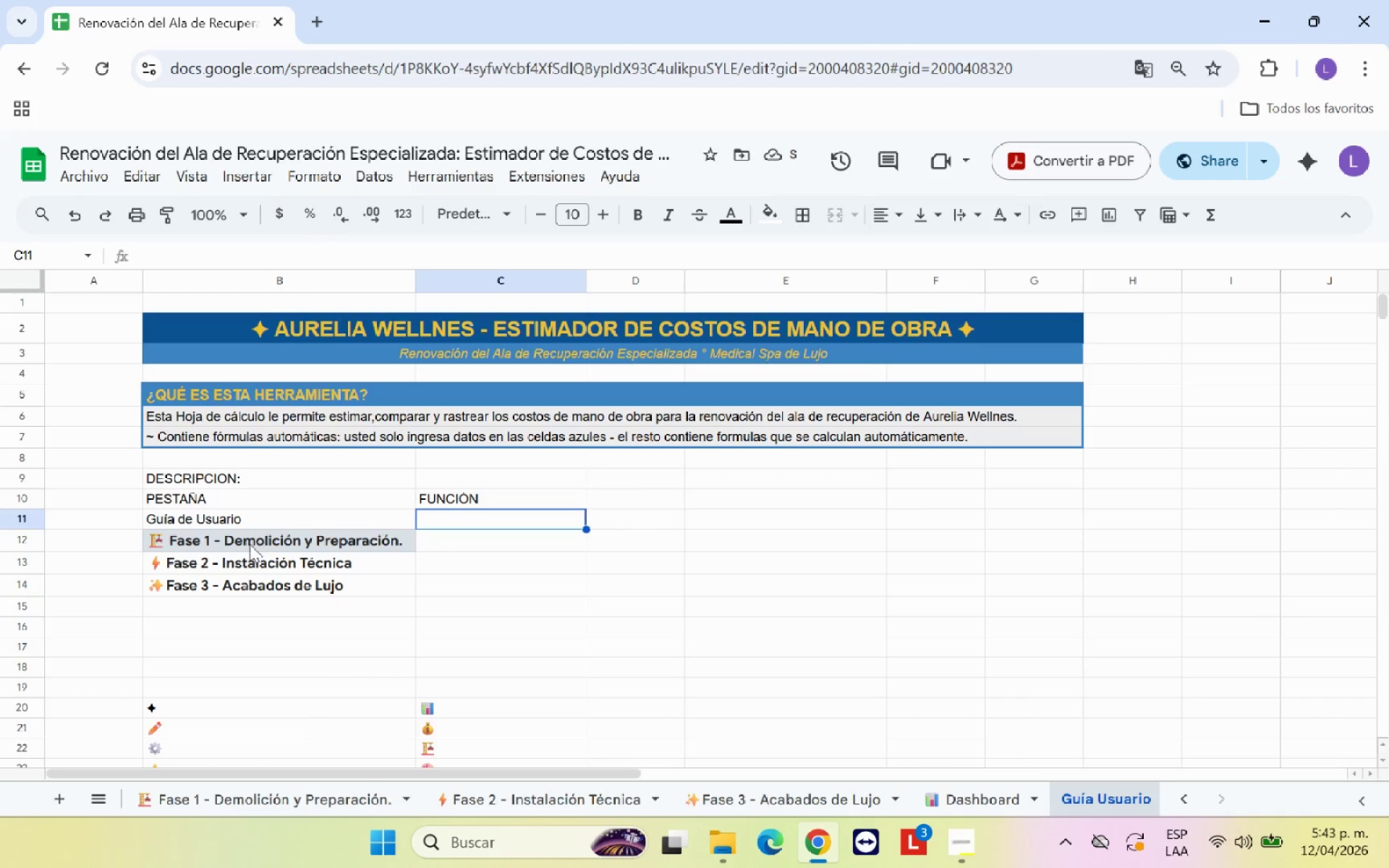 
left_click_drag(start_coordinate=[263, 544], to_coordinate=[266, 578])
 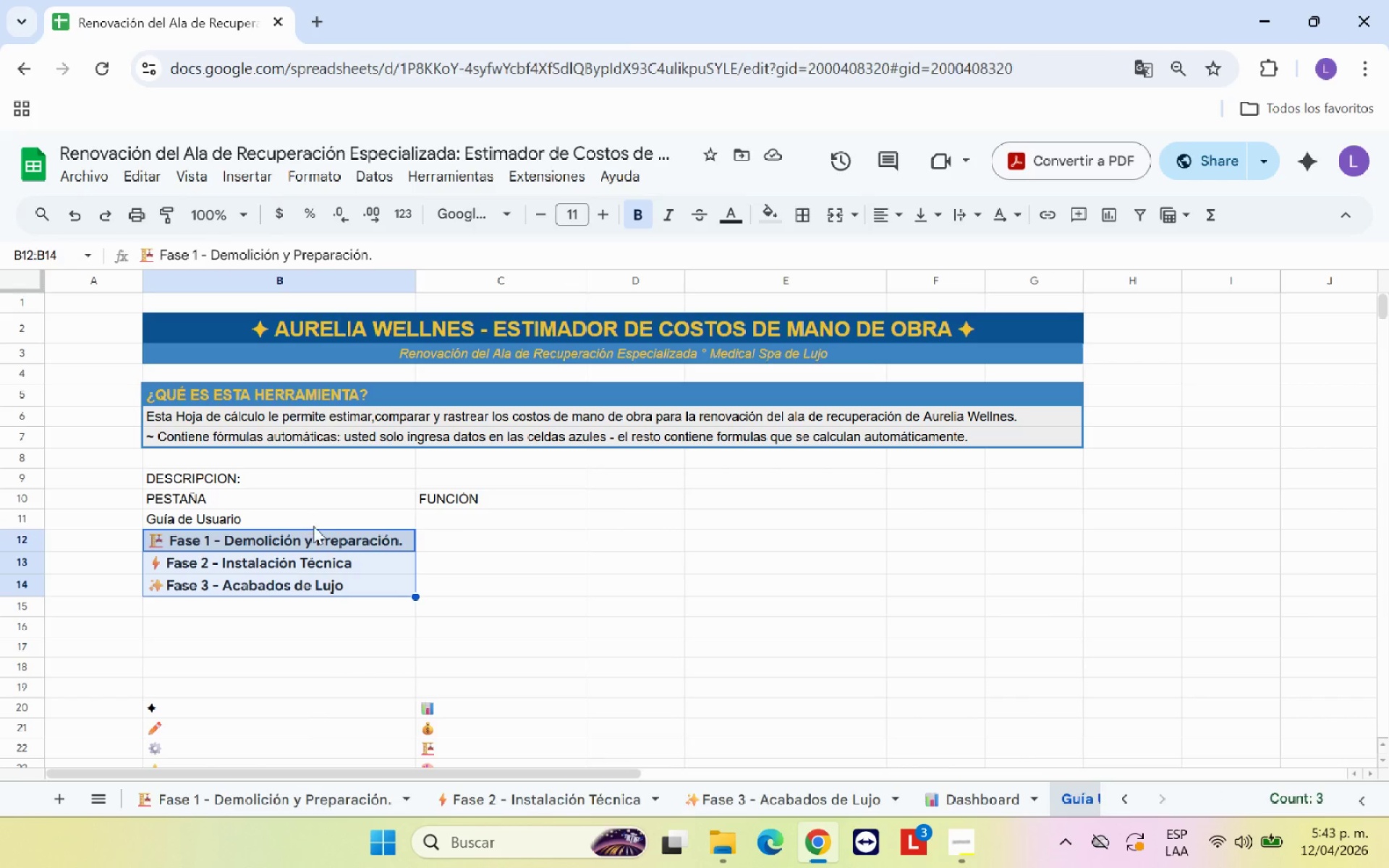 
left_click([314, 522])
 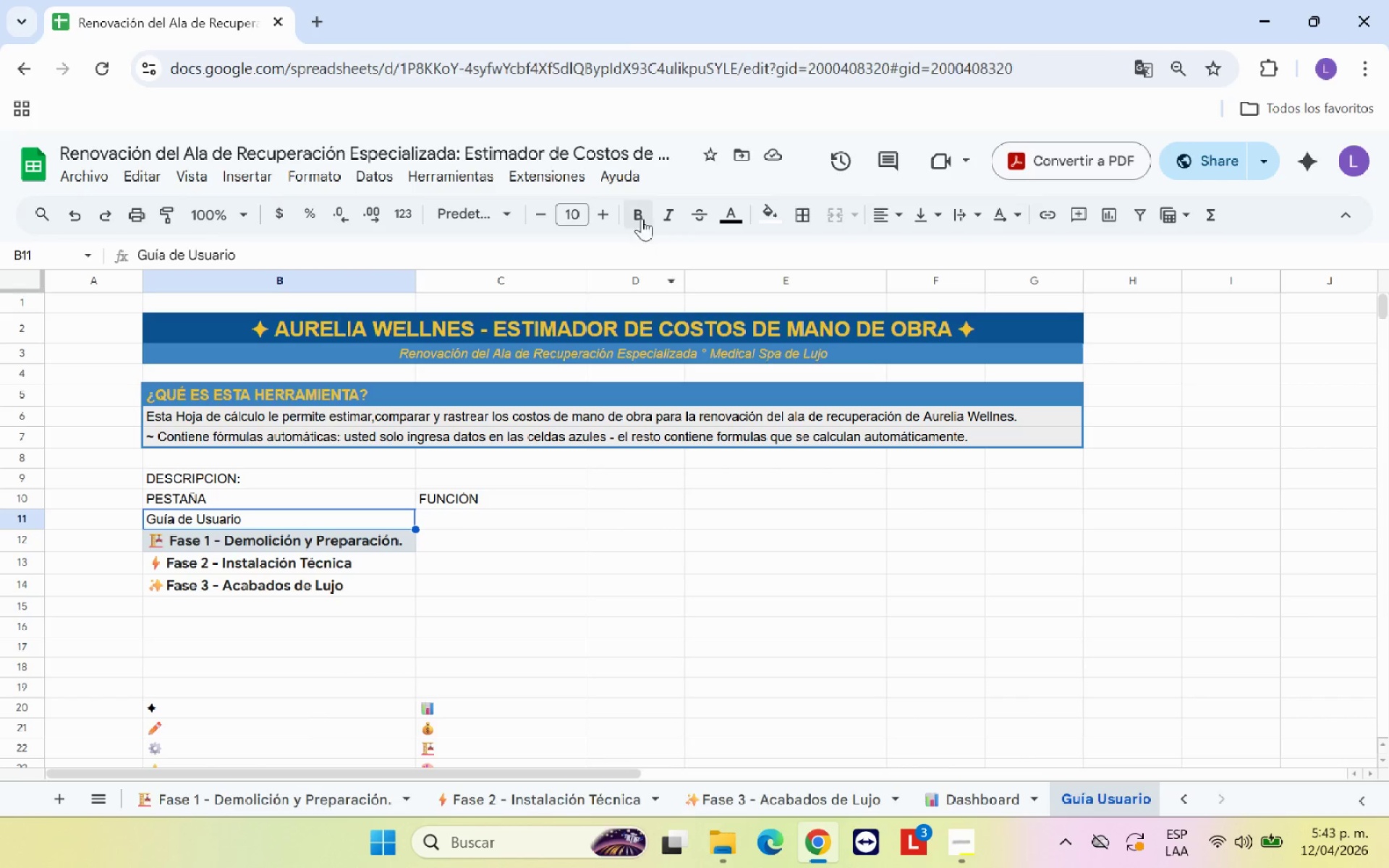 
left_click([640, 208])
 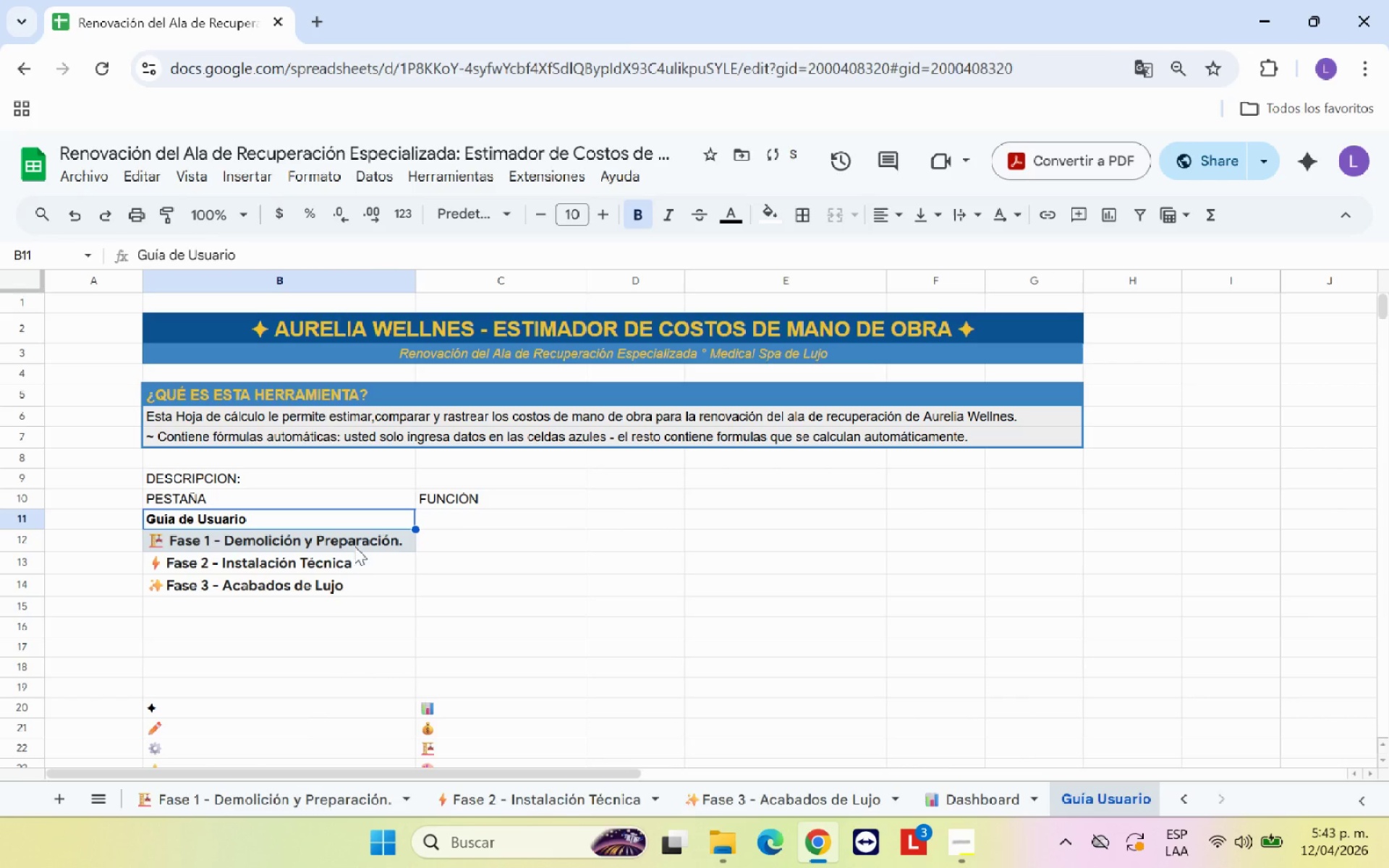 
left_click([438, 574])
 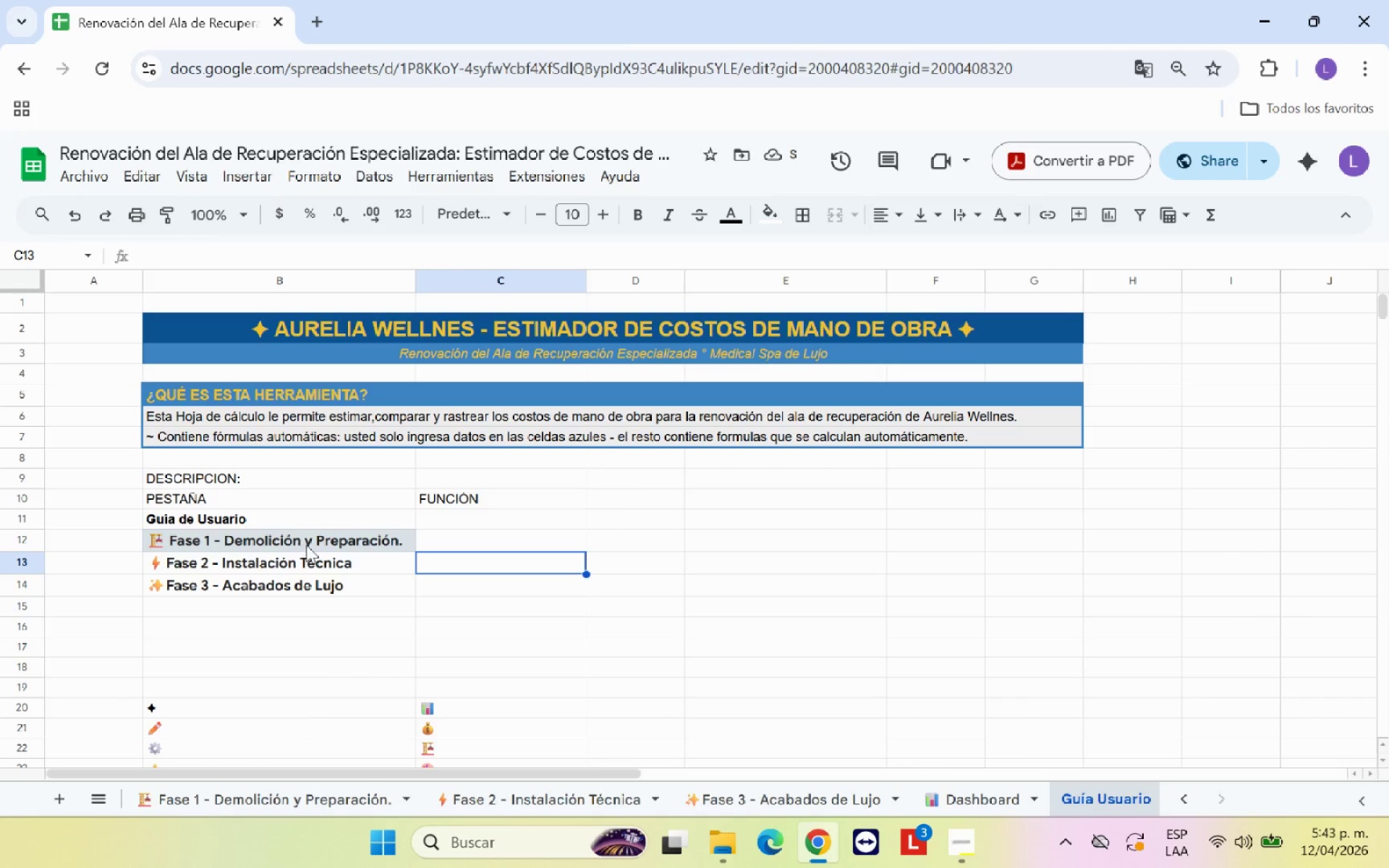 
left_click_drag(start_coordinate=[312, 542], to_coordinate=[320, 578])
 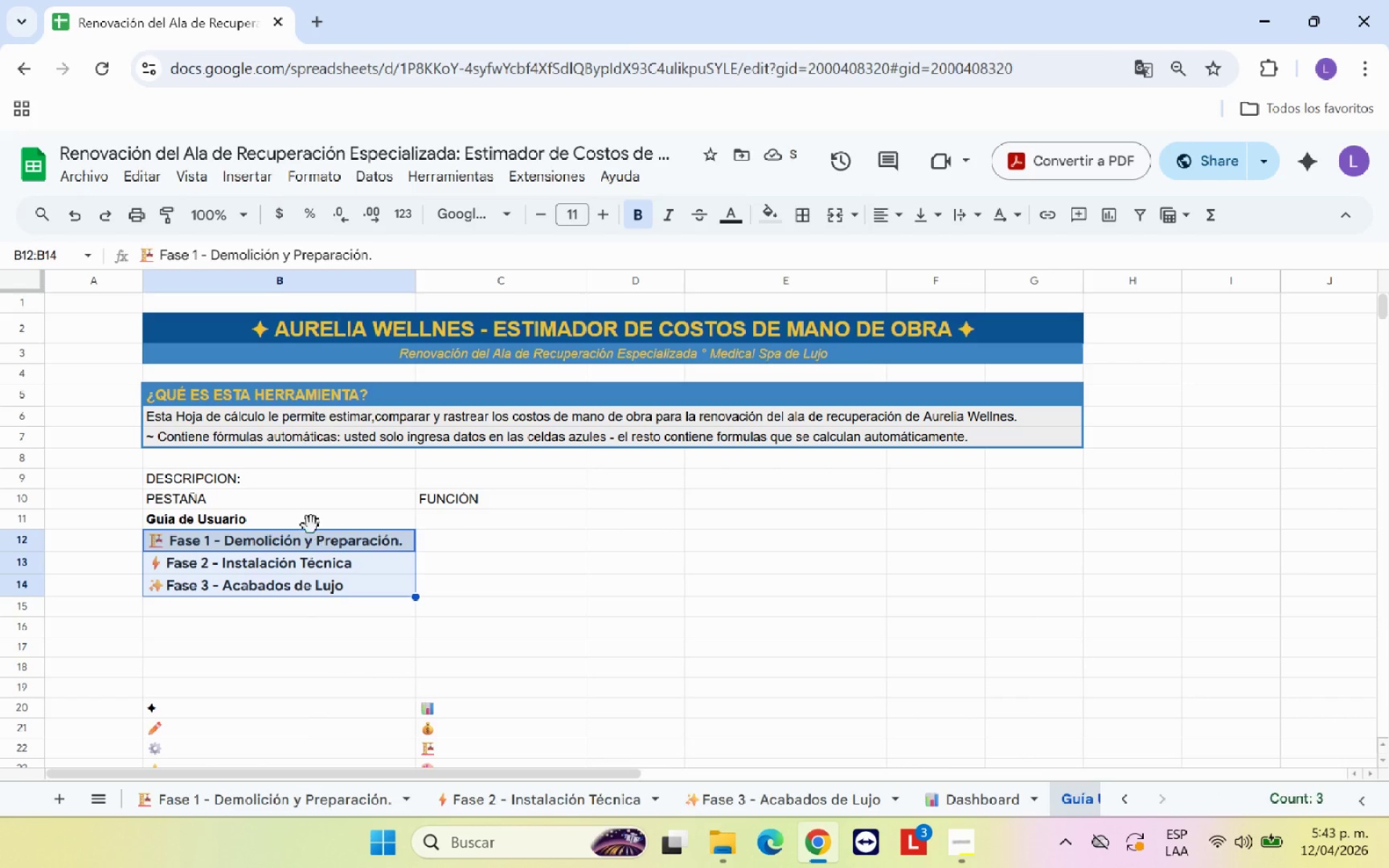 
left_click([314, 516])
 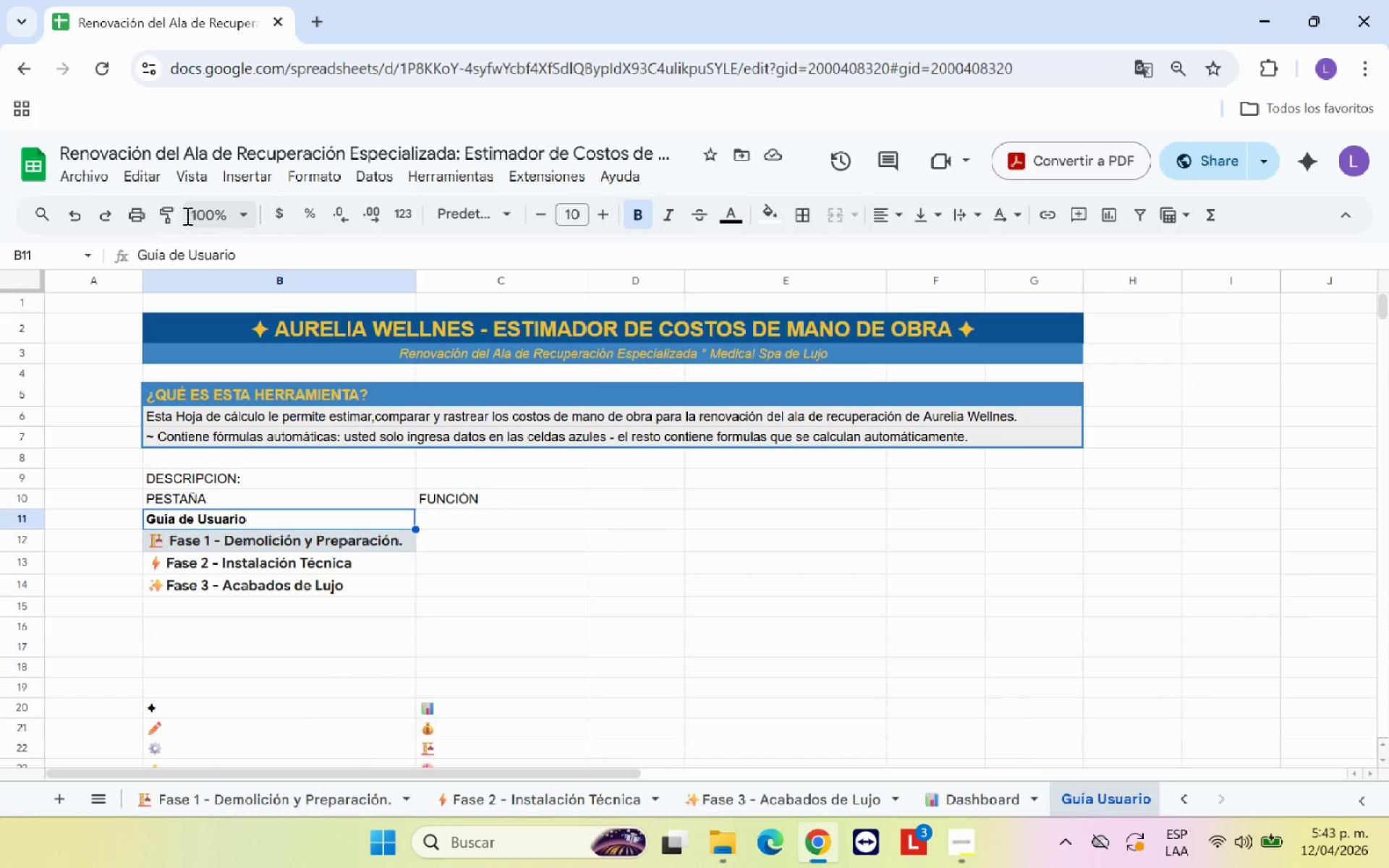 
left_click([168, 223])
 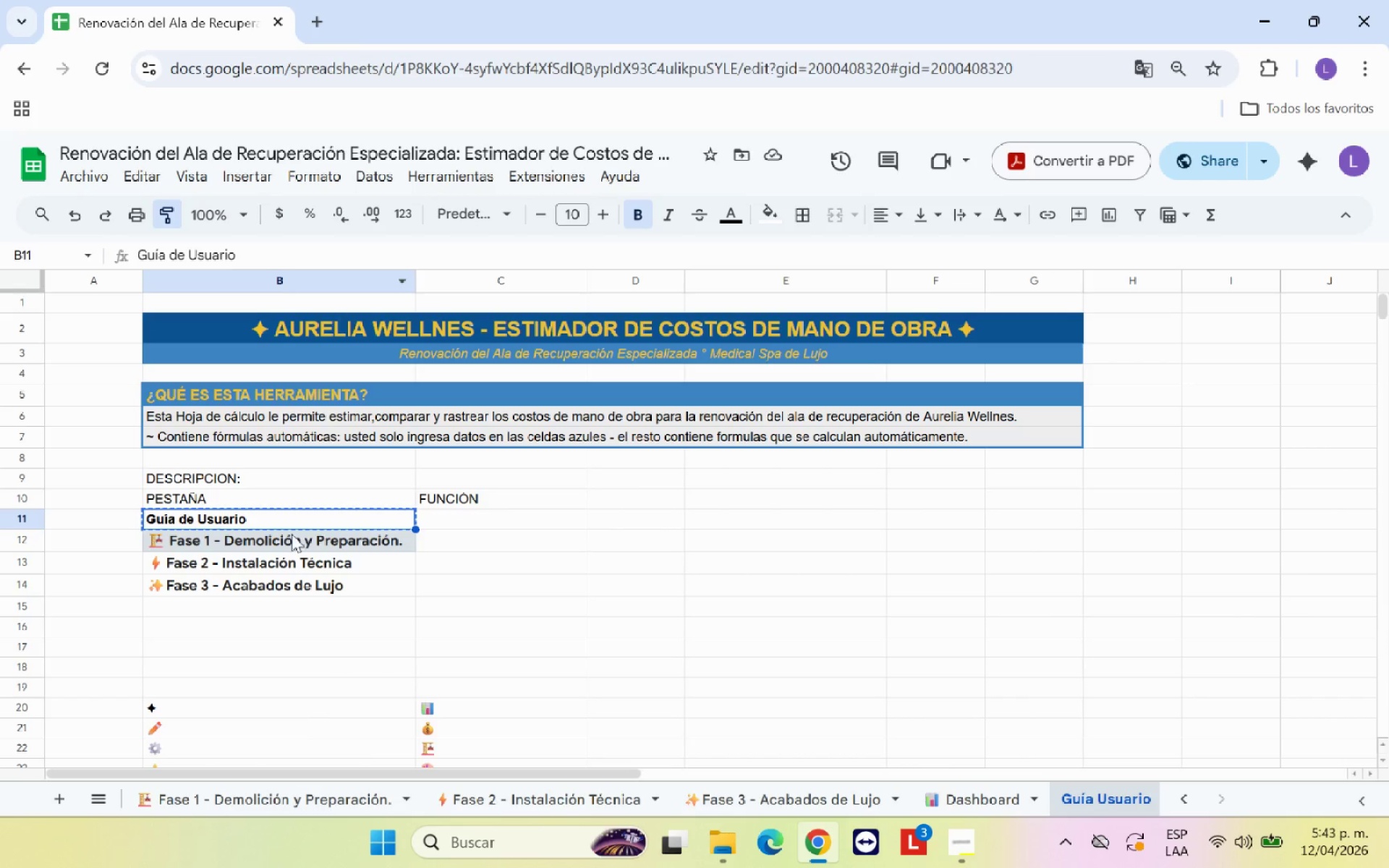 
left_click_drag(start_coordinate=[294, 536], to_coordinate=[300, 575])
 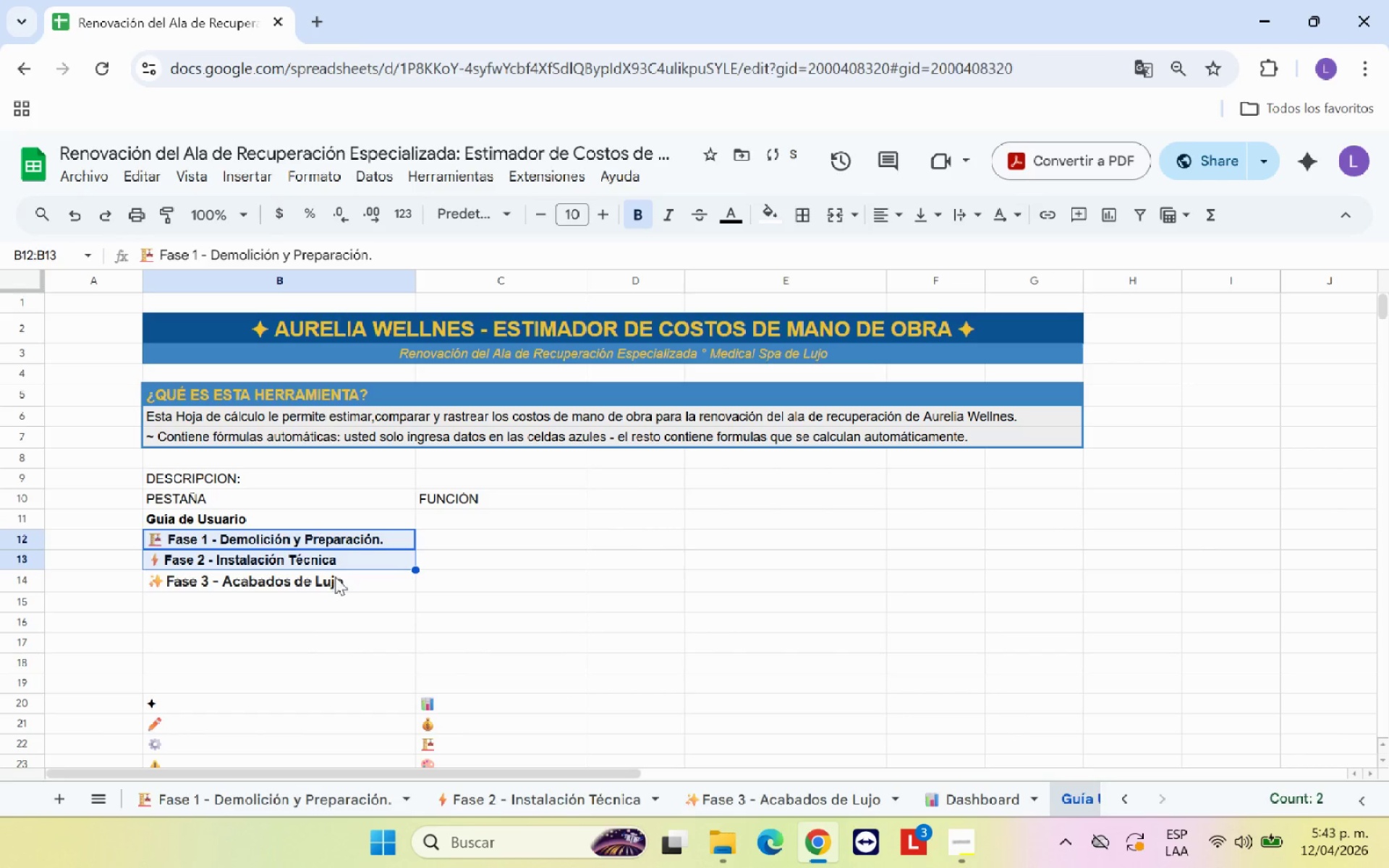 
left_click([335, 576])
 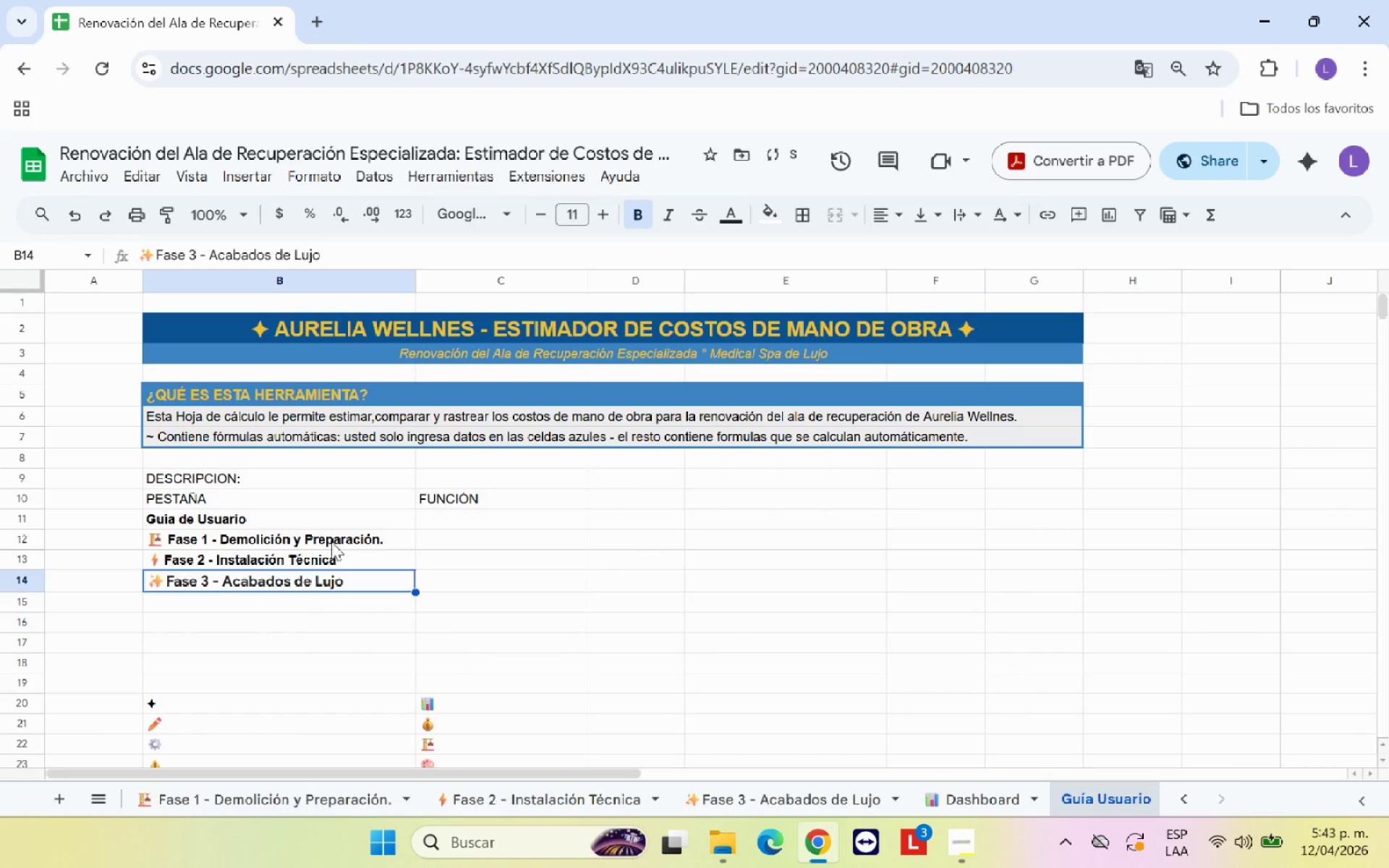 
left_click([331, 545])
 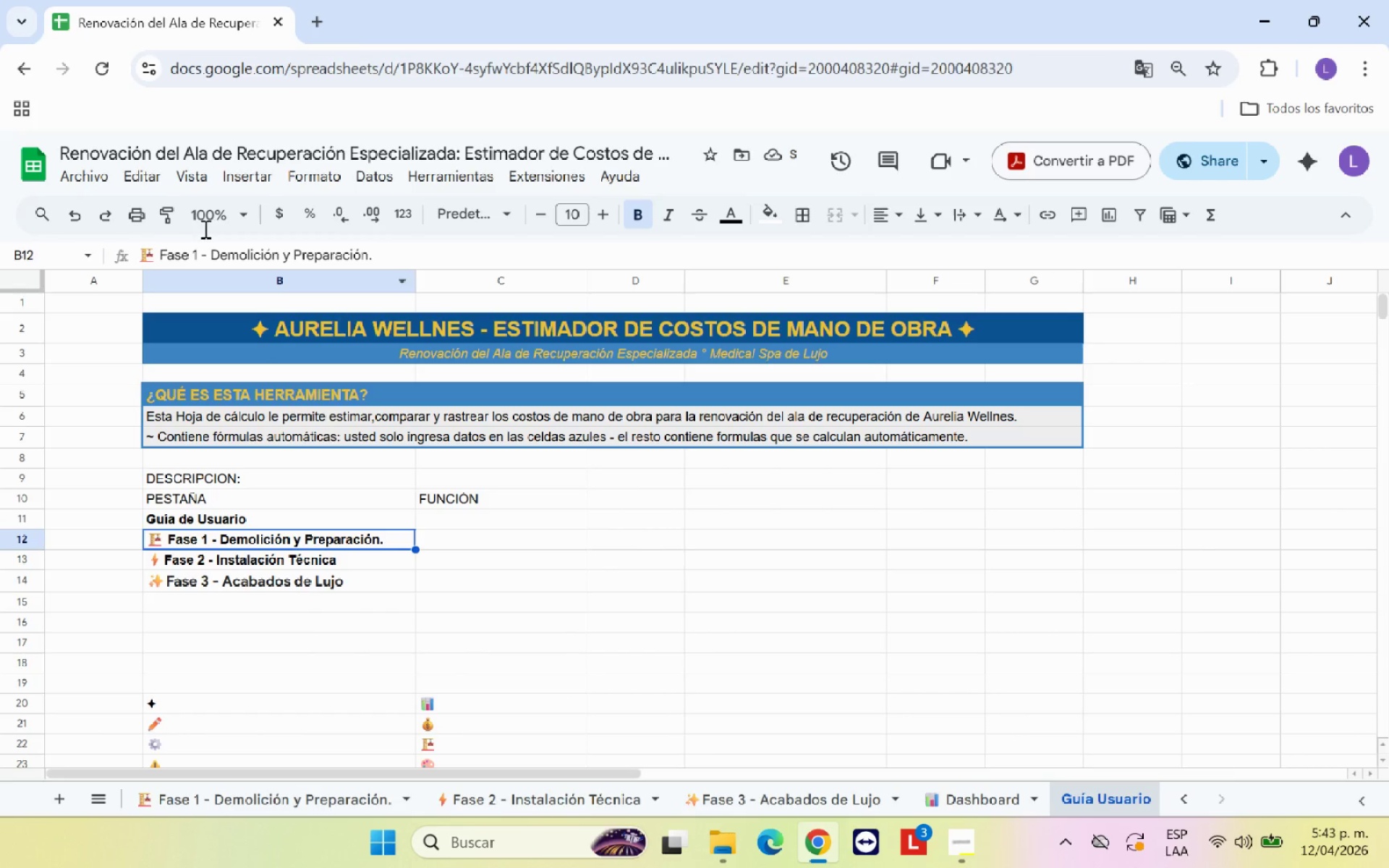 
left_click([170, 226])
 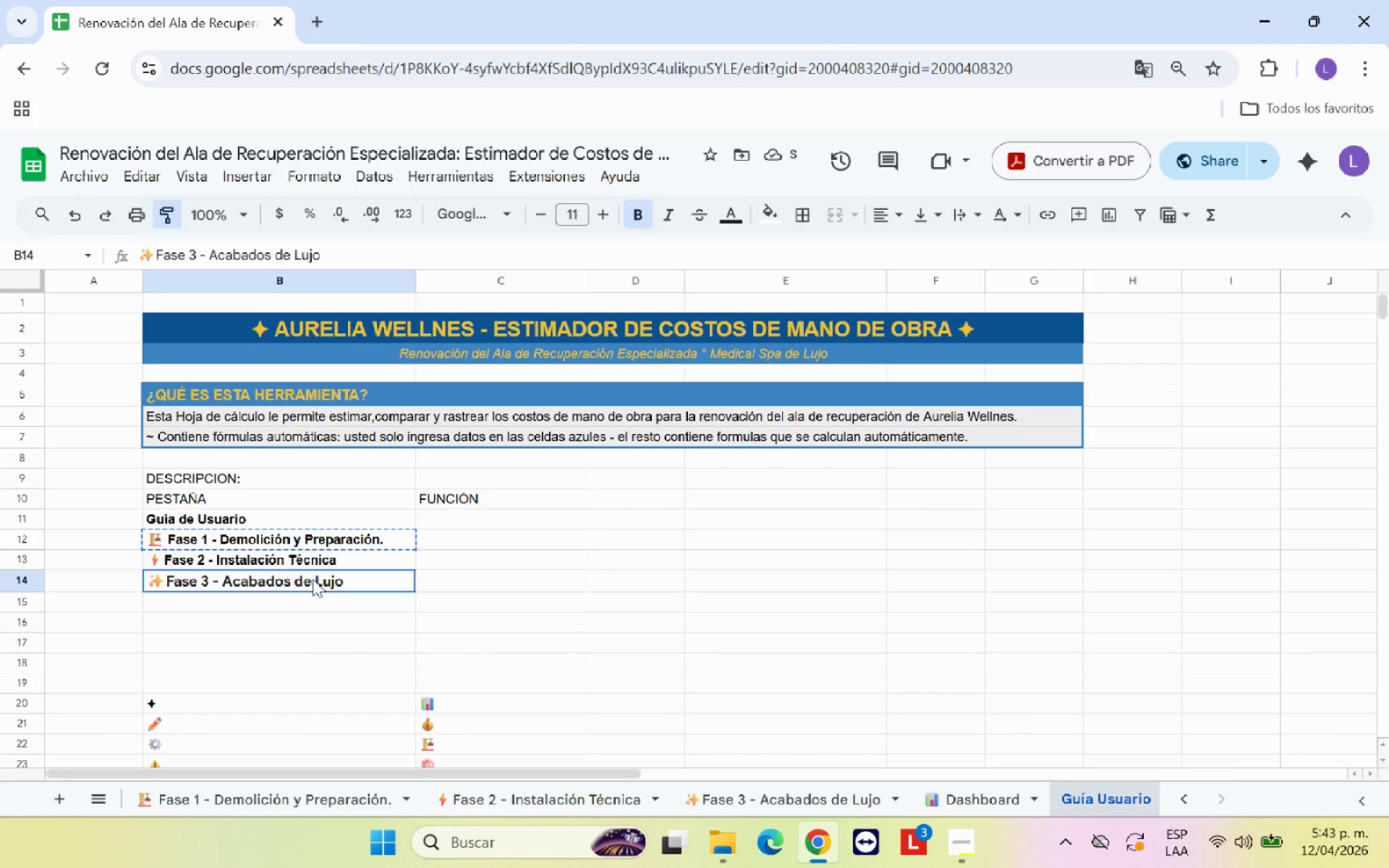 
double_click([513, 580])
 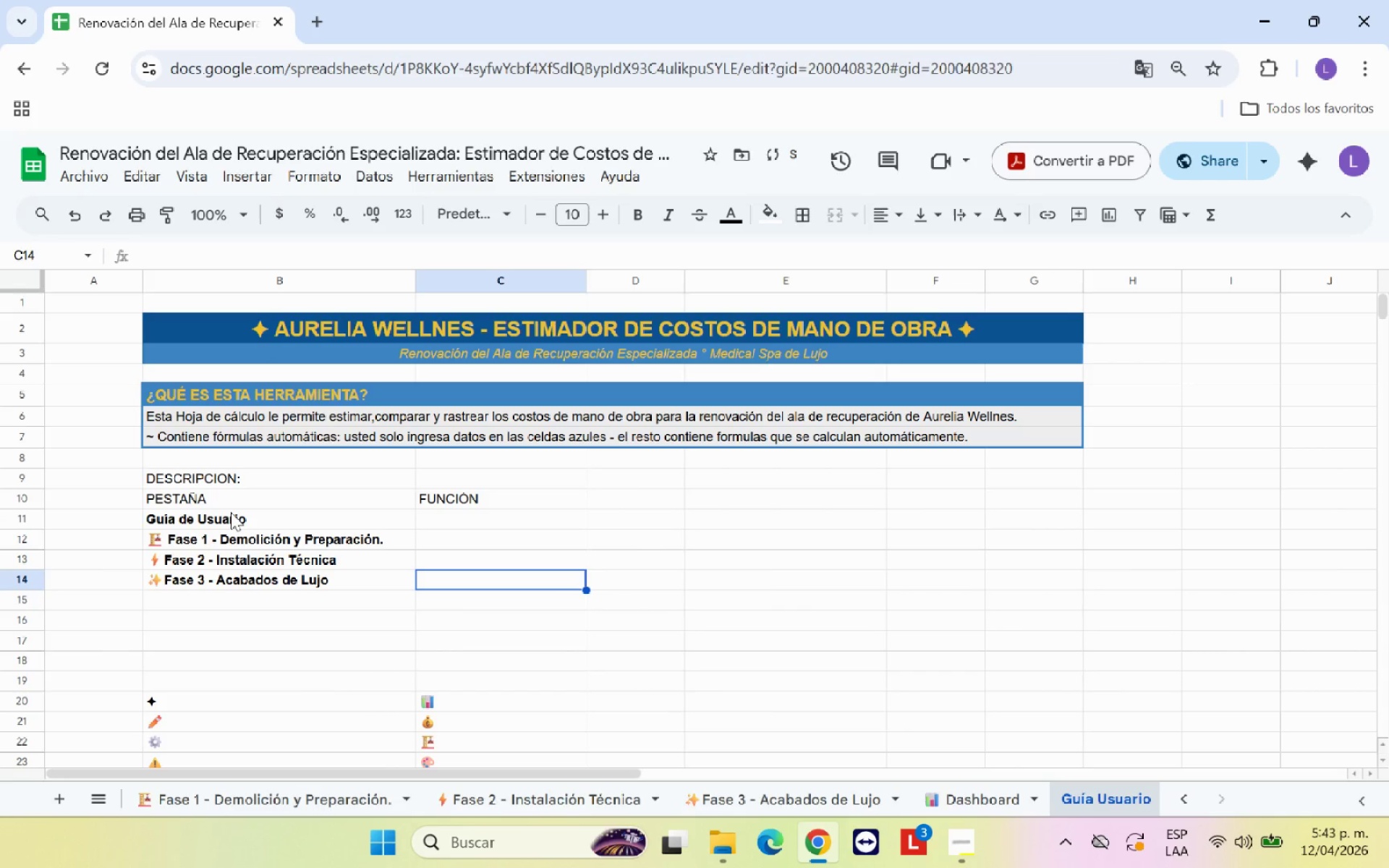 
left_click_drag(start_coordinate=[215, 502], to_coordinate=[455, 501])
 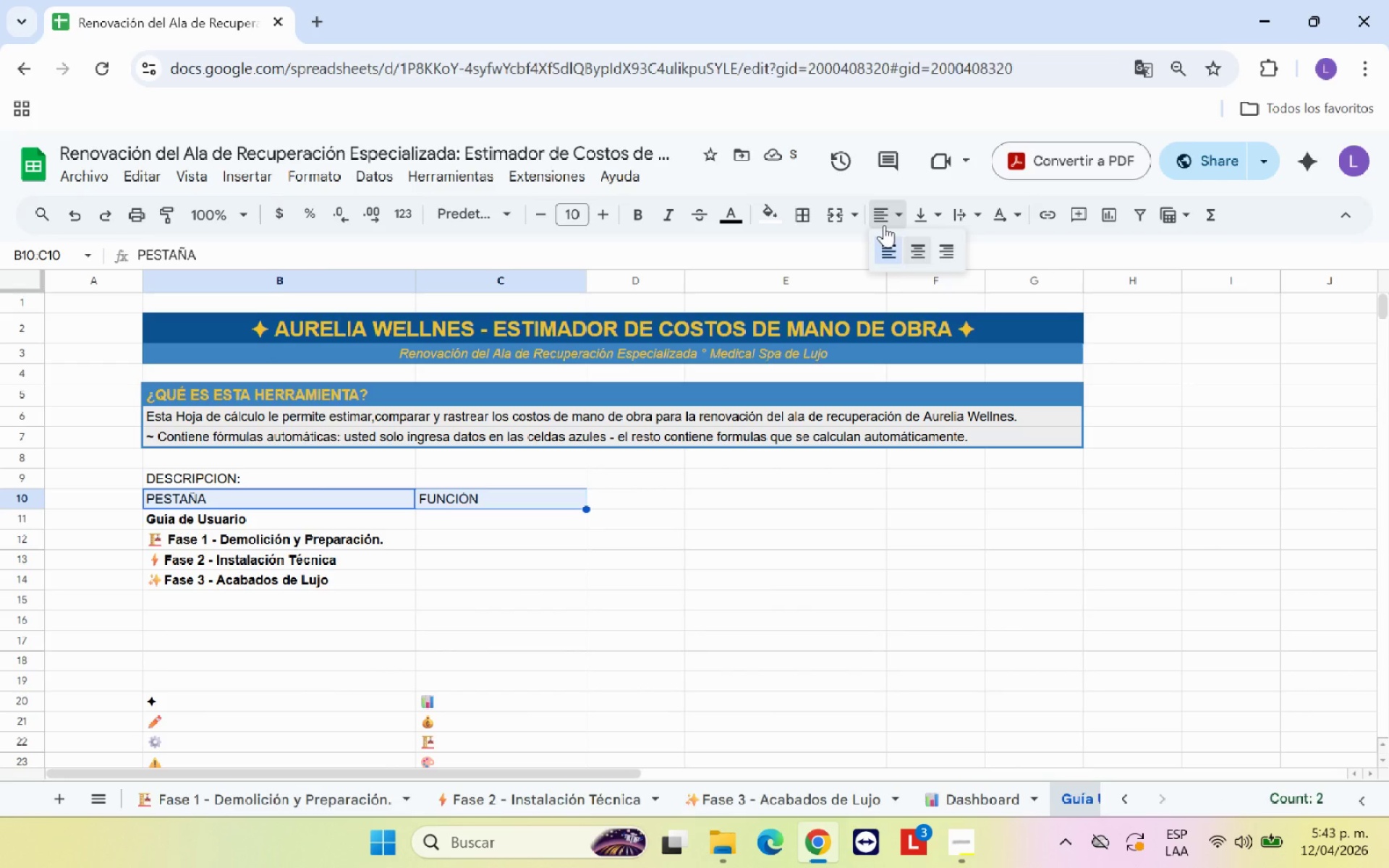 
double_click([914, 252])
 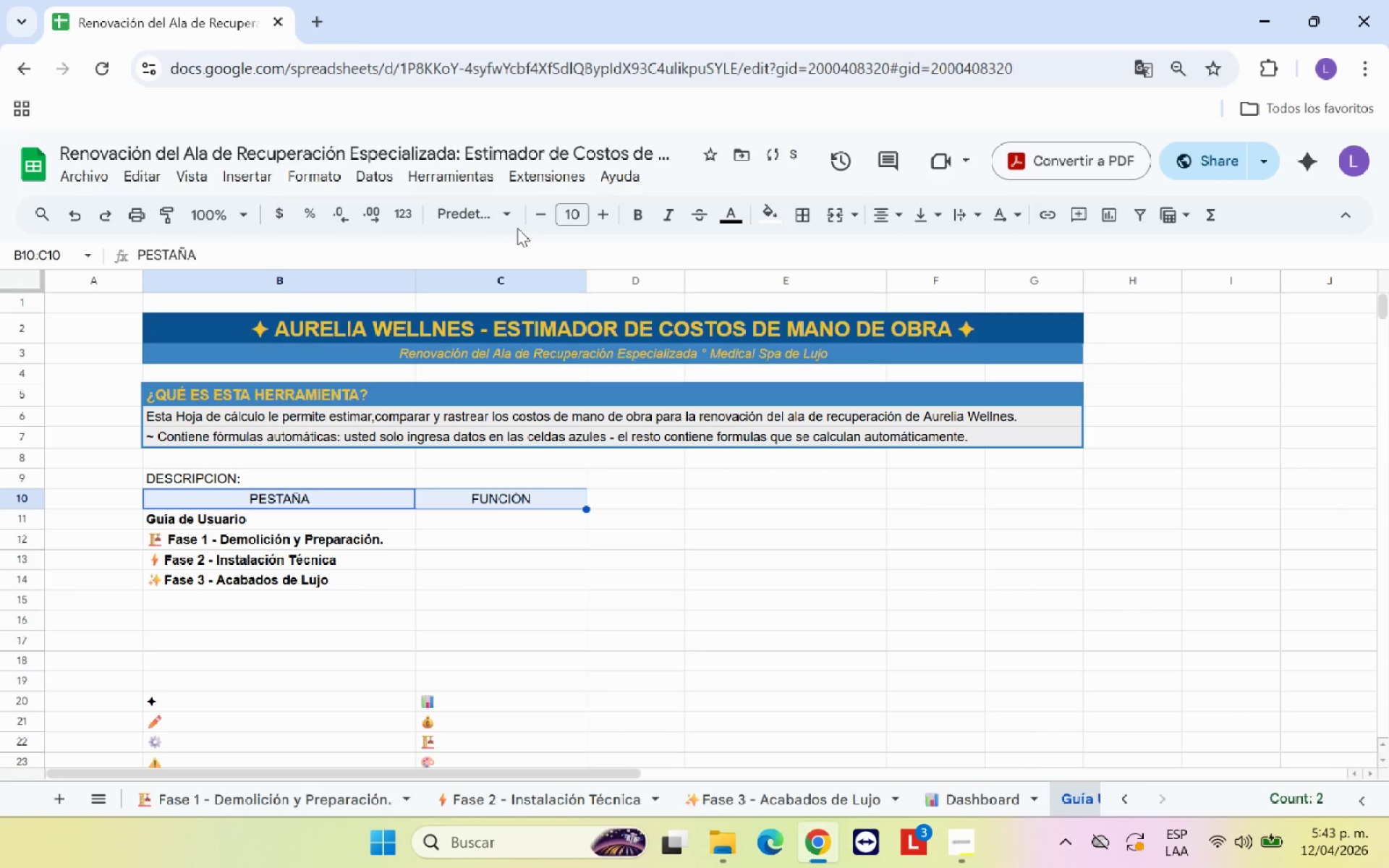 
left_click([638, 213])
 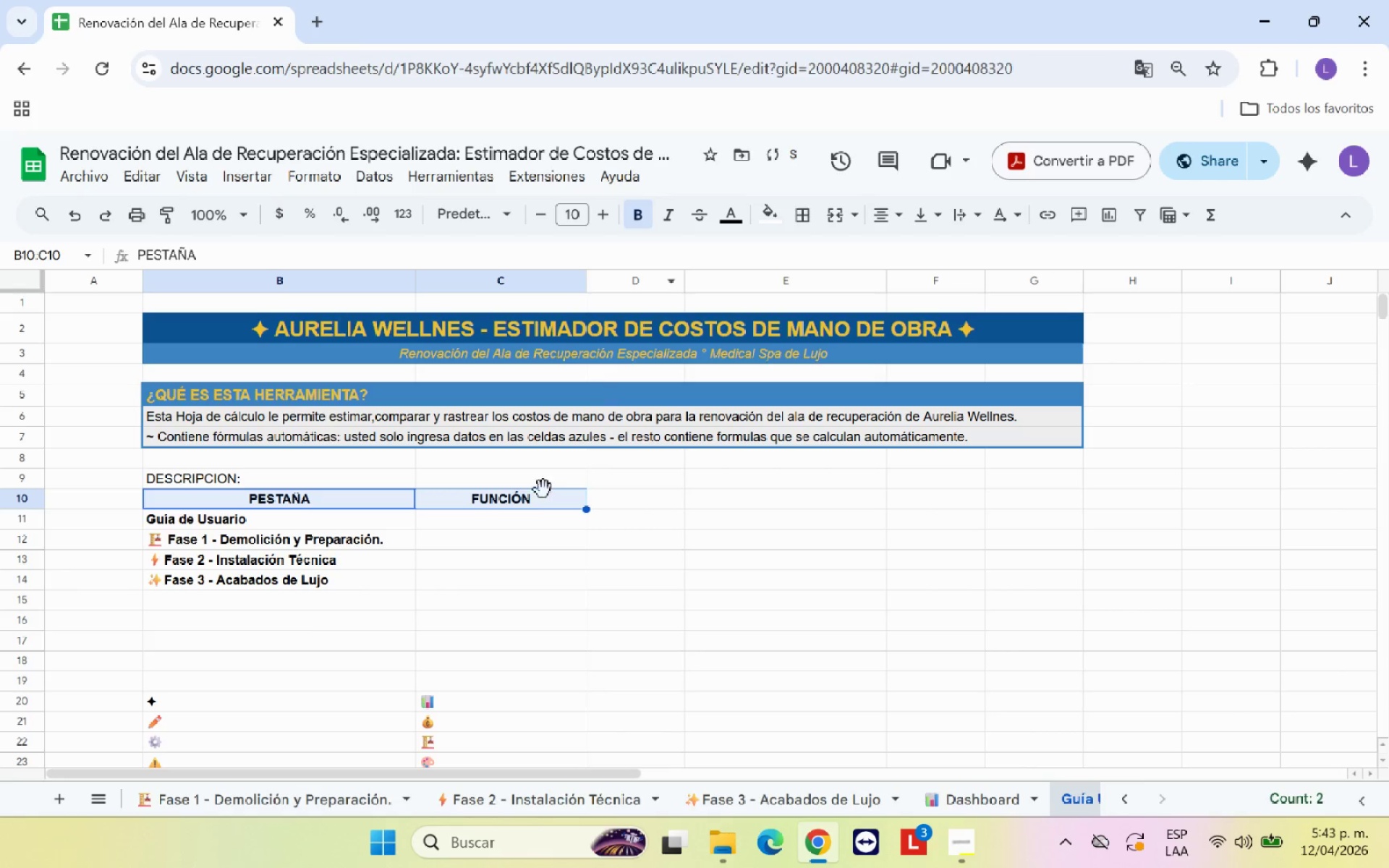 
left_click([532, 515])
 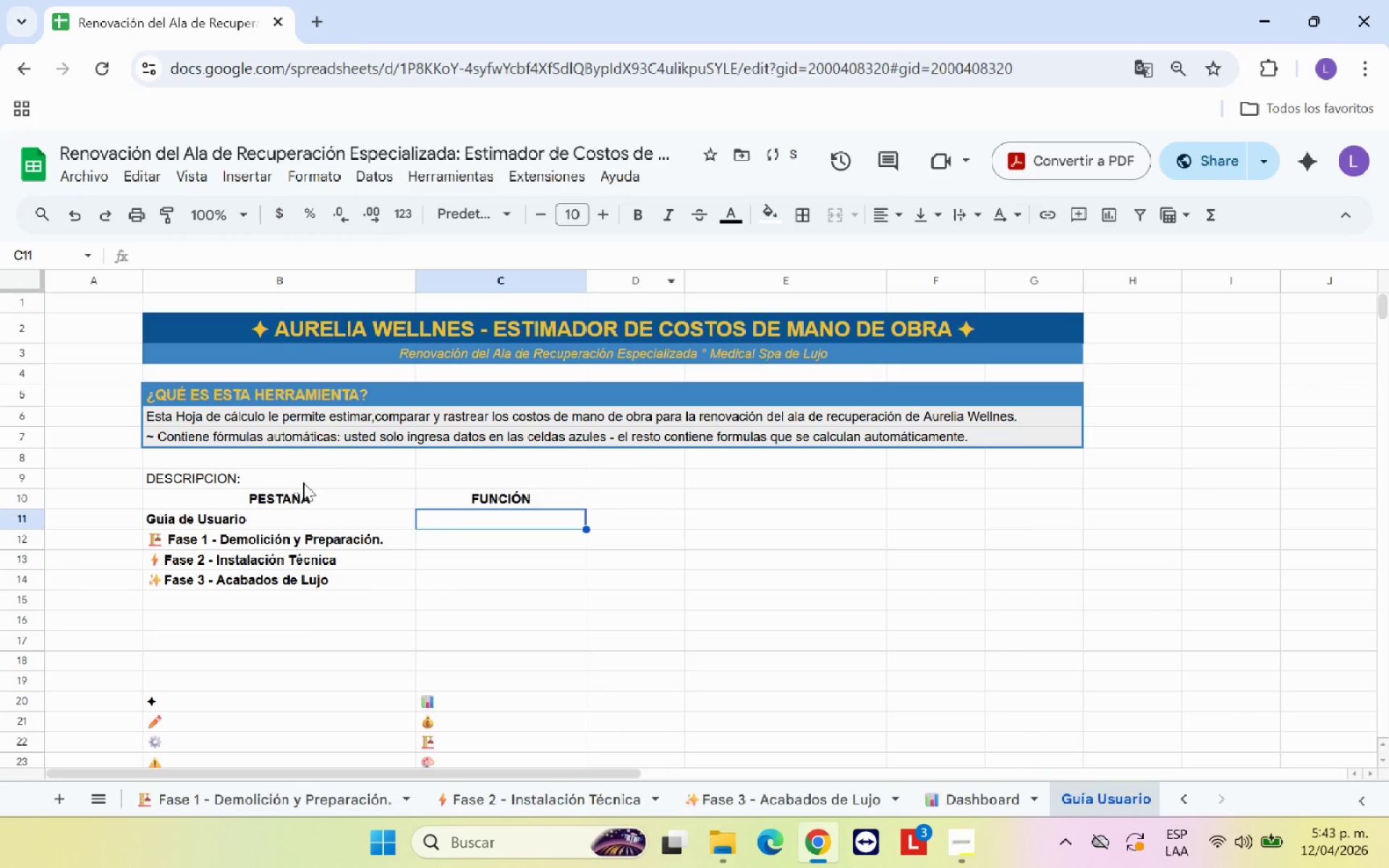 
left_click_drag(start_coordinate=[300, 472], to_coordinate=[479, 478])
 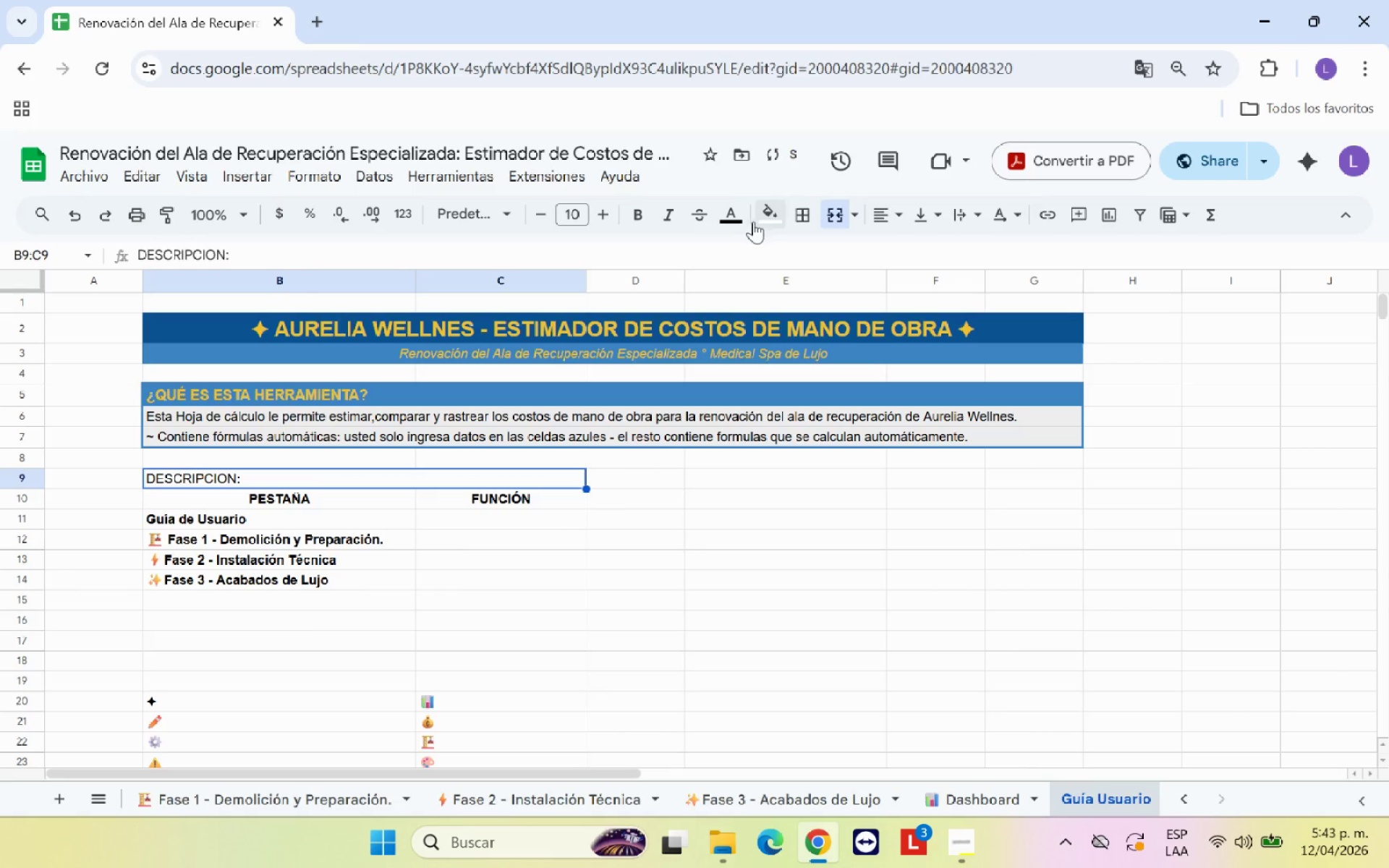 
left_click([637, 215])
 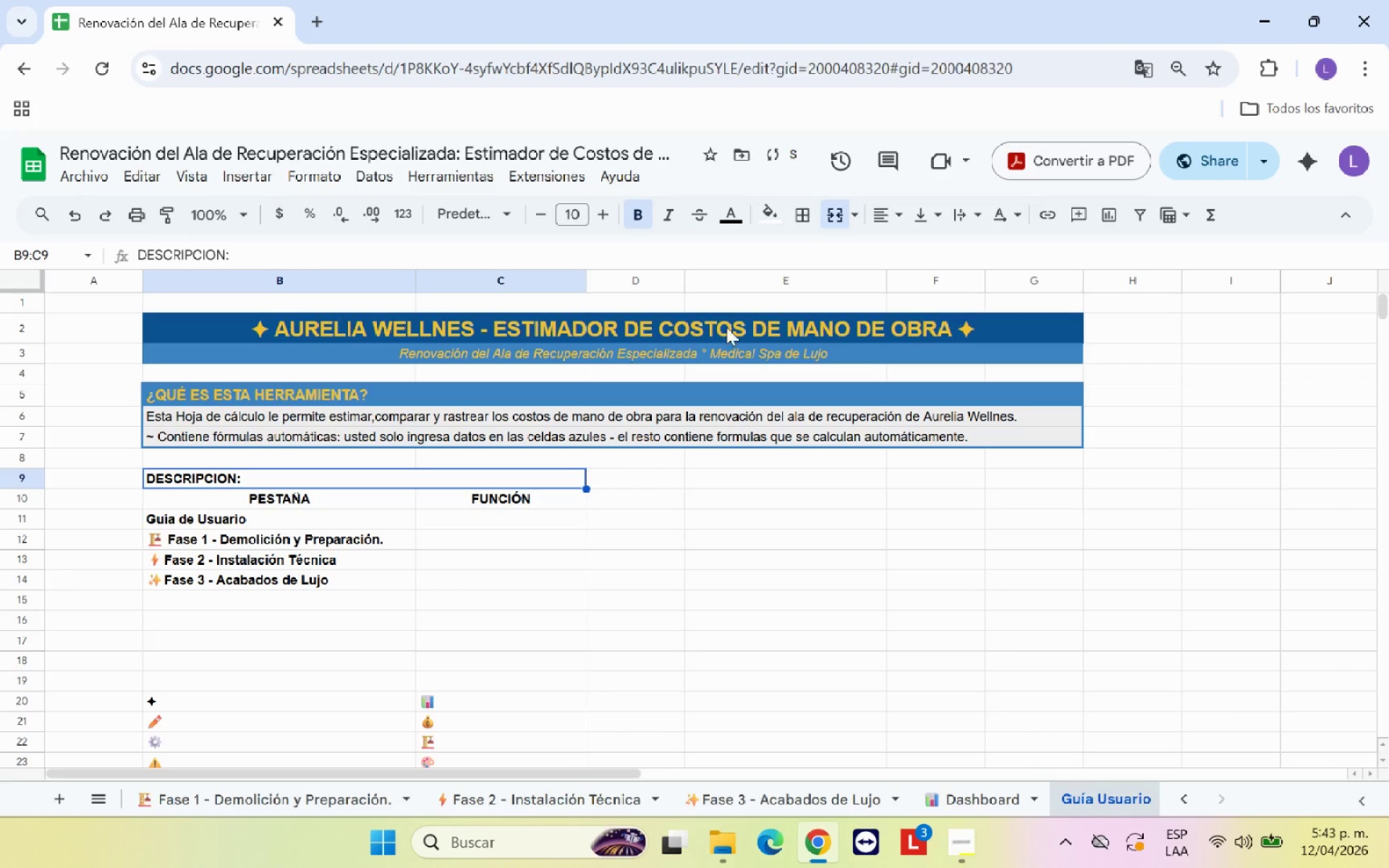 
left_click([779, 223])
 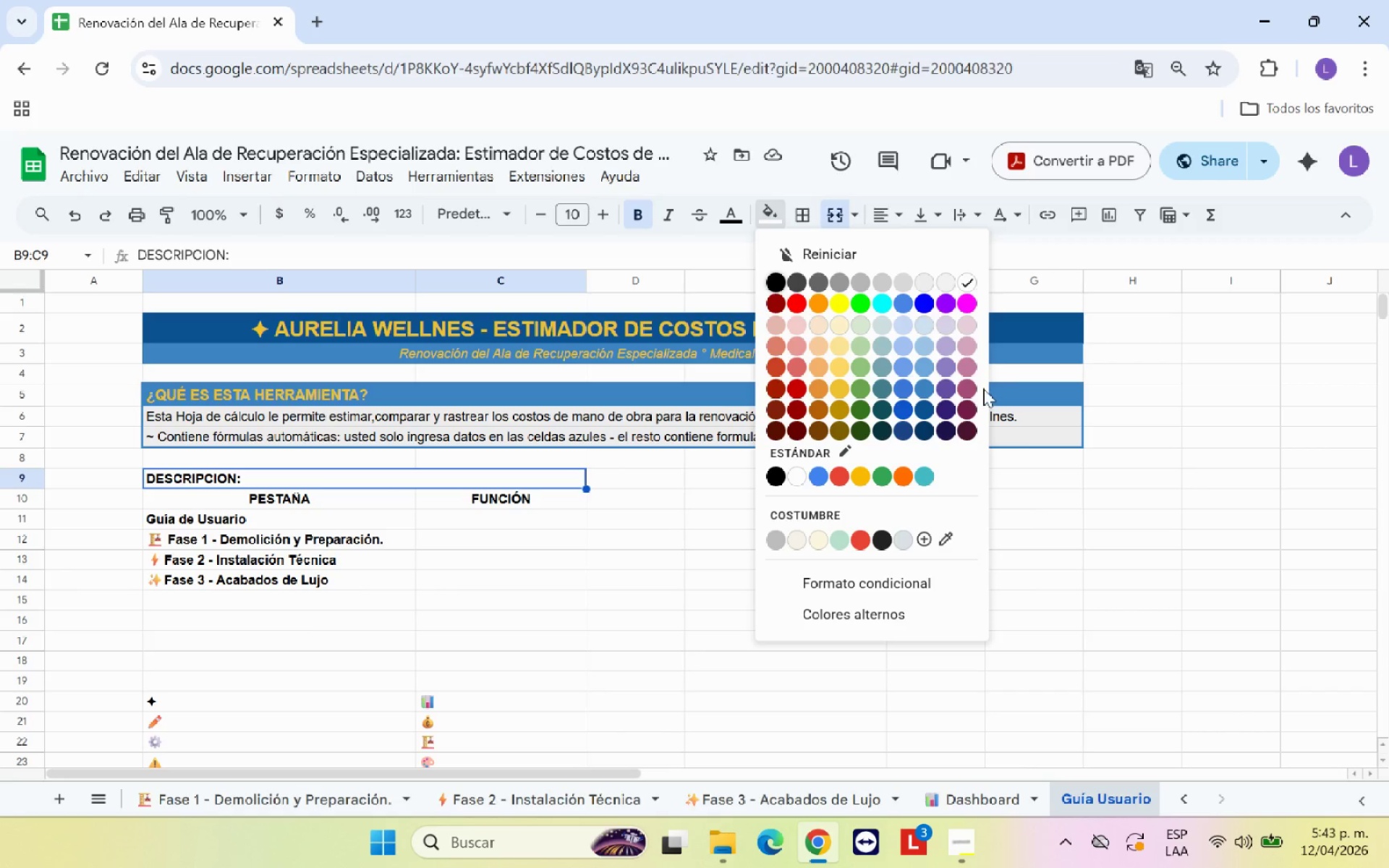 
left_click([928, 409])
 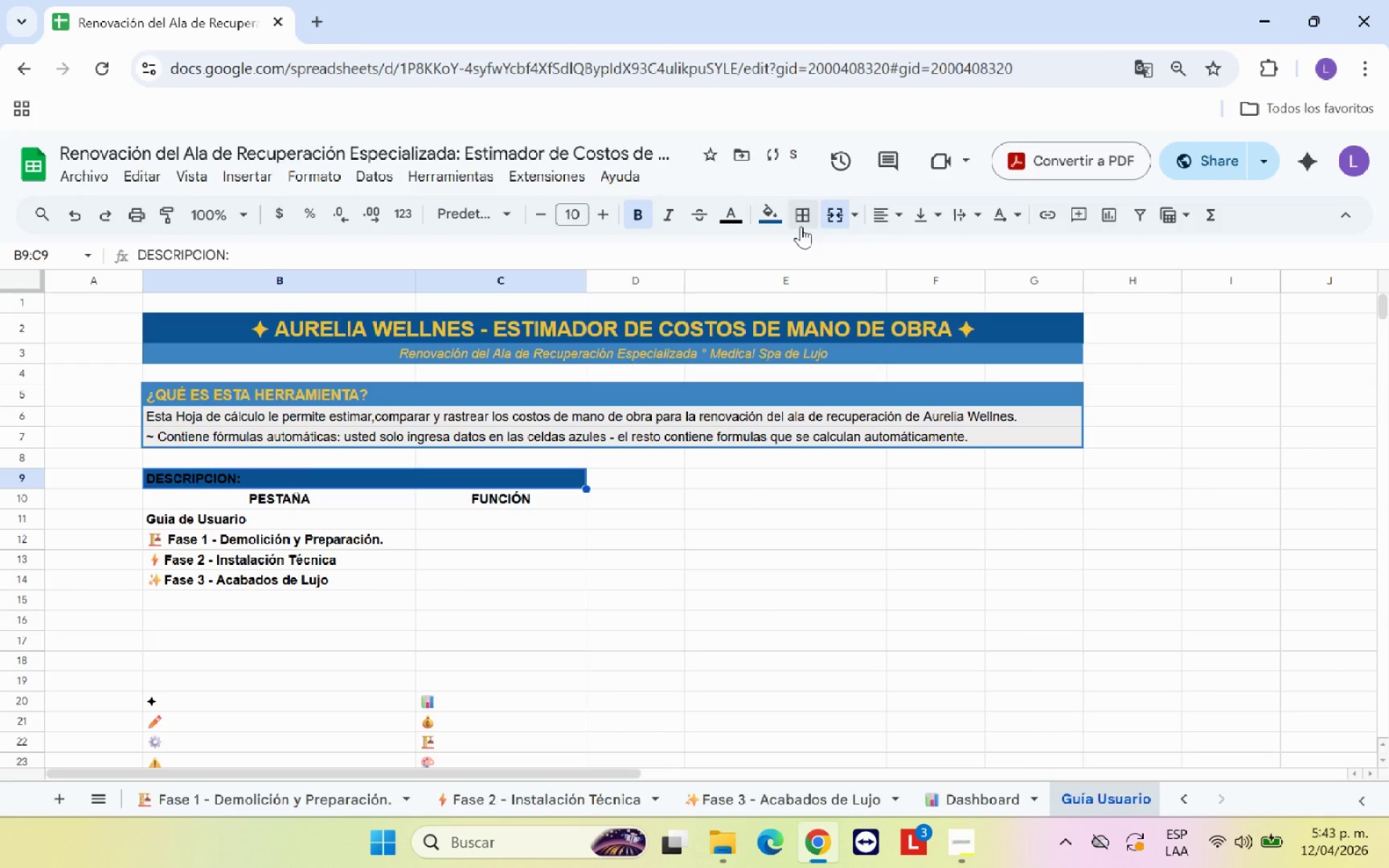 
left_click([731, 216])
 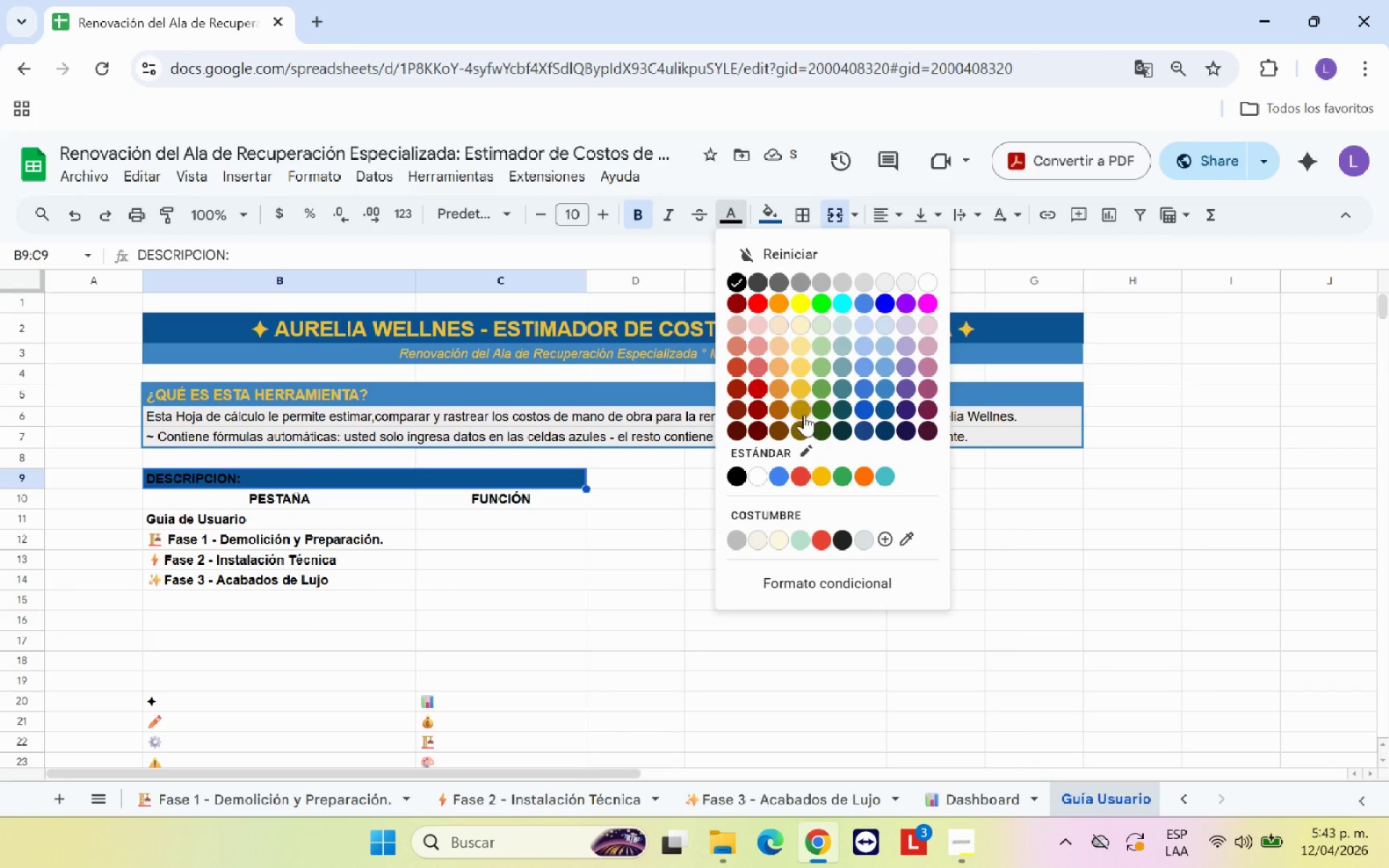 
left_click([803, 414])
 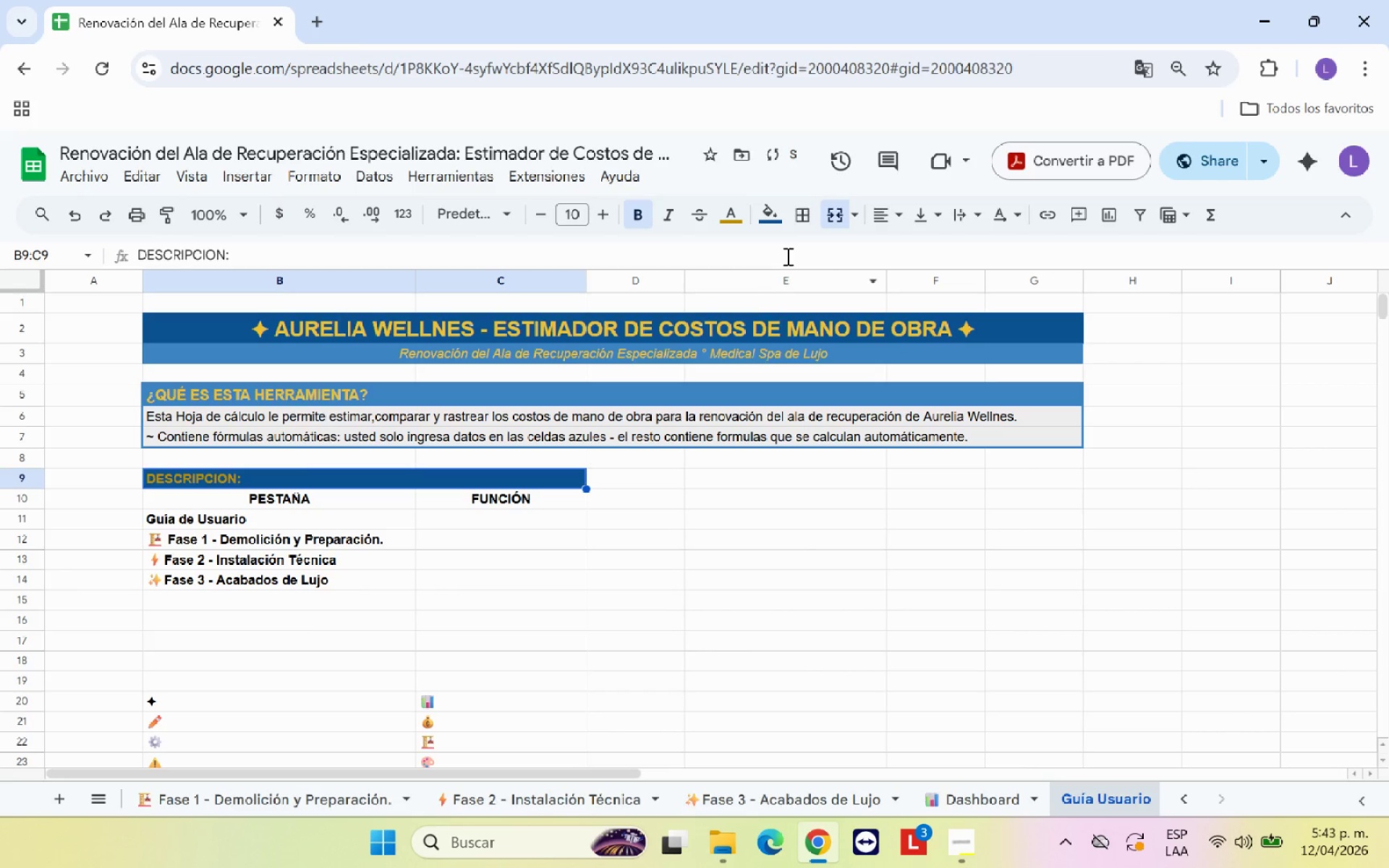 
left_click([740, 227])
 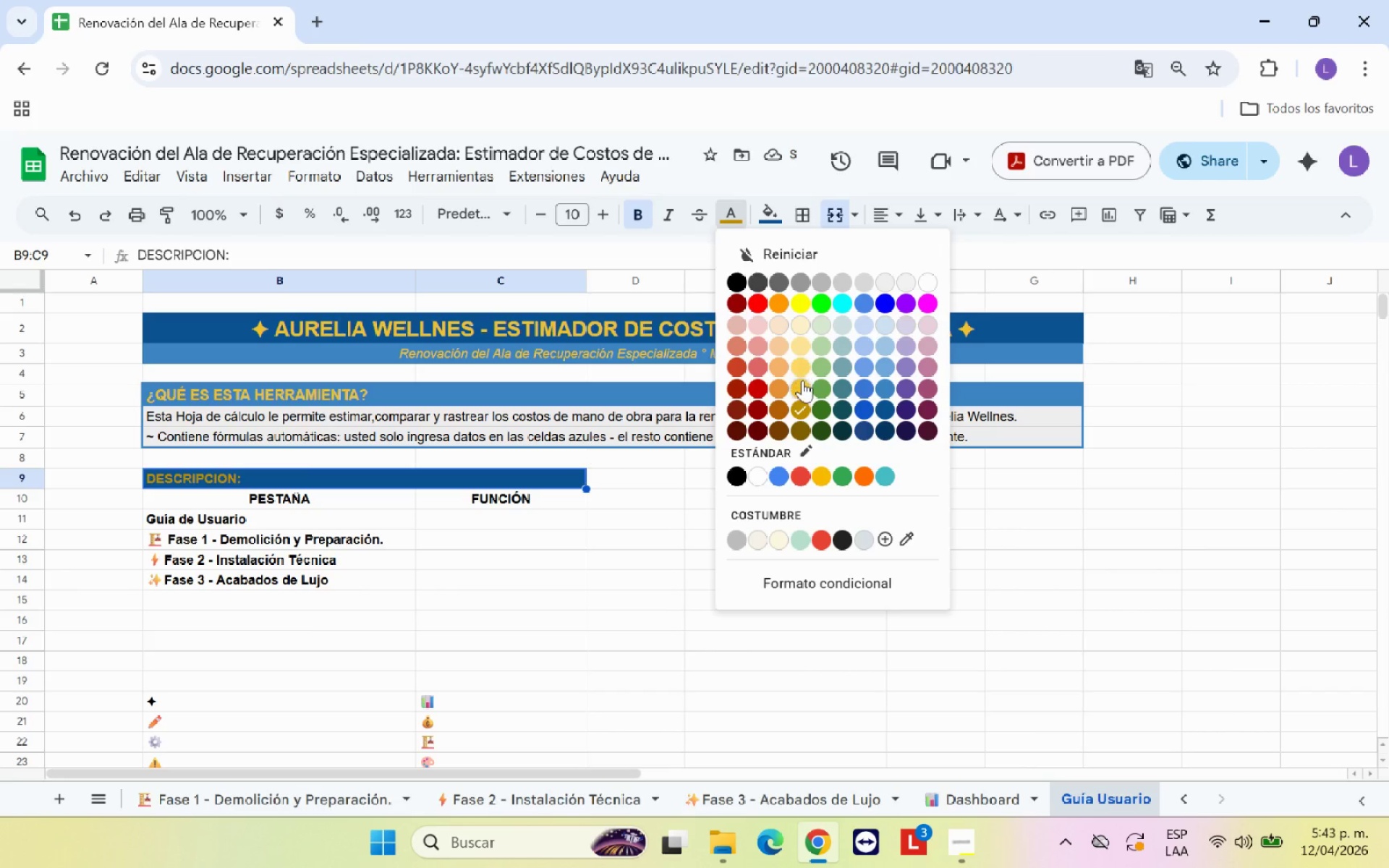 
left_click([802, 383])
 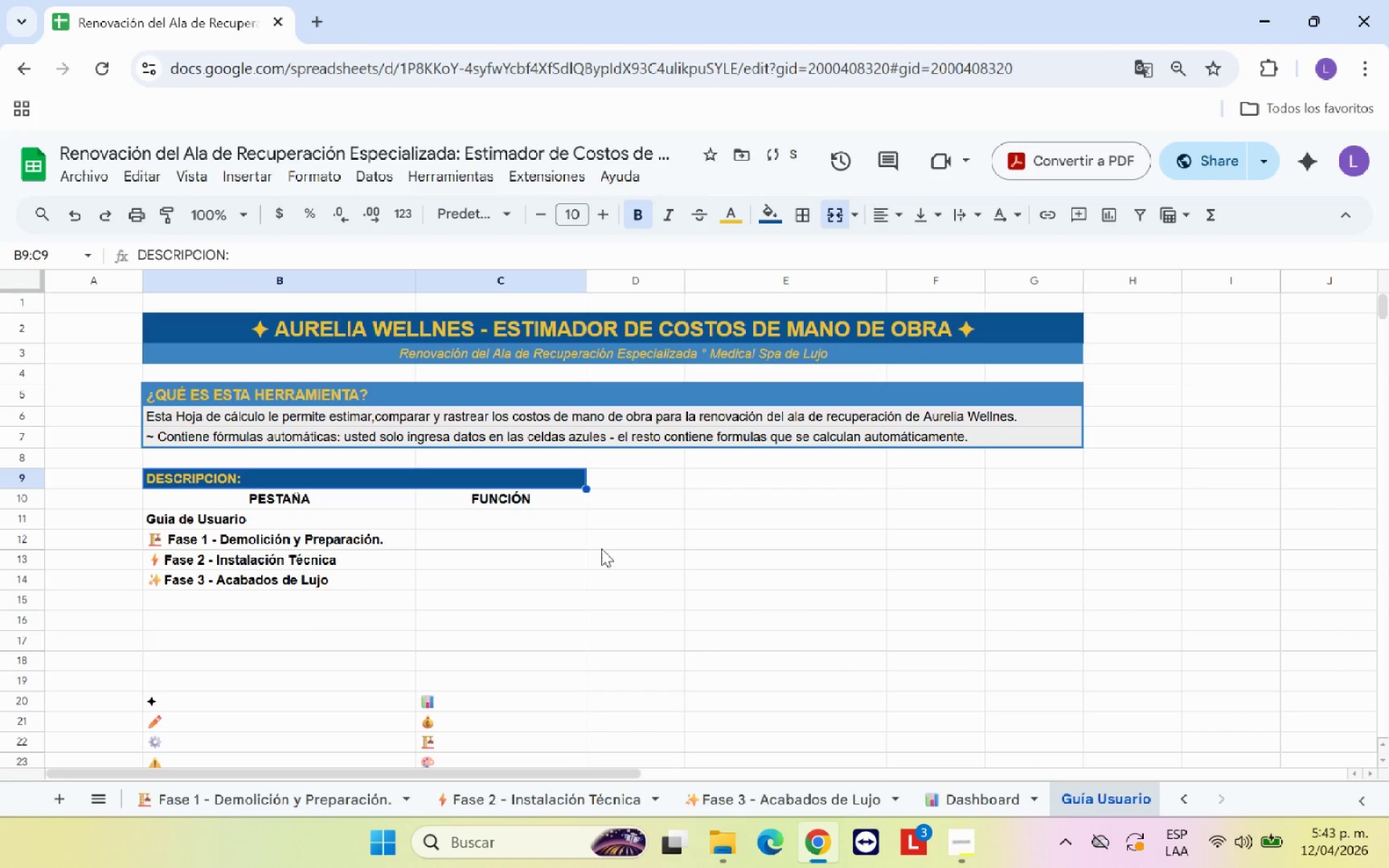 
left_click([557, 578])
 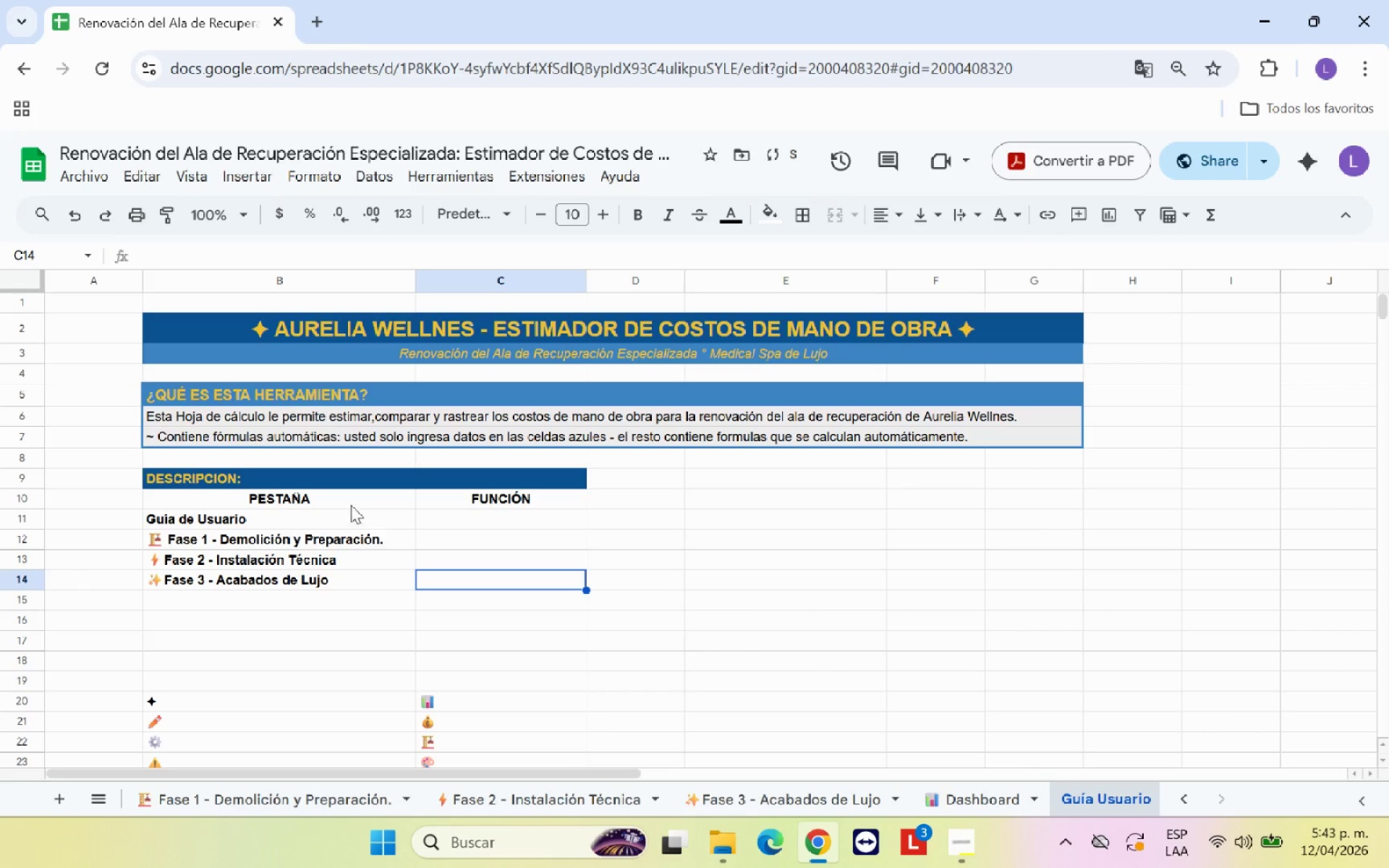 
left_click_drag(start_coordinate=[349, 496], to_coordinate=[471, 497])
 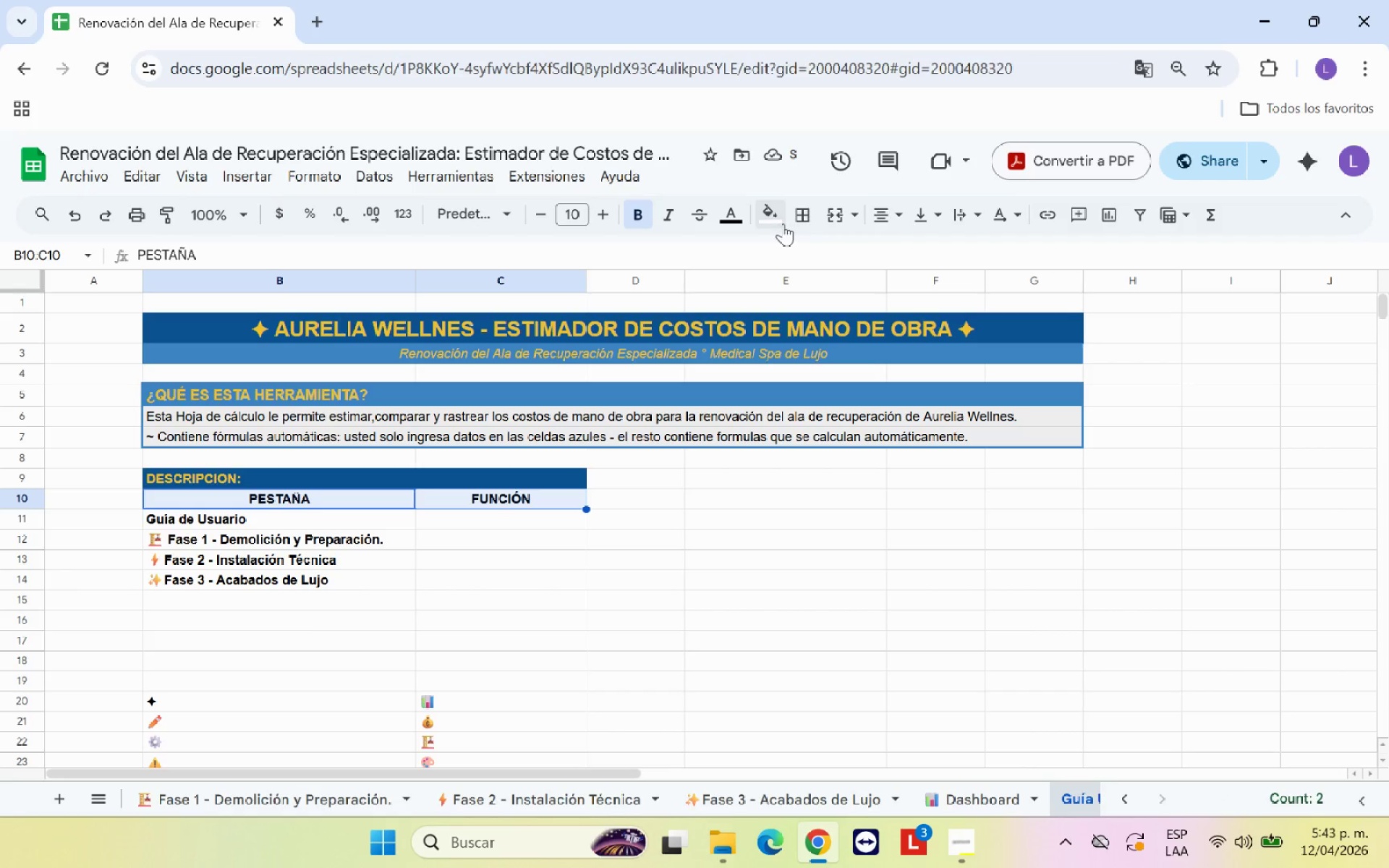 
left_click([783, 224])
 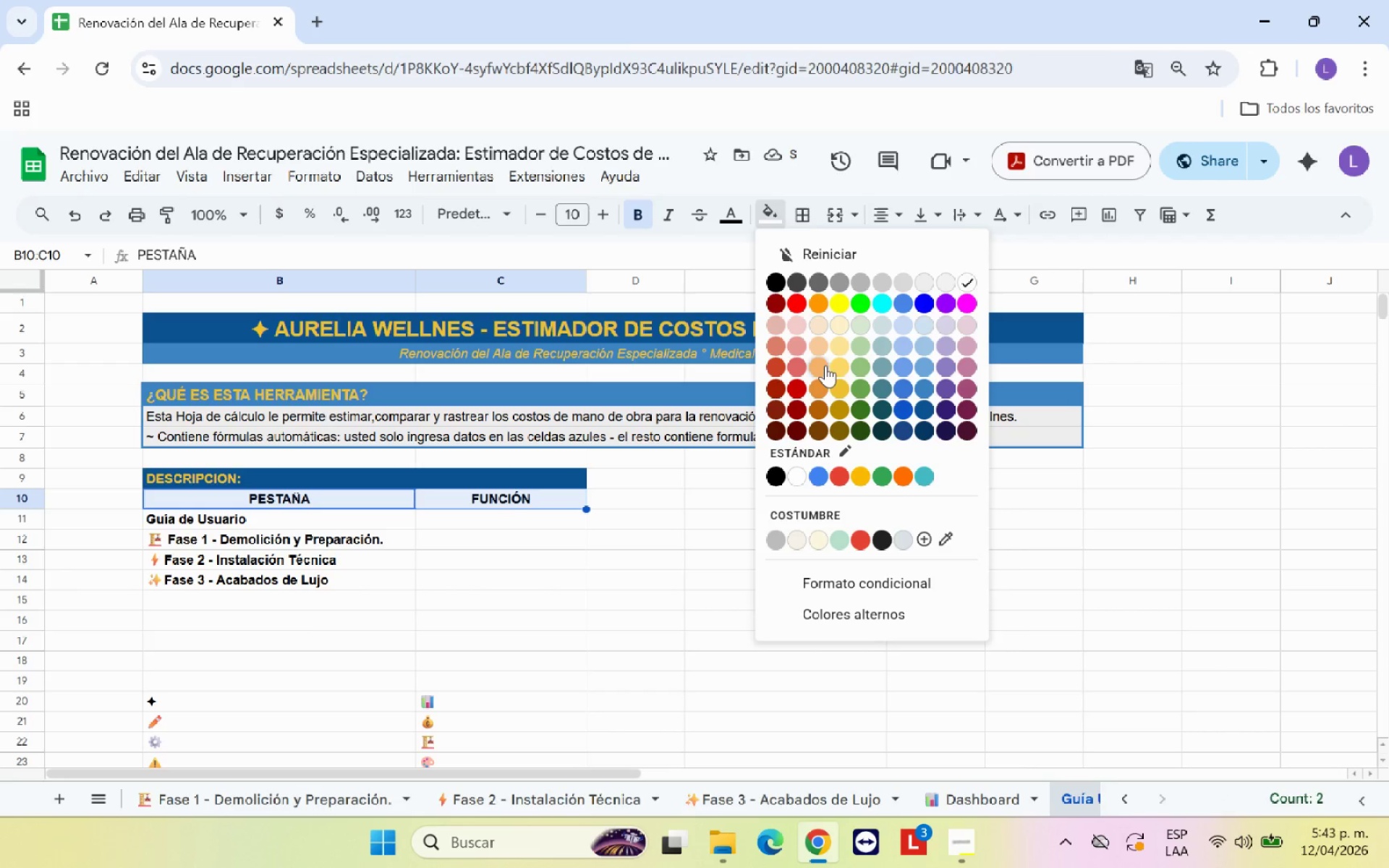 
left_click([835, 365])
 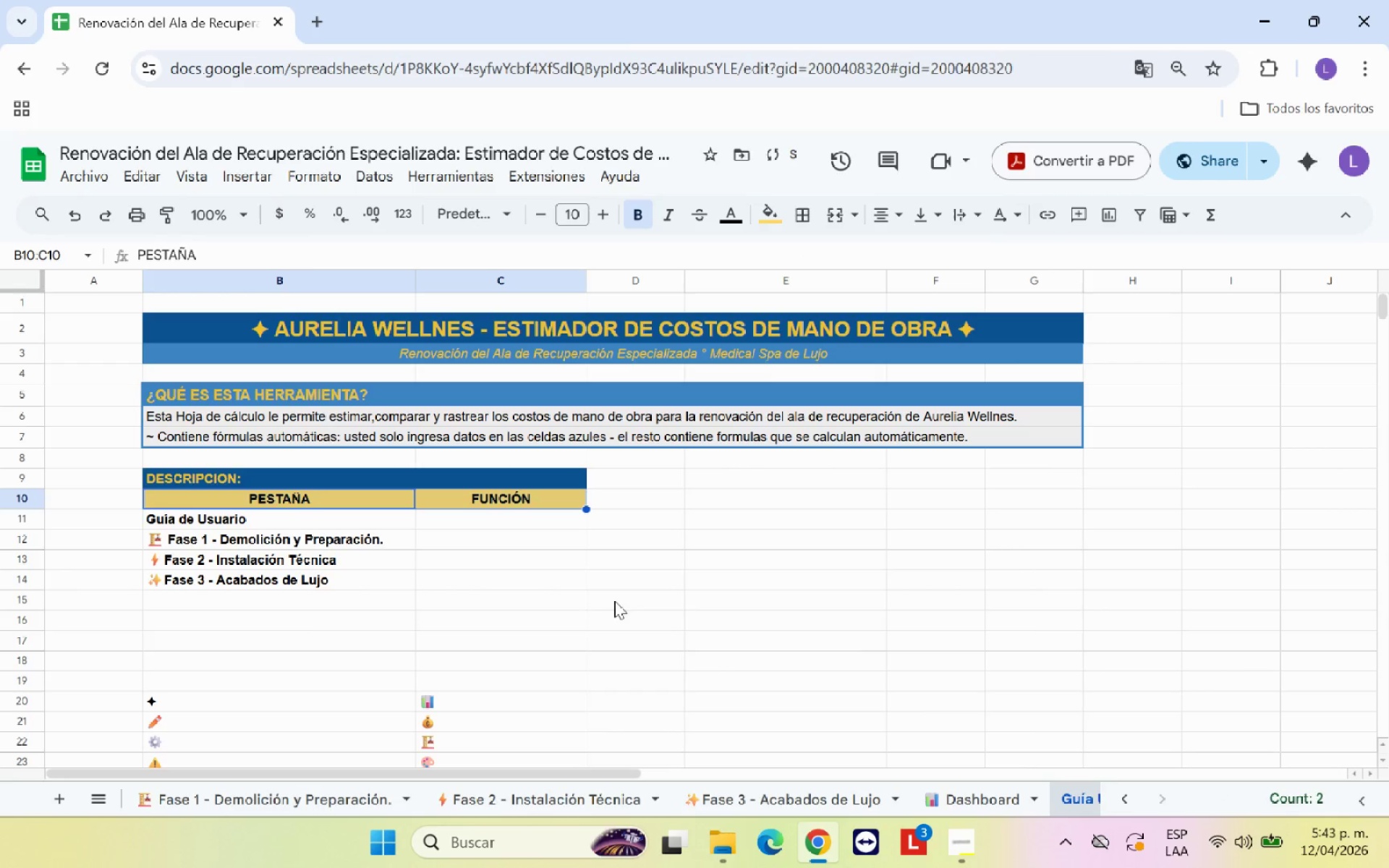 
left_click([582, 600])
 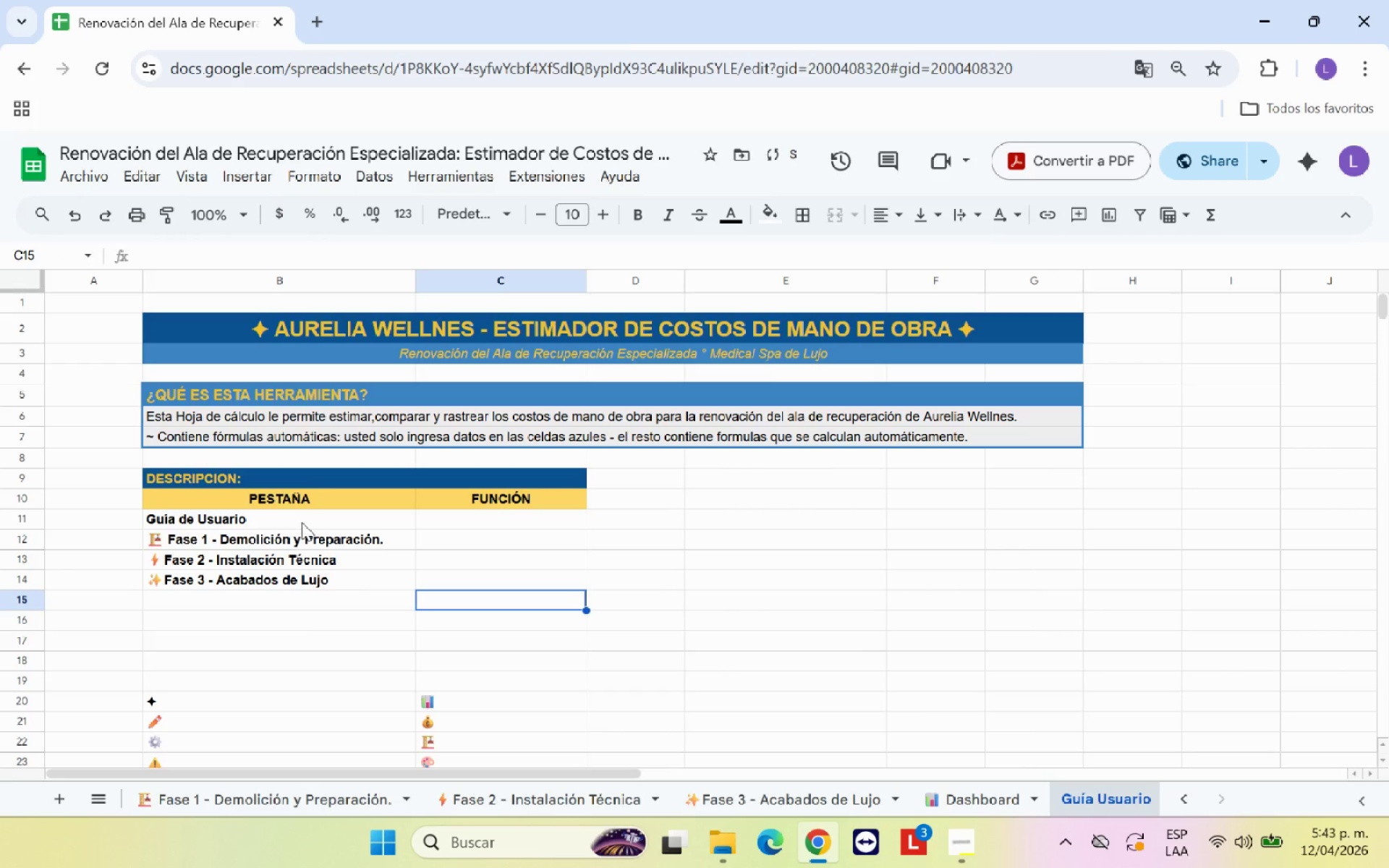 
left_click_drag(start_coordinate=[297, 519], to_coordinate=[302, 574])
 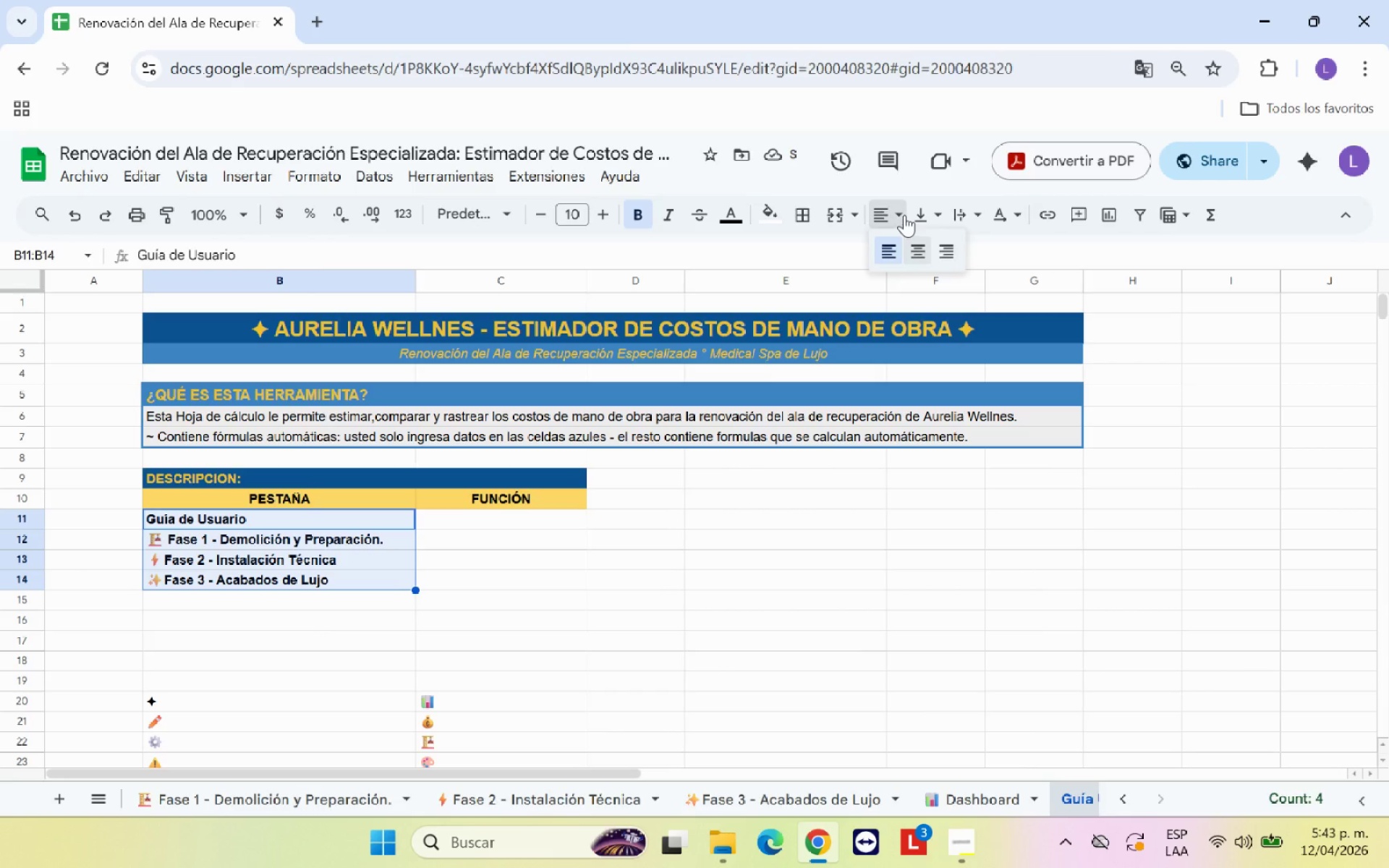 
double_click([915, 245])
 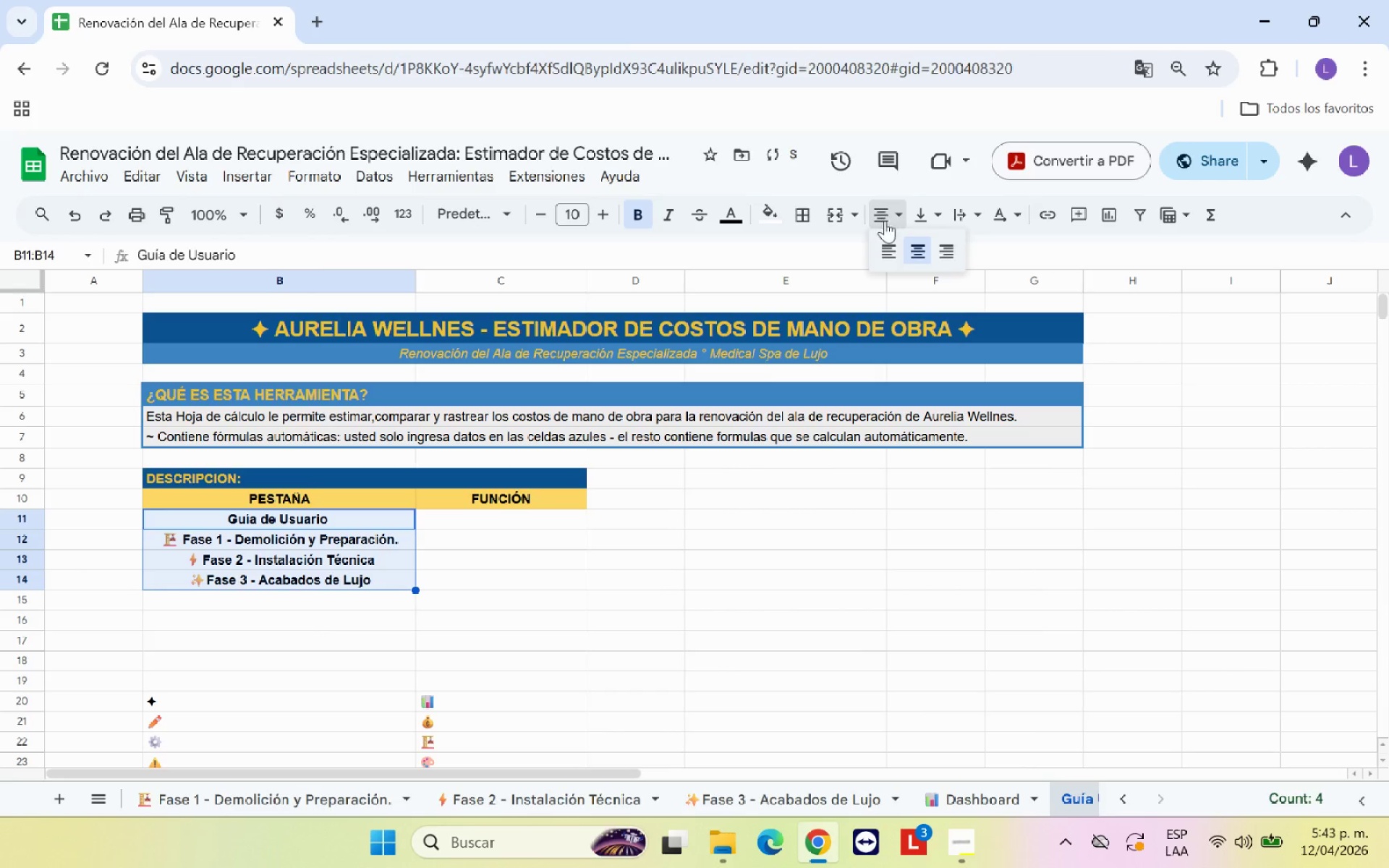 
double_click([893, 251])
 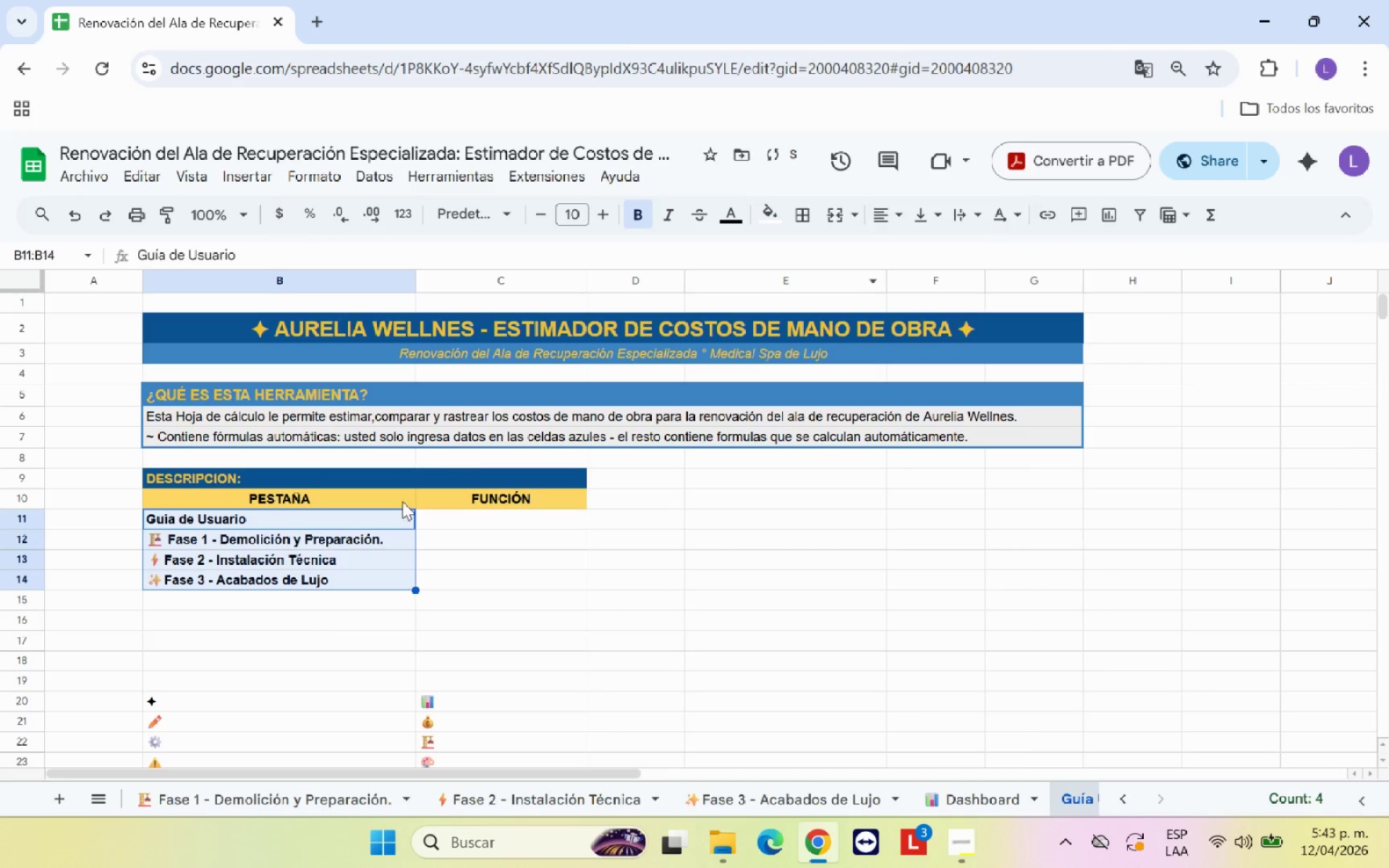 
left_click([281, 600])
 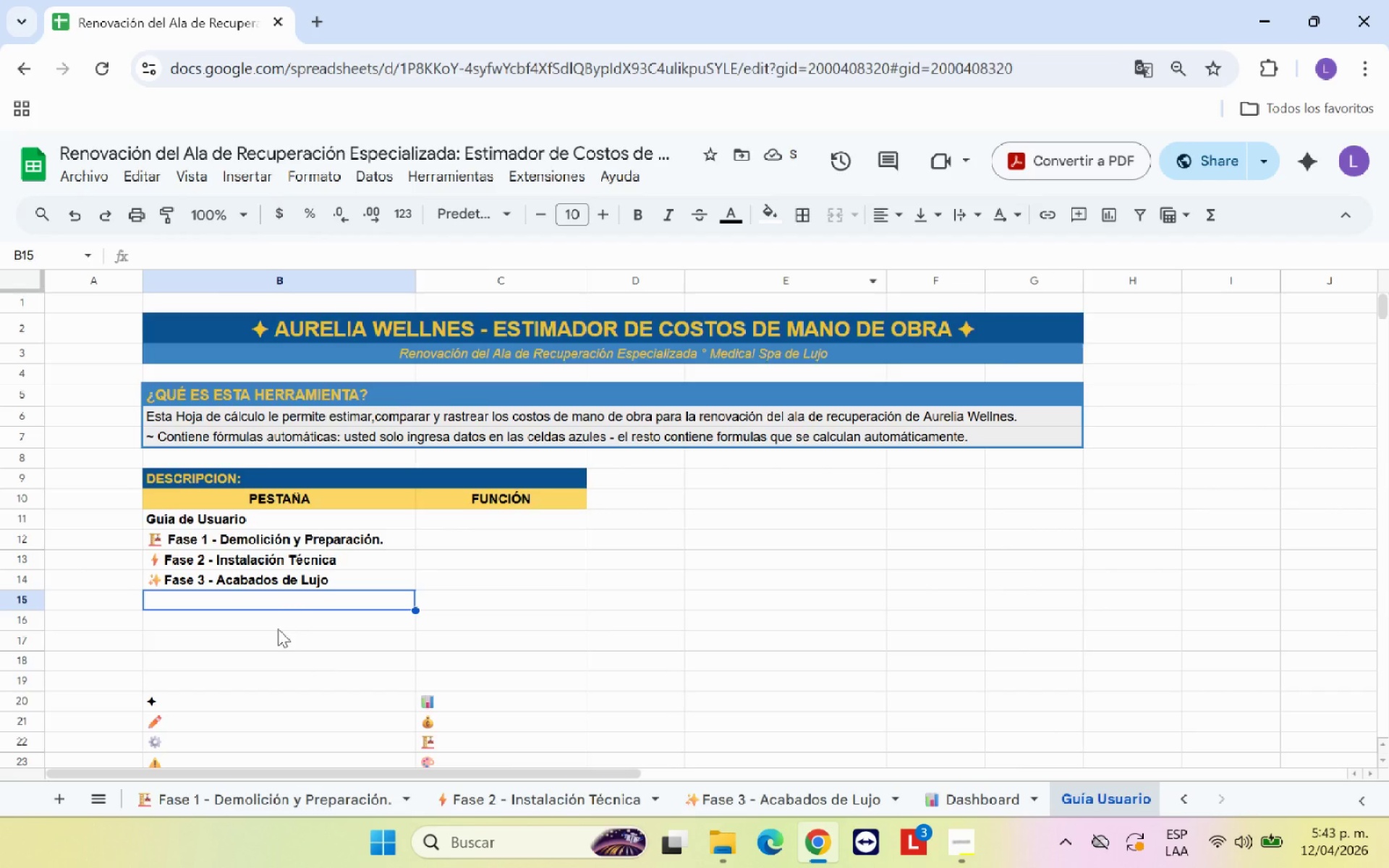 
scroll: coordinate [278, 629], scroll_direction: down, amount: 1.0
 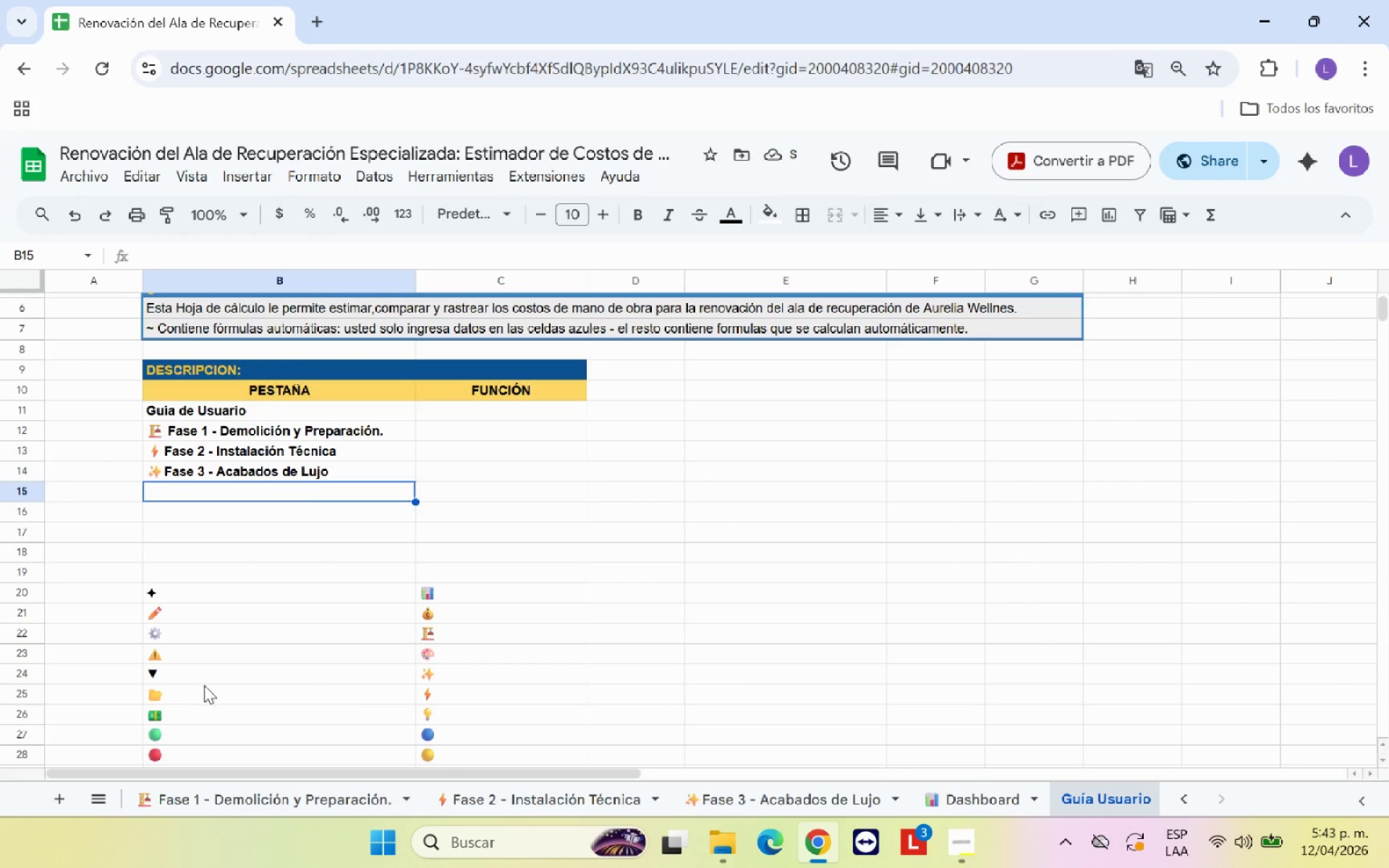 
left_click([205, 685])
 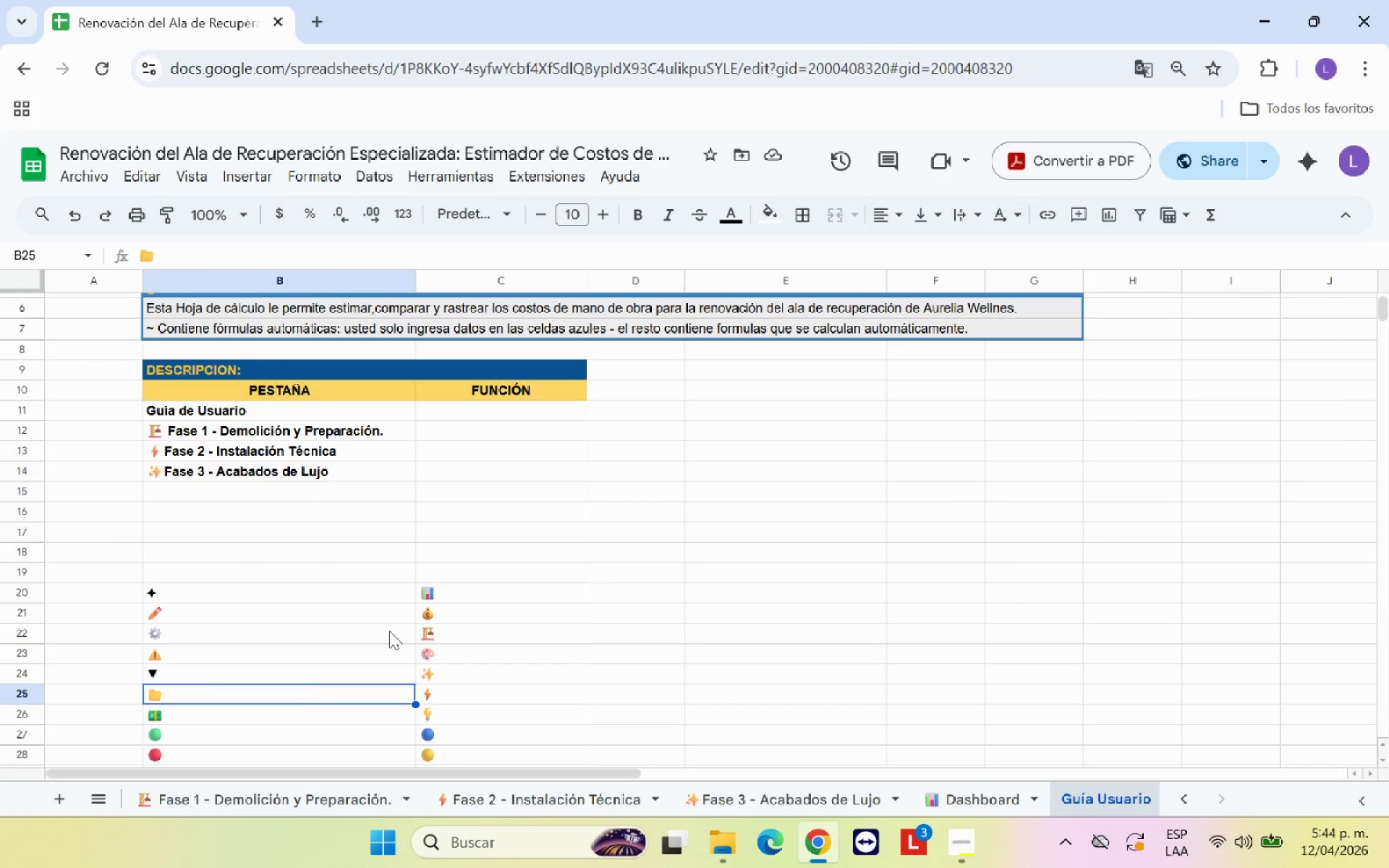 
wait(6.11)
 